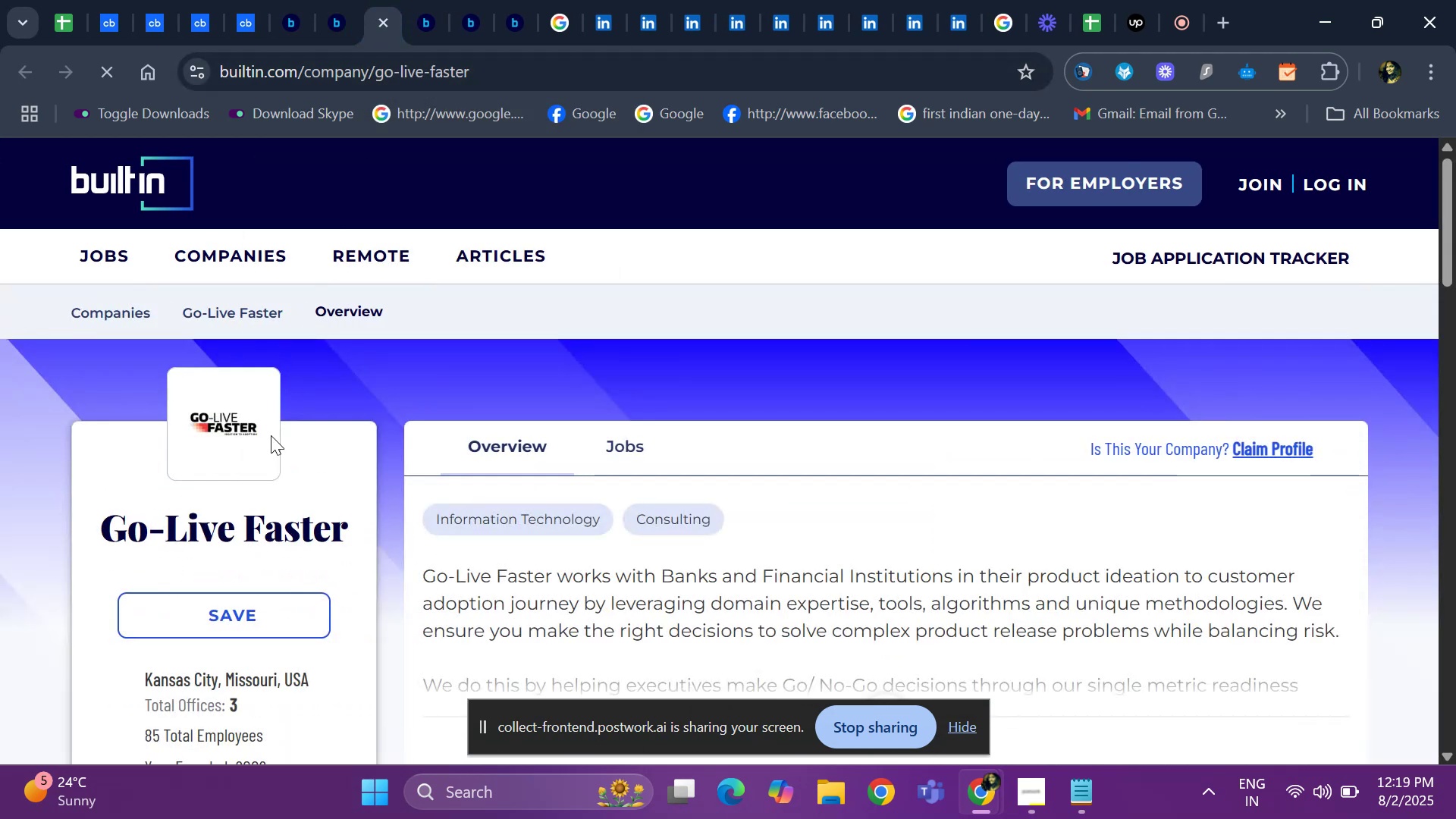 
left_click_drag(start_coordinate=[109, 507], to_coordinate=[353, 543])
 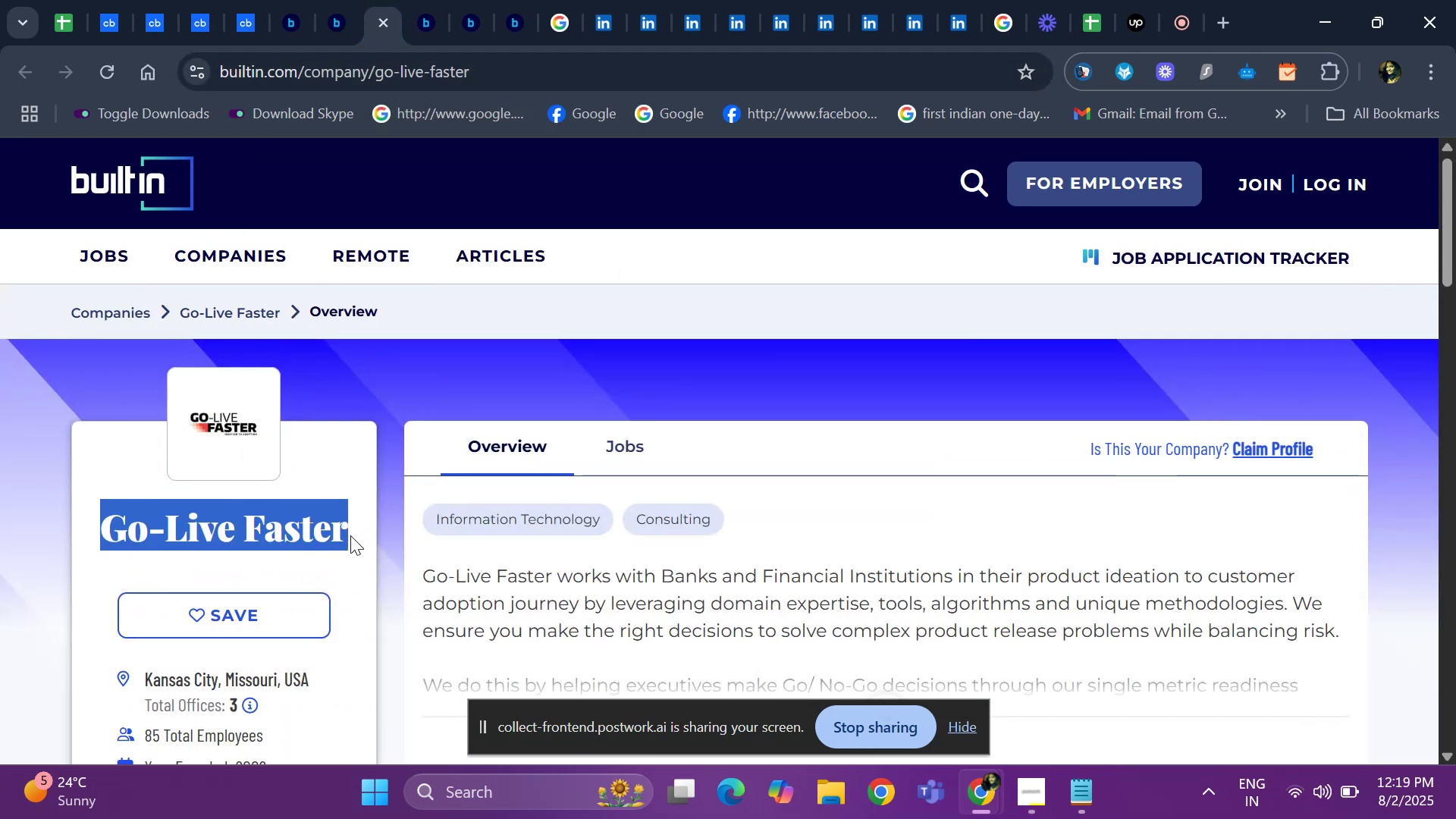 
key(Control+ControlLeft)
 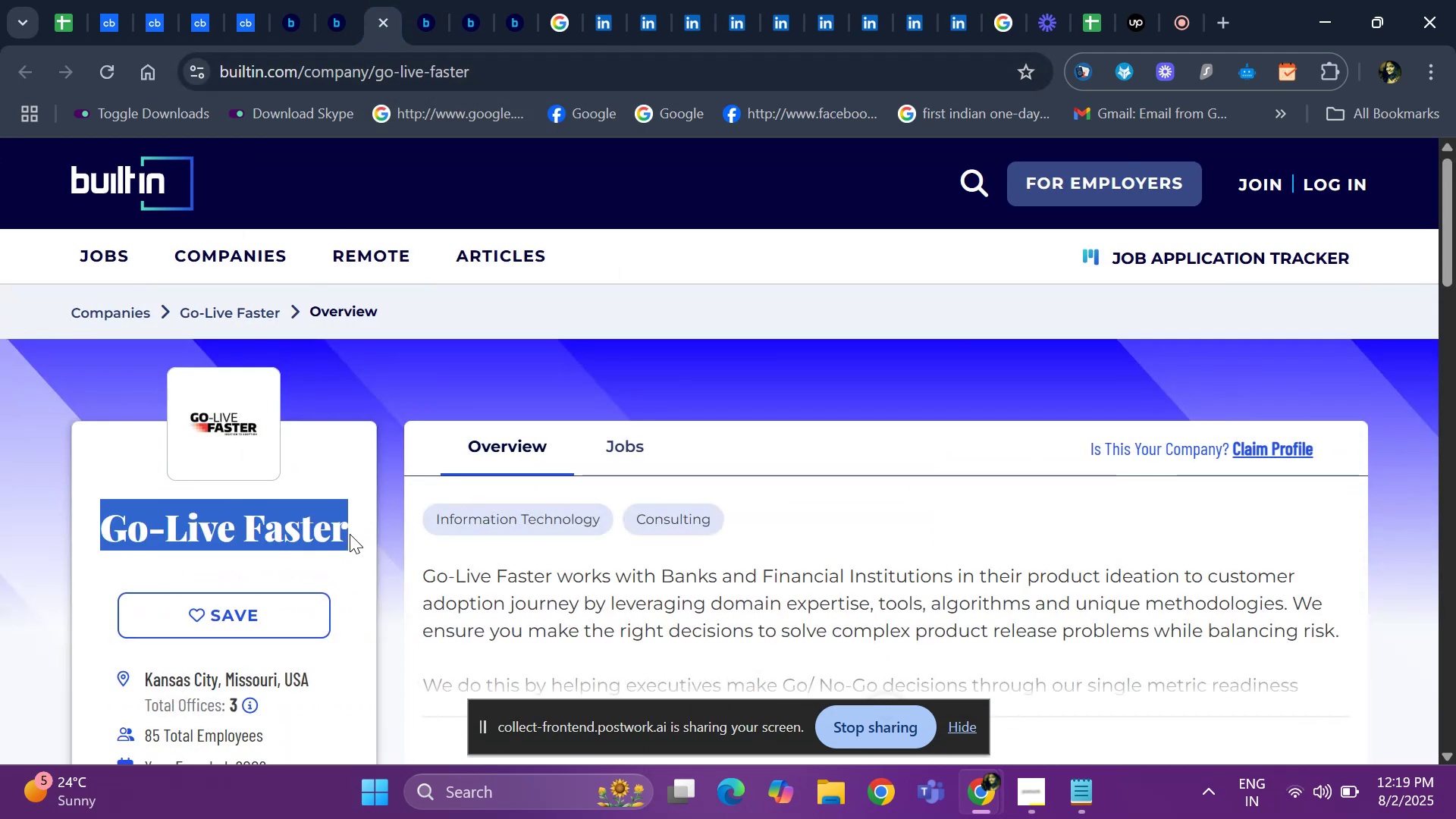 
key(Control+C)
 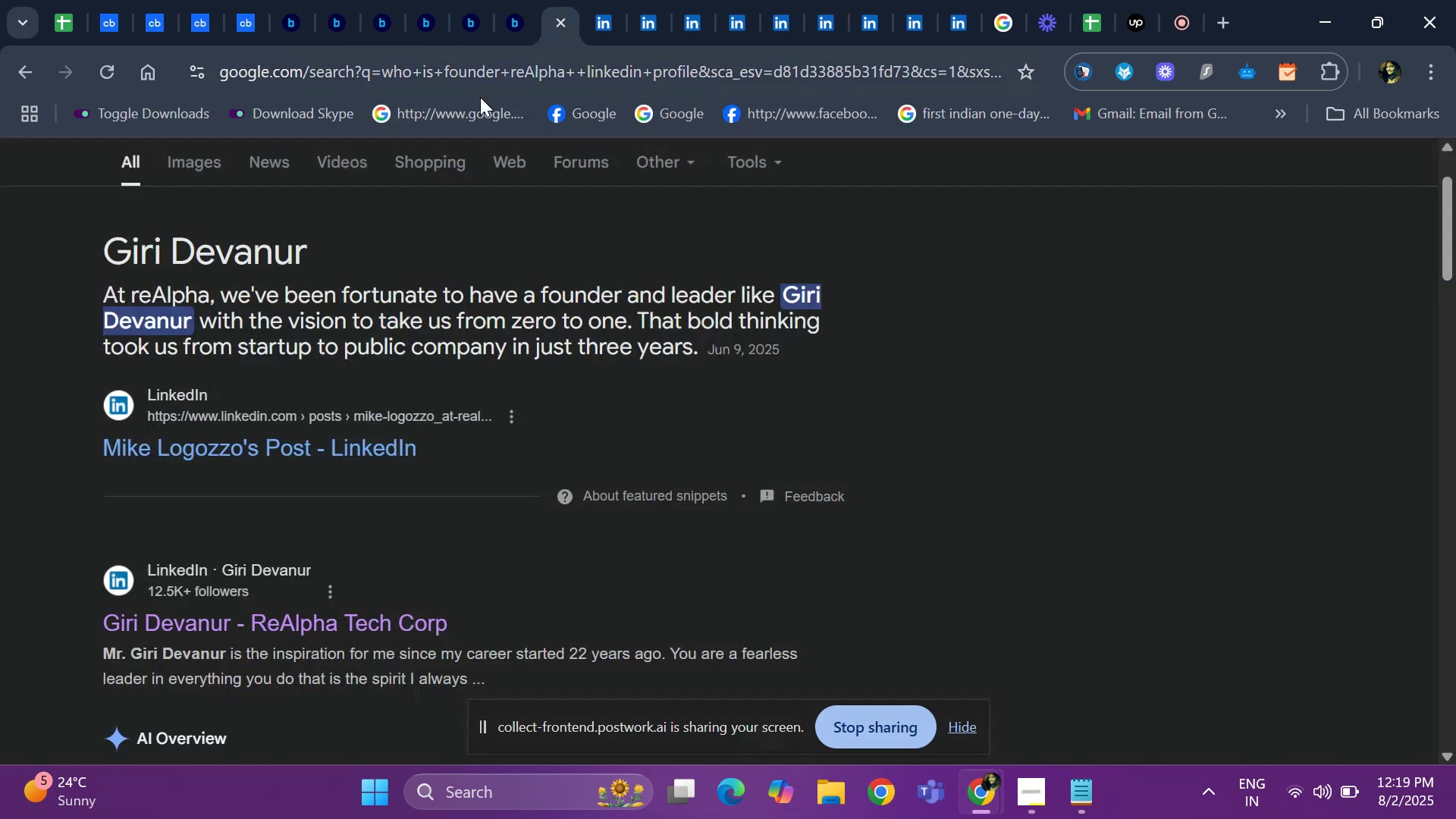 
scroll: coordinate [449, 240], scroll_direction: up, amount: 5.0
 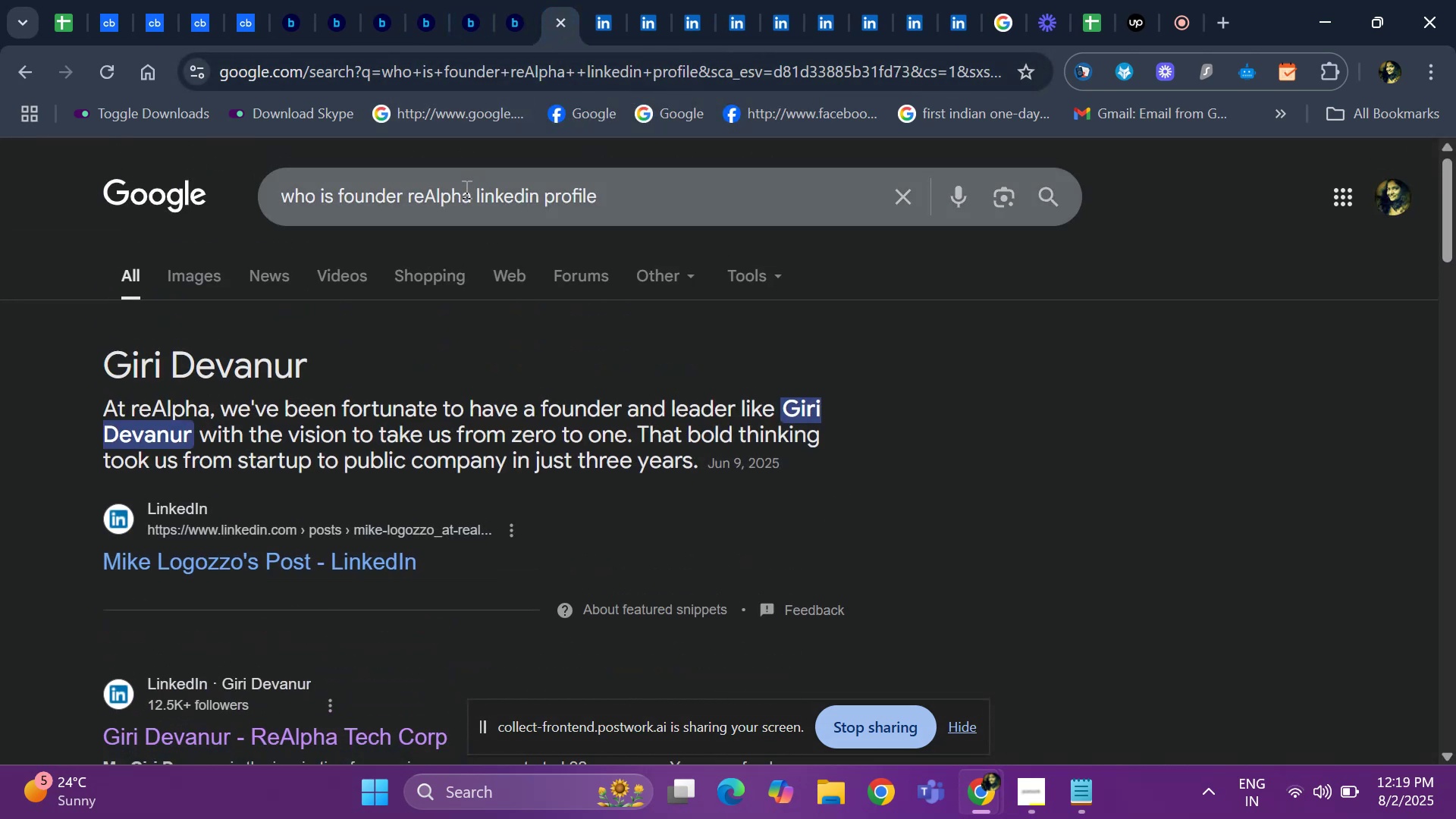 
left_click_drag(start_coordinate=[475, 197], to_coordinate=[408, 197])
 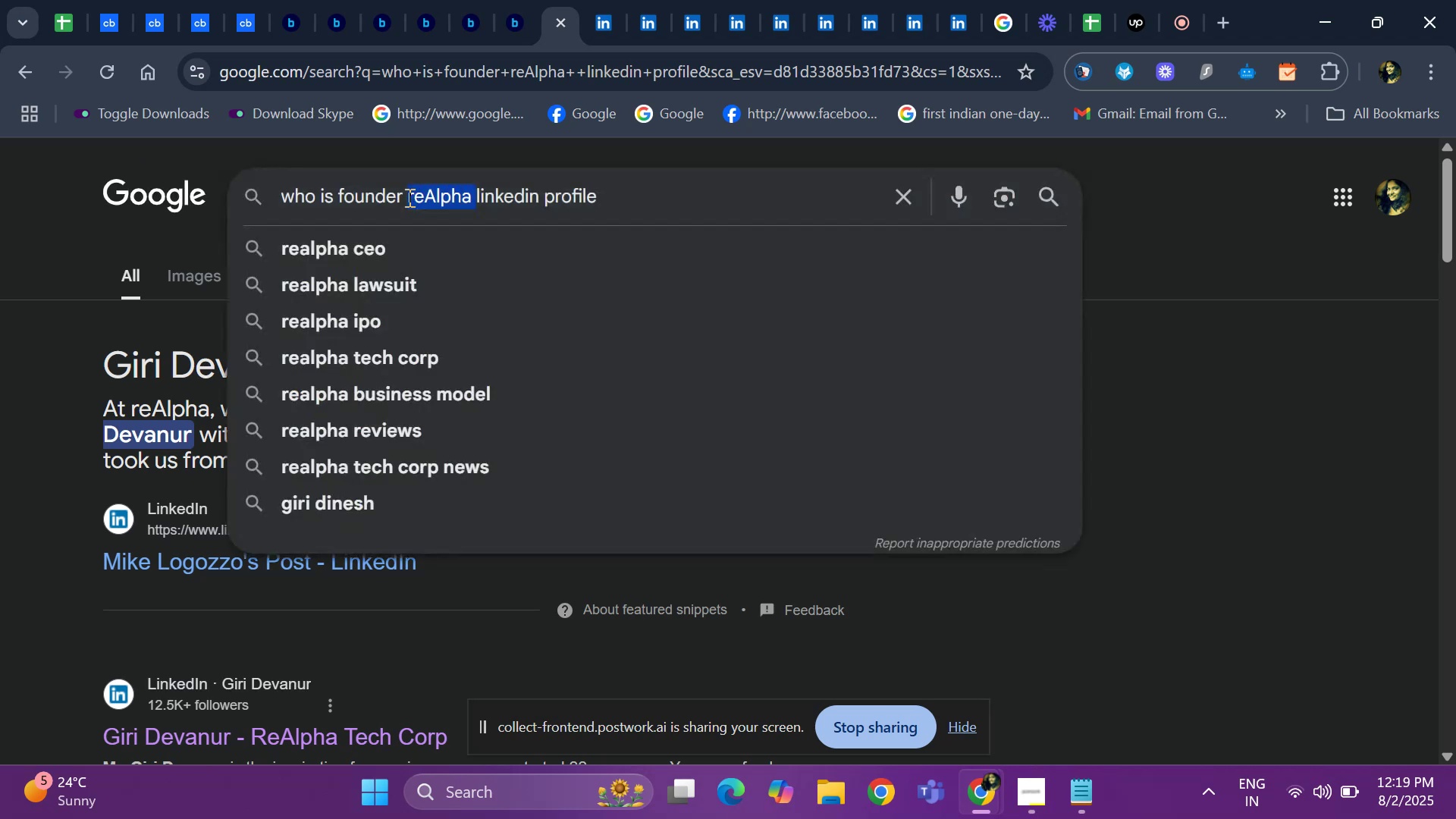 
key(Backspace)
 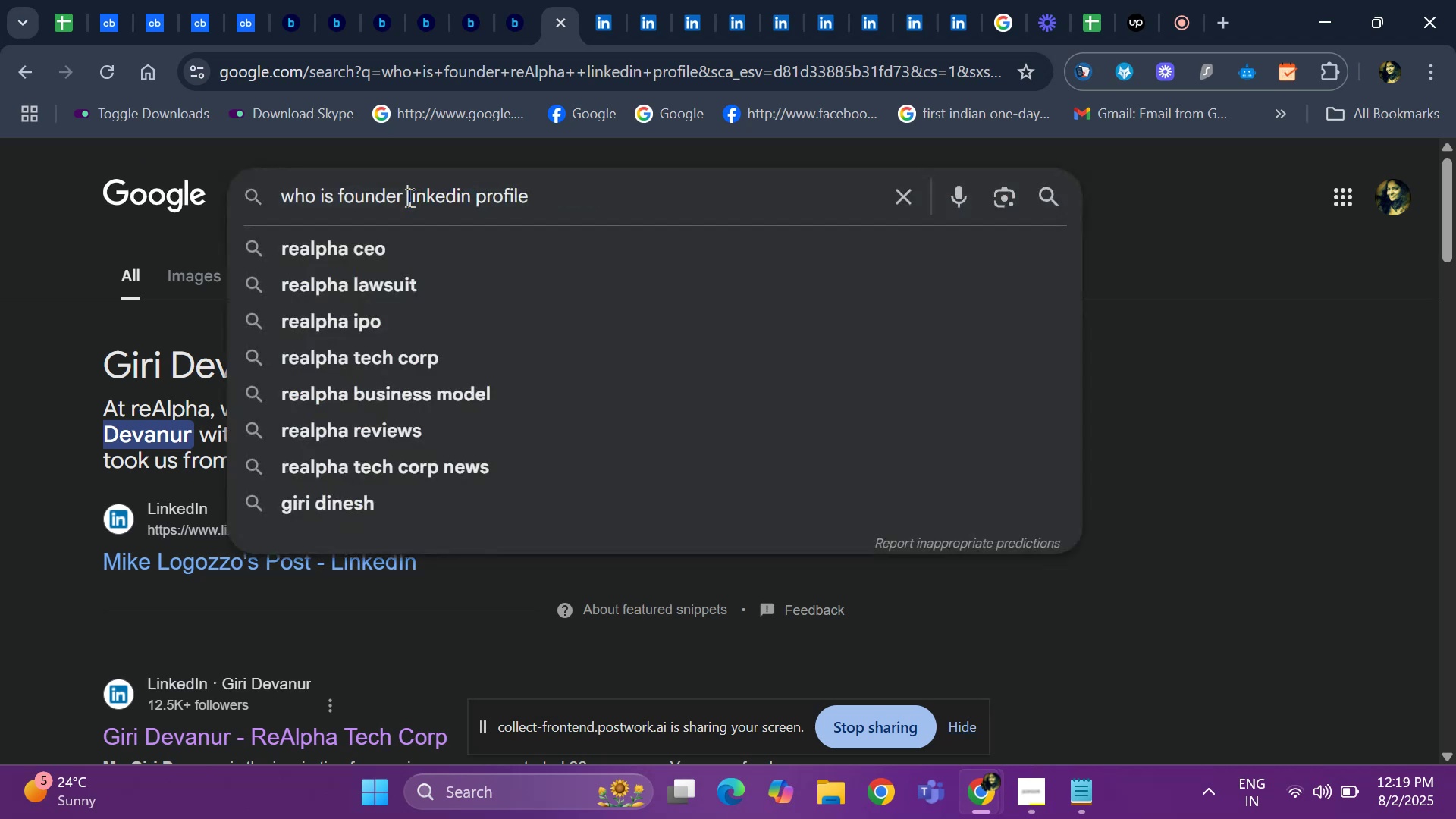 
key(Control+ControlLeft)
 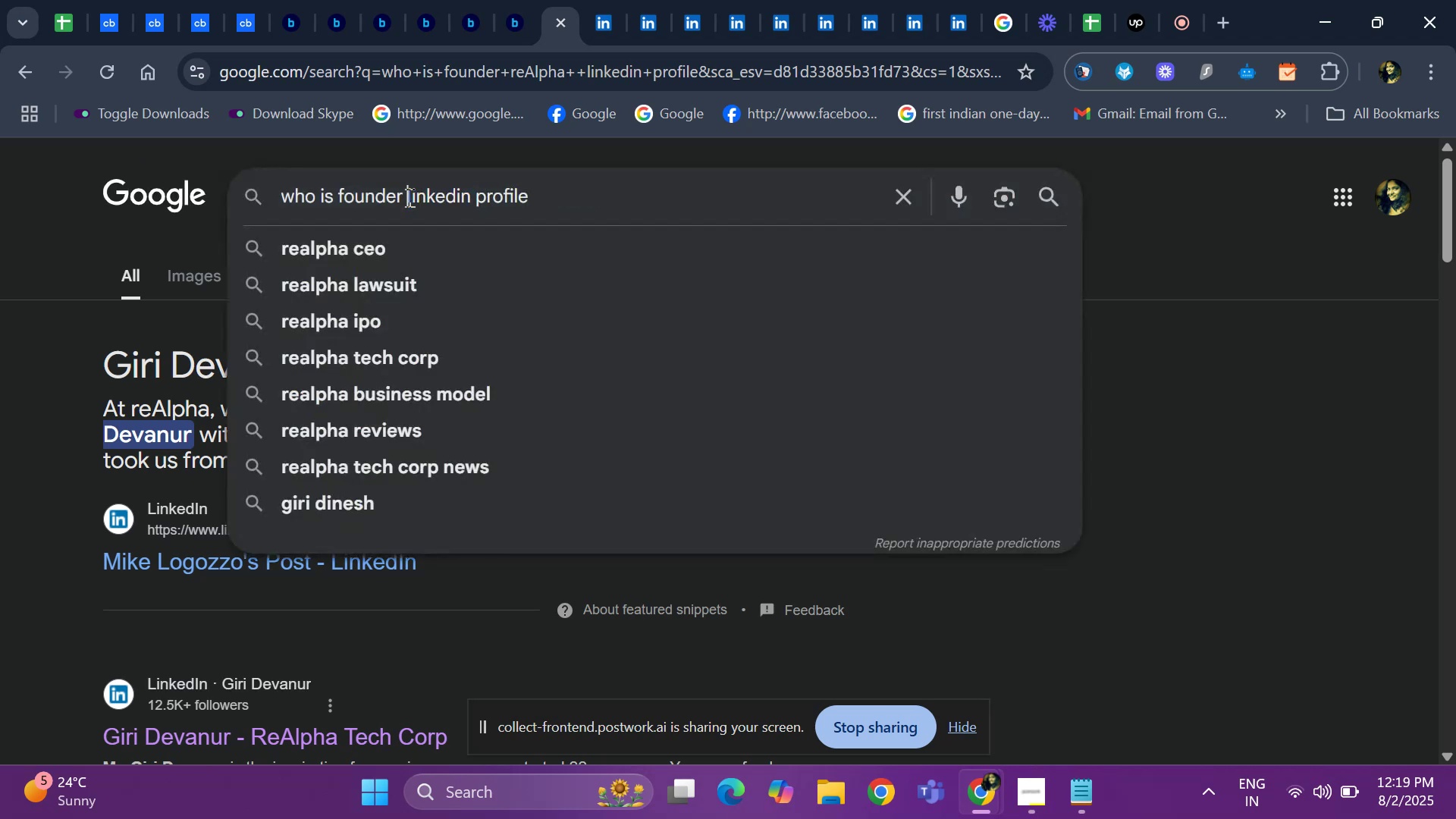 
key(Control+V)
 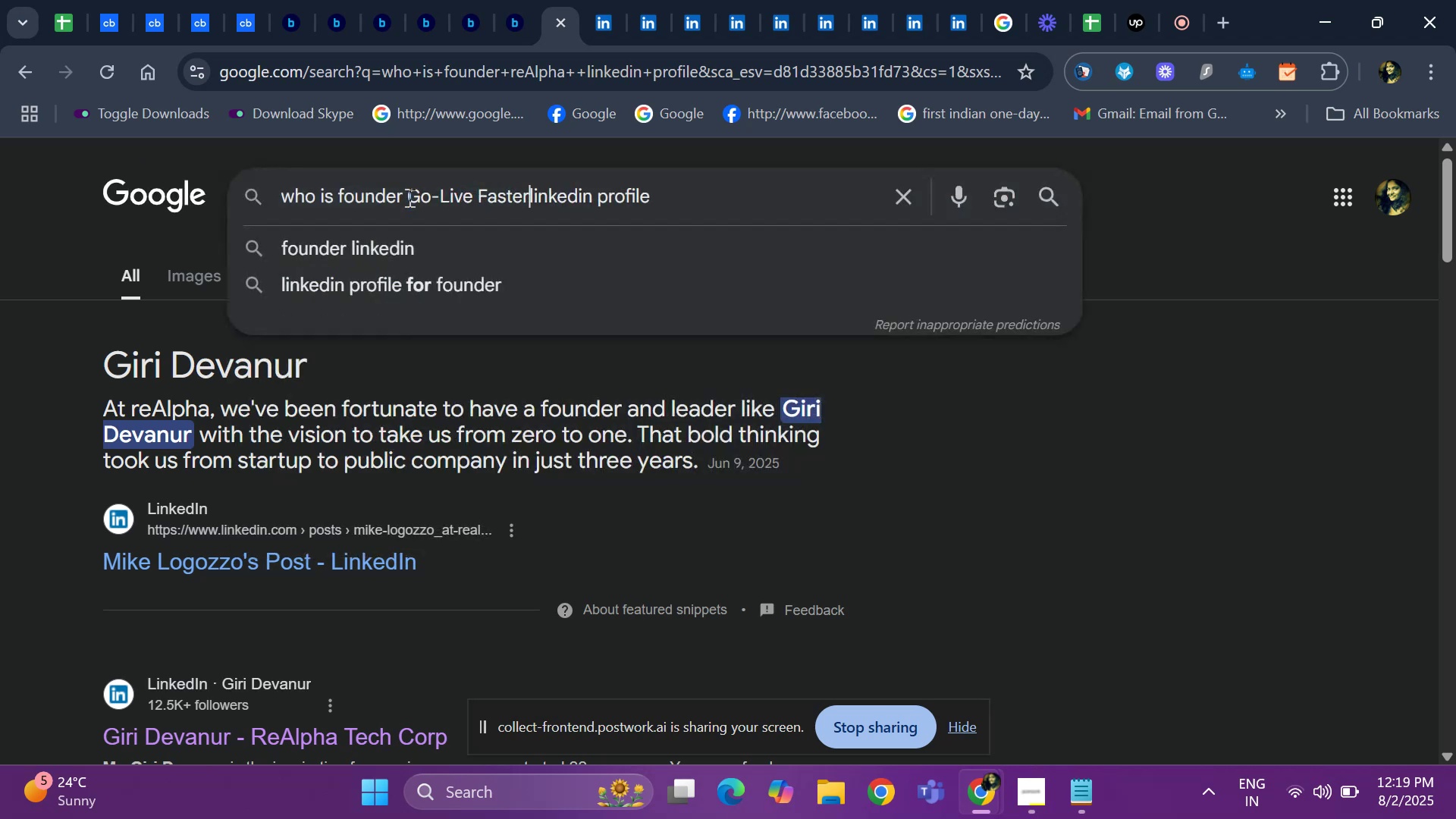 
key(Space)
 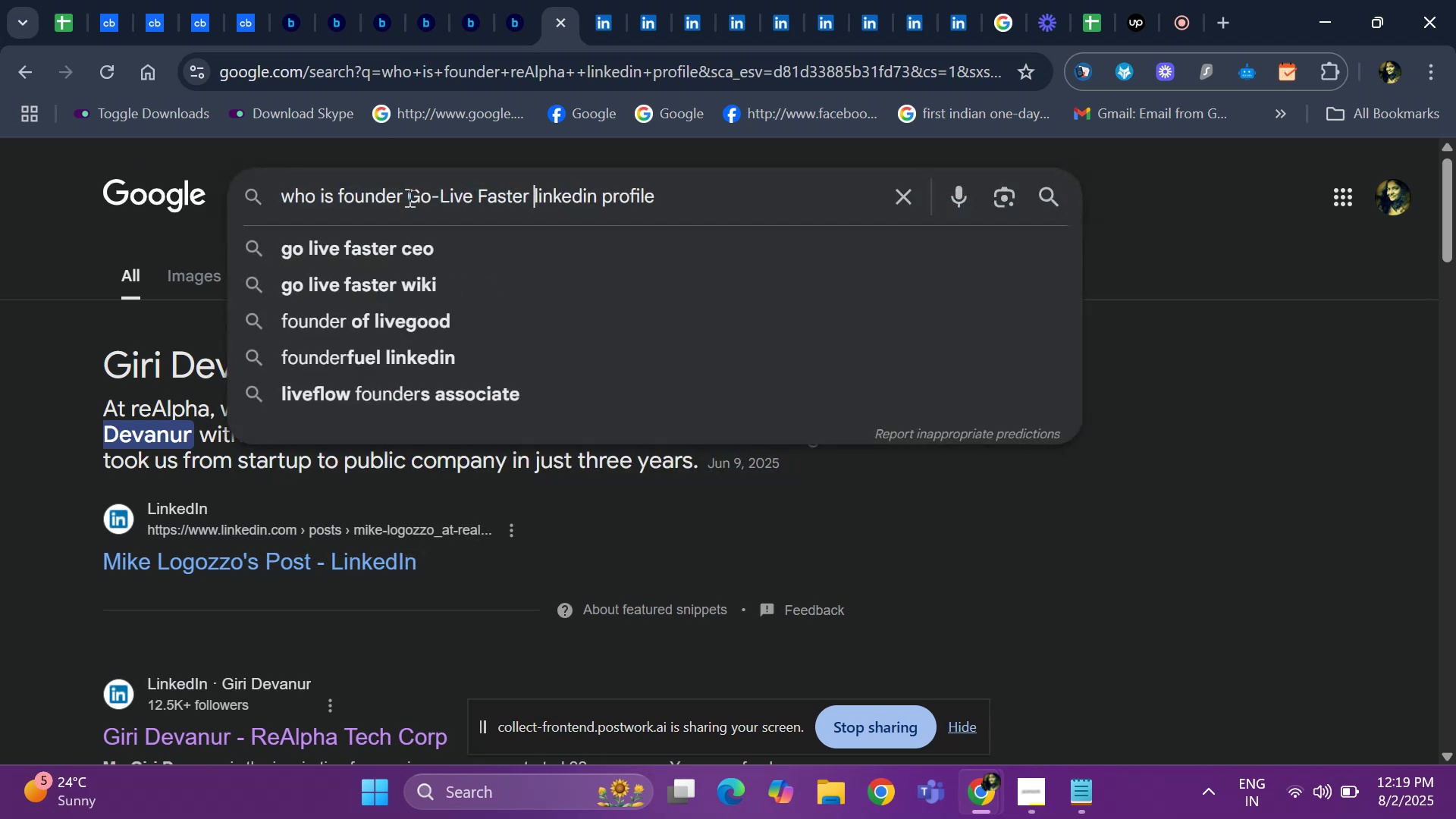 
key(Enter)
 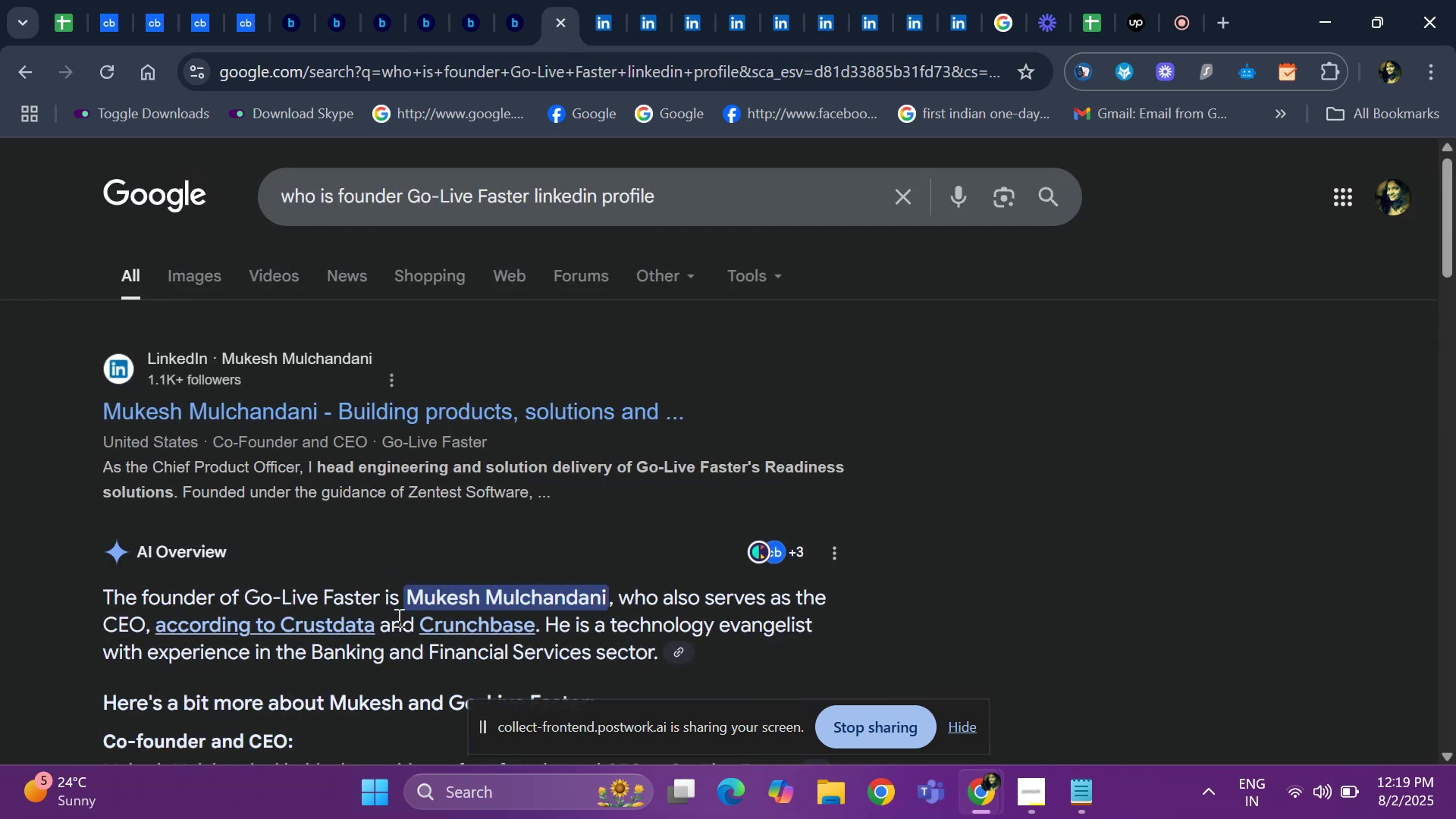 
scroll: coordinate [272, 465], scroll_direction: down, amount: 2.0
 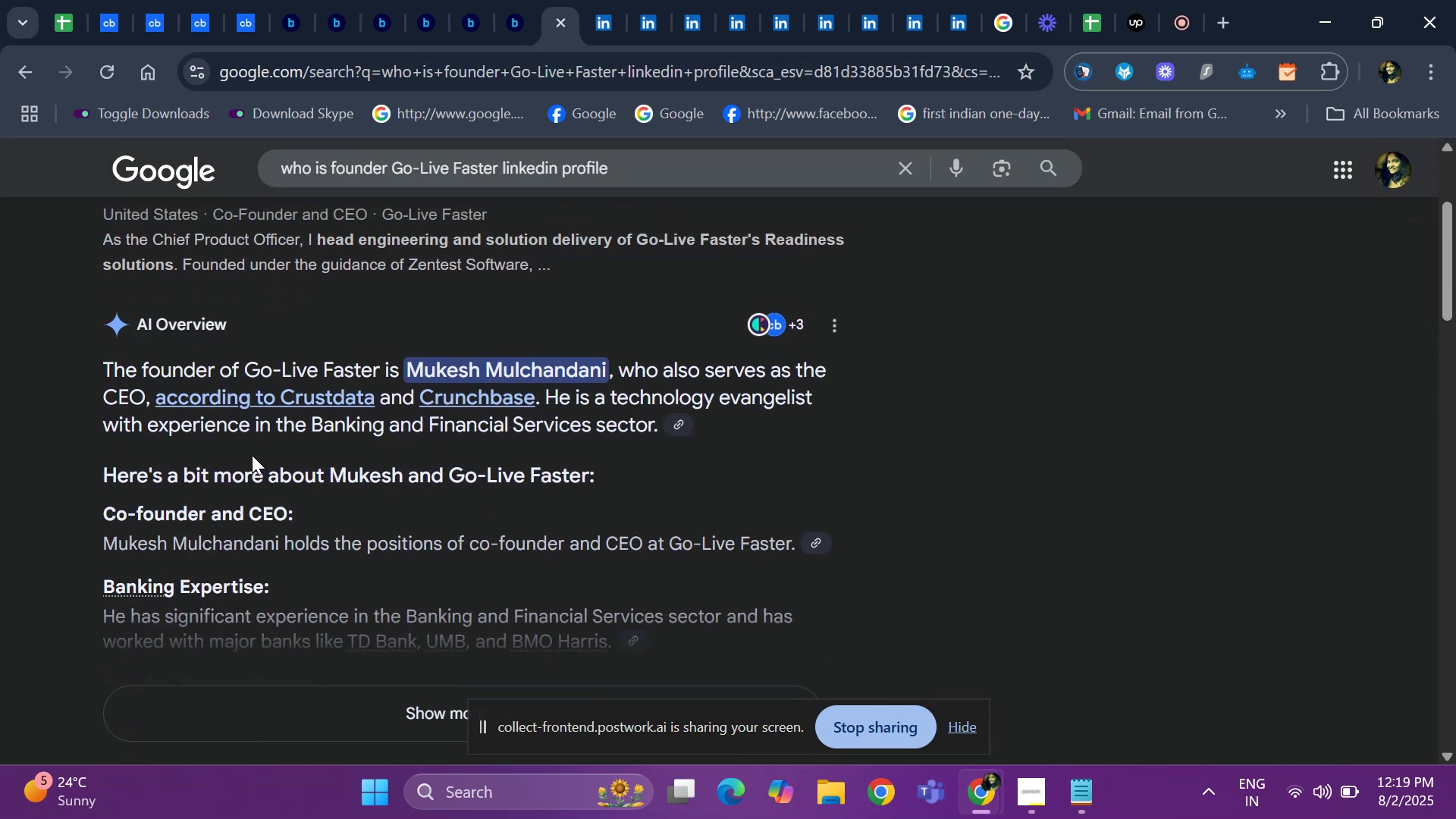 
scroll: coordinate [249, 454], scroll_direction: up, amount: 3.0
 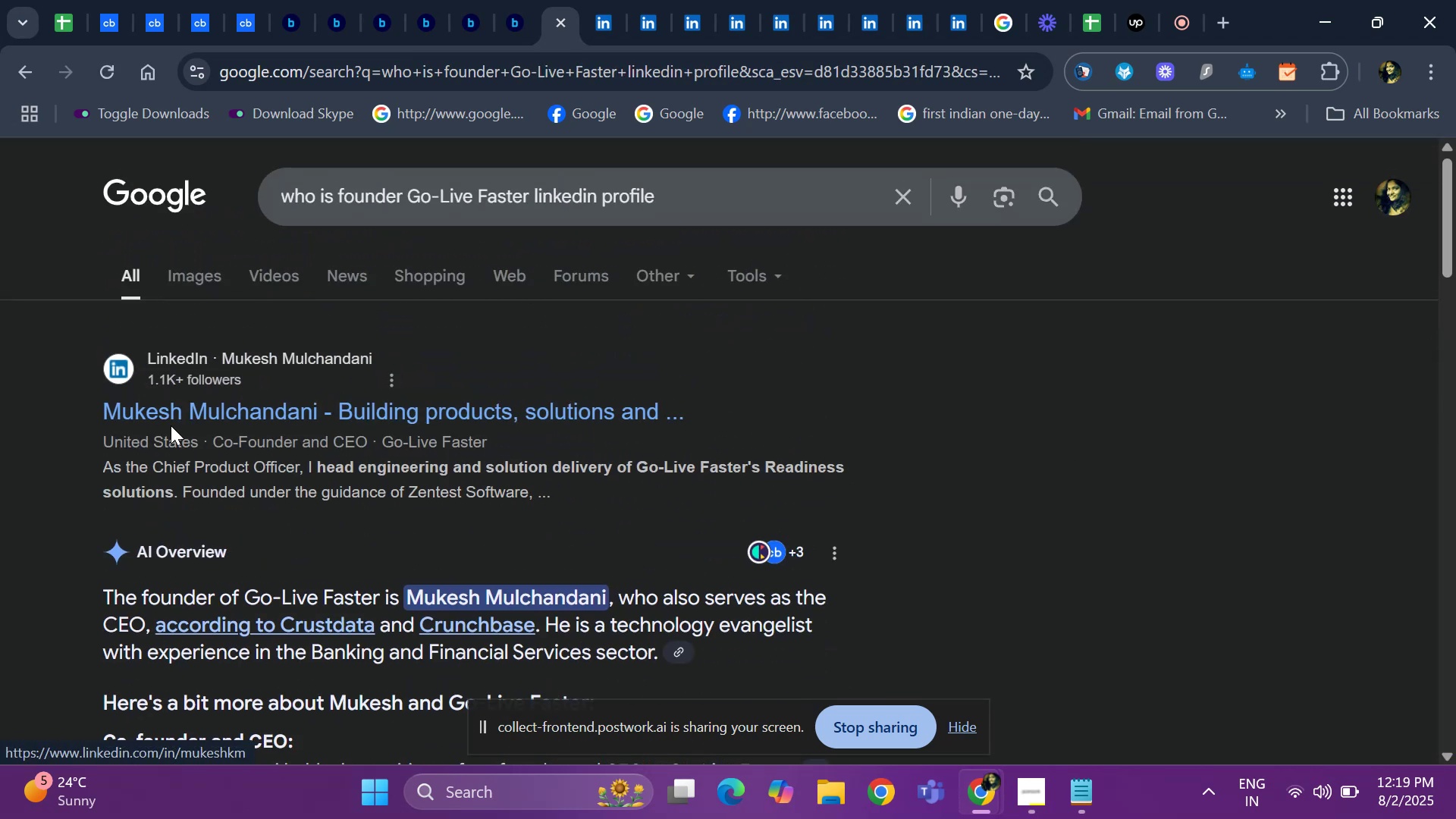 
right_click([177, 413])
 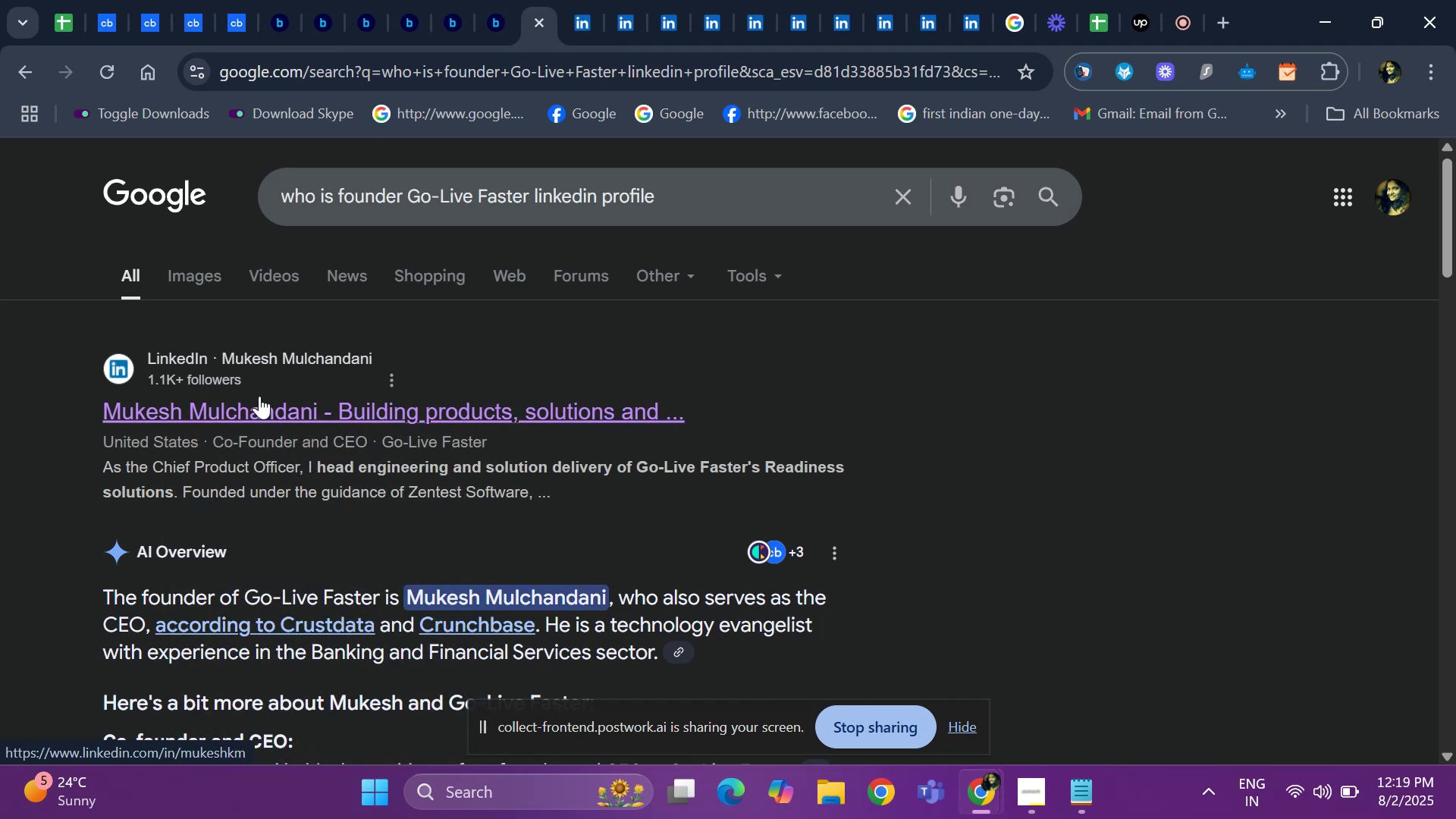 
wait(13.37)
 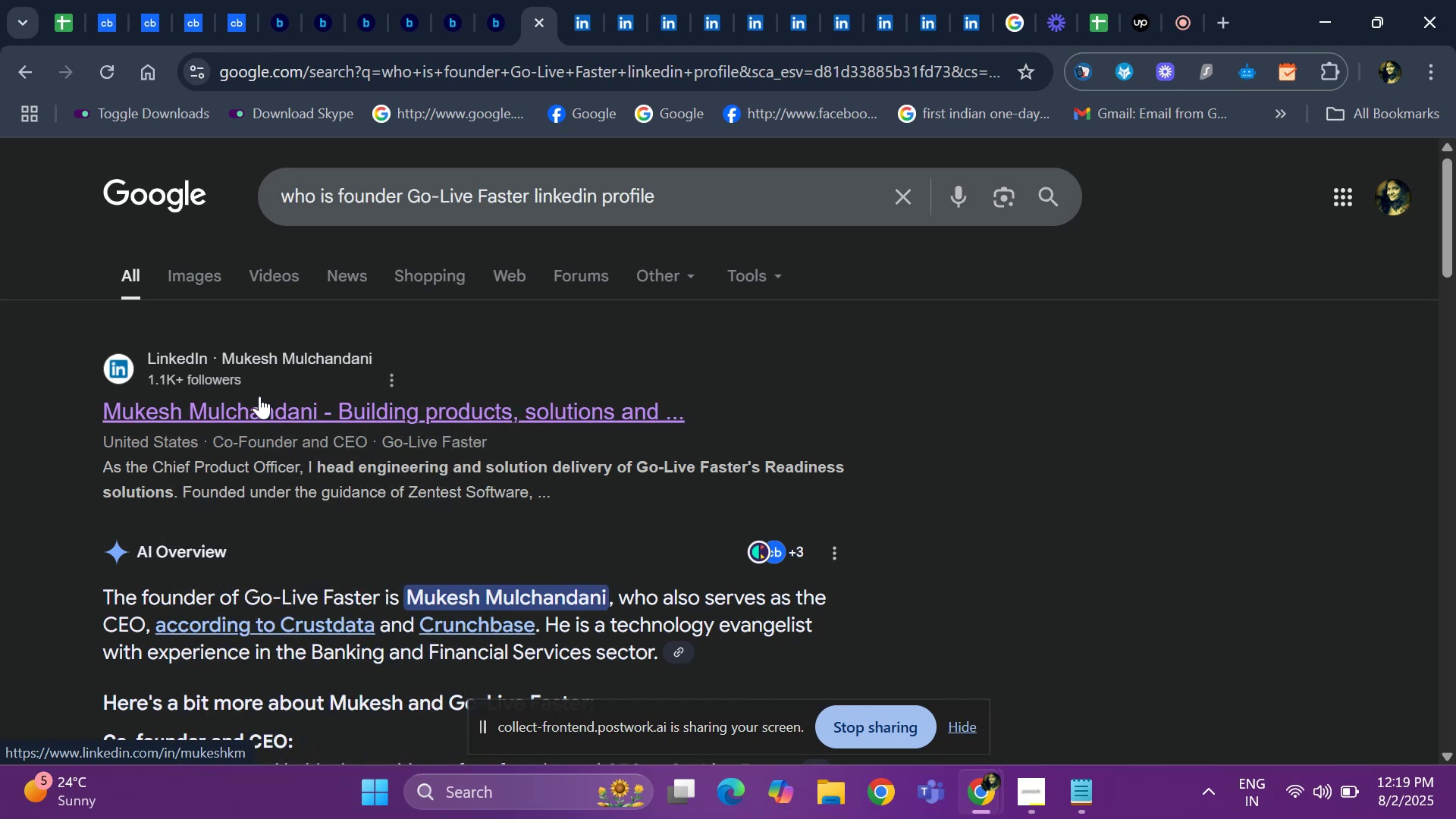 
left_click([587, 15])
 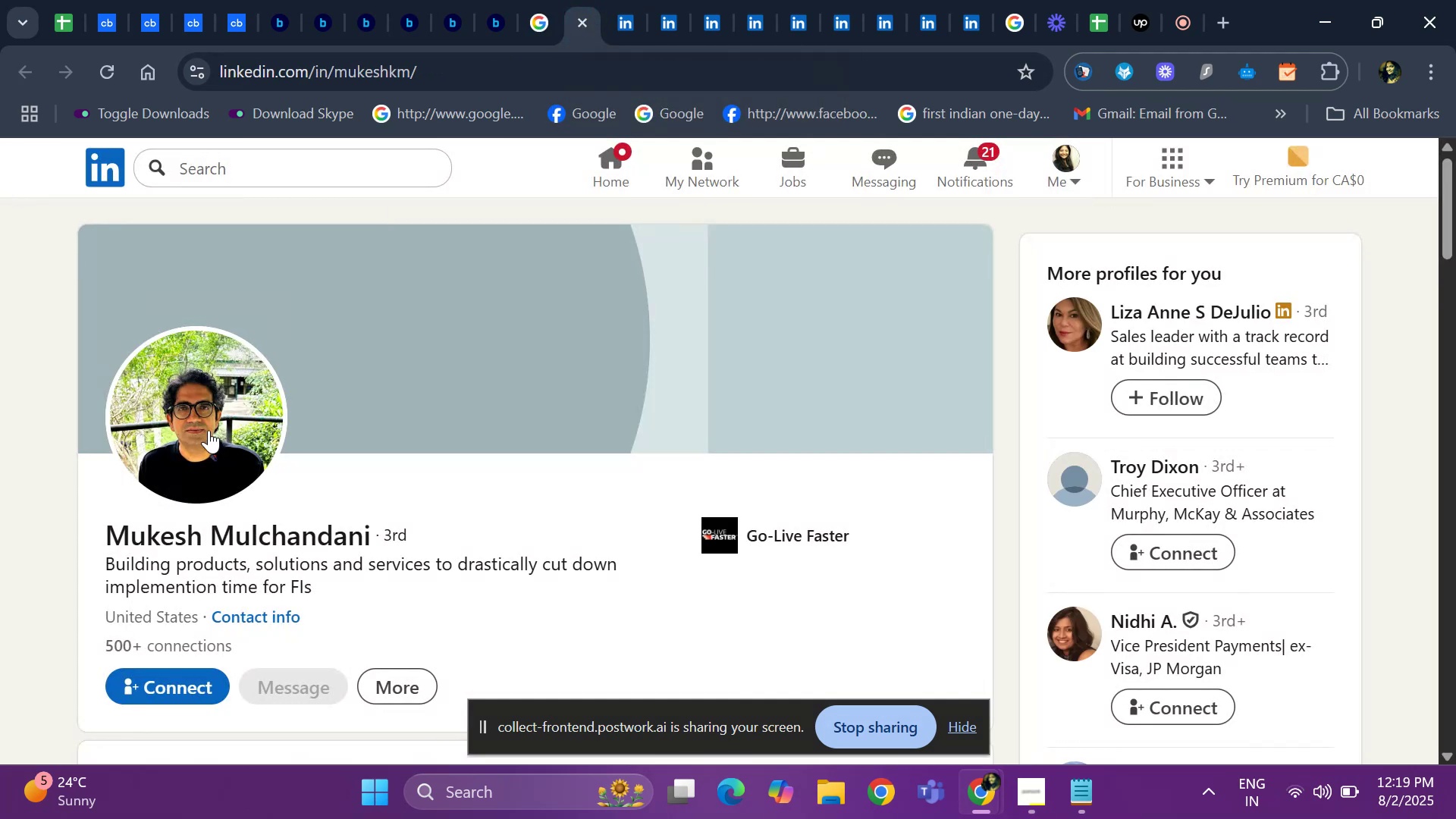 
mouse_move([175, 425])
 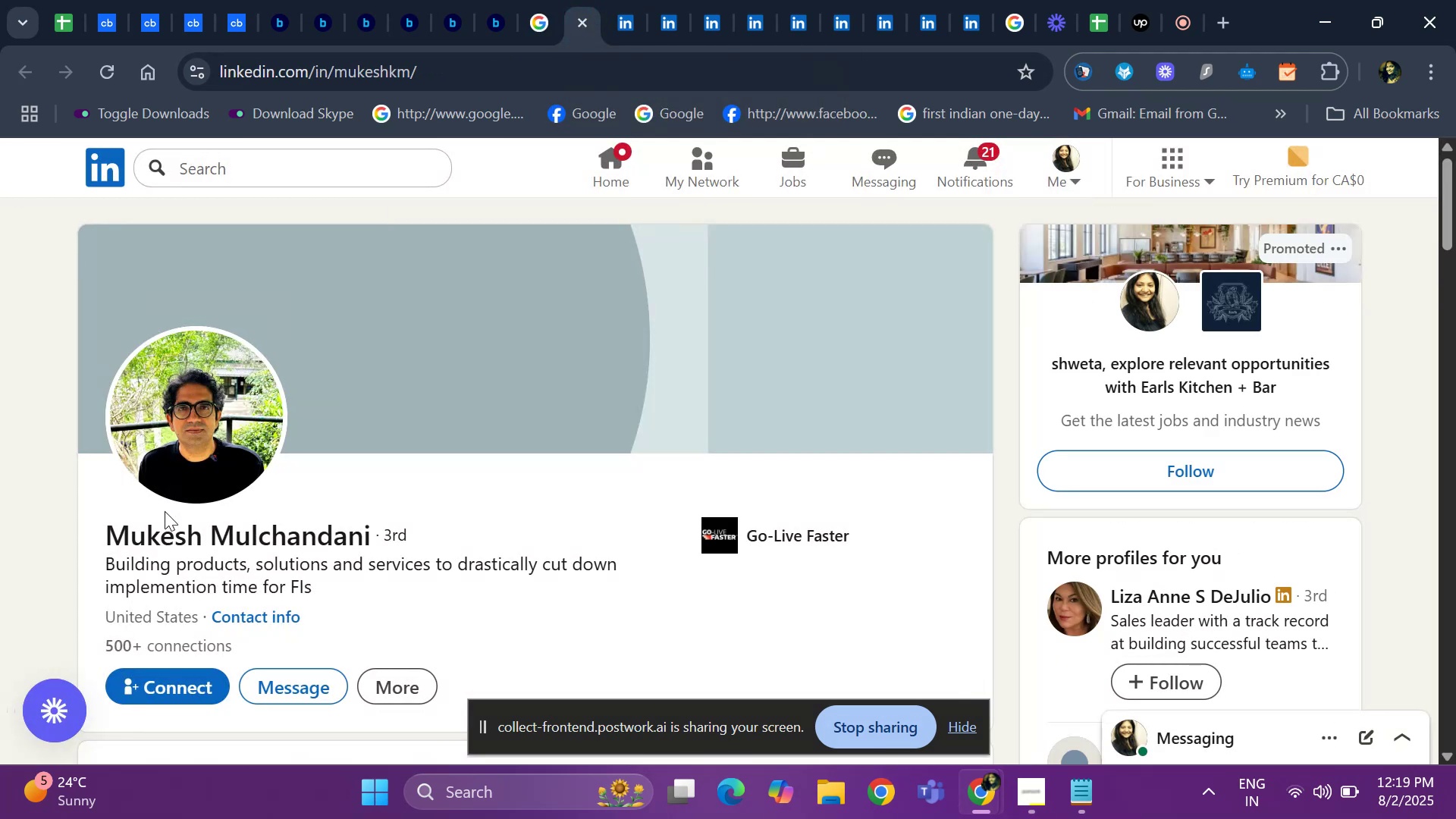 
scroll: coordinate [162, 500], scroll_direction: down, amount: 12.0
 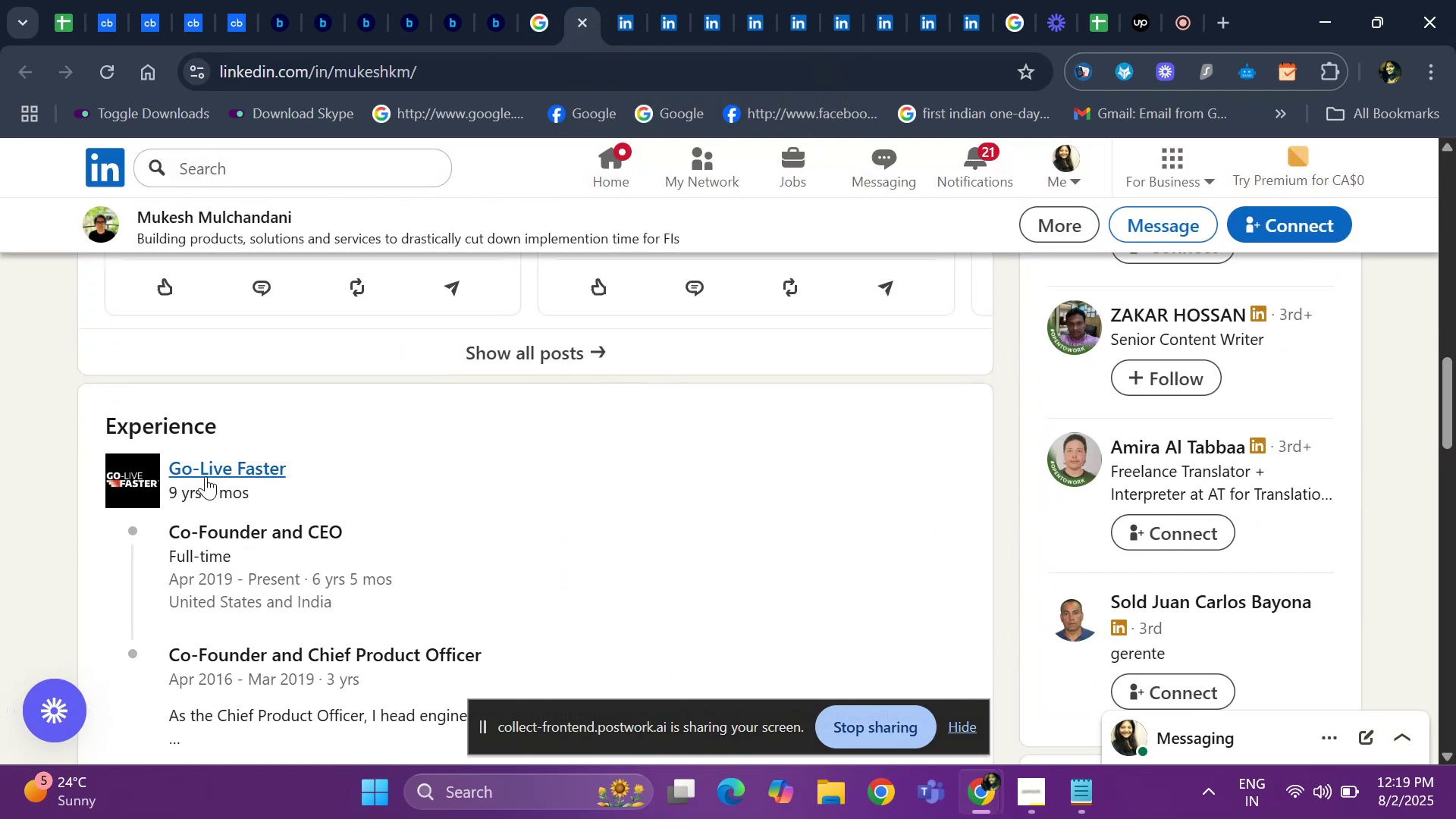 
right_click([206, 476])
 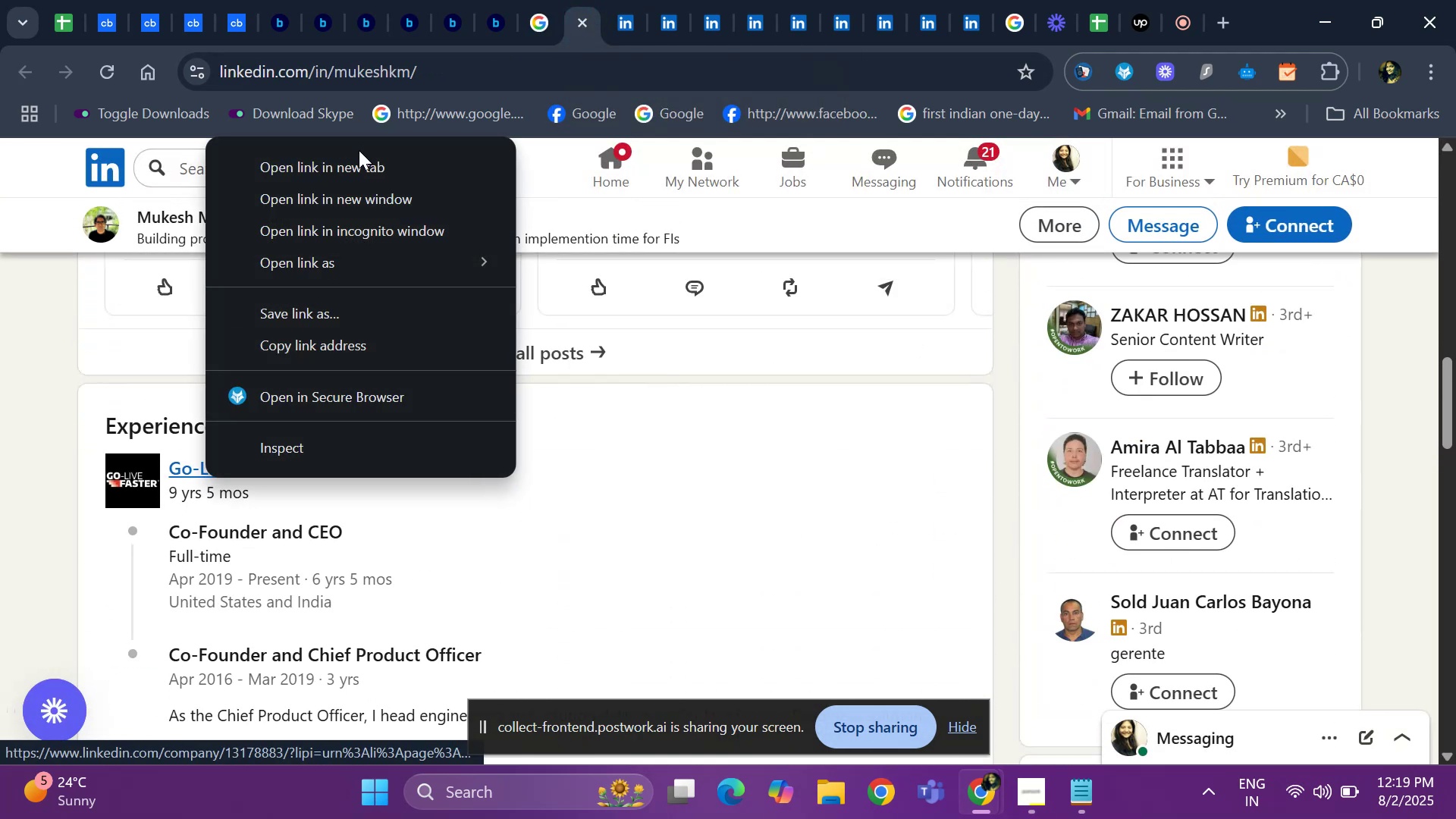 
left_click([357, 167])
 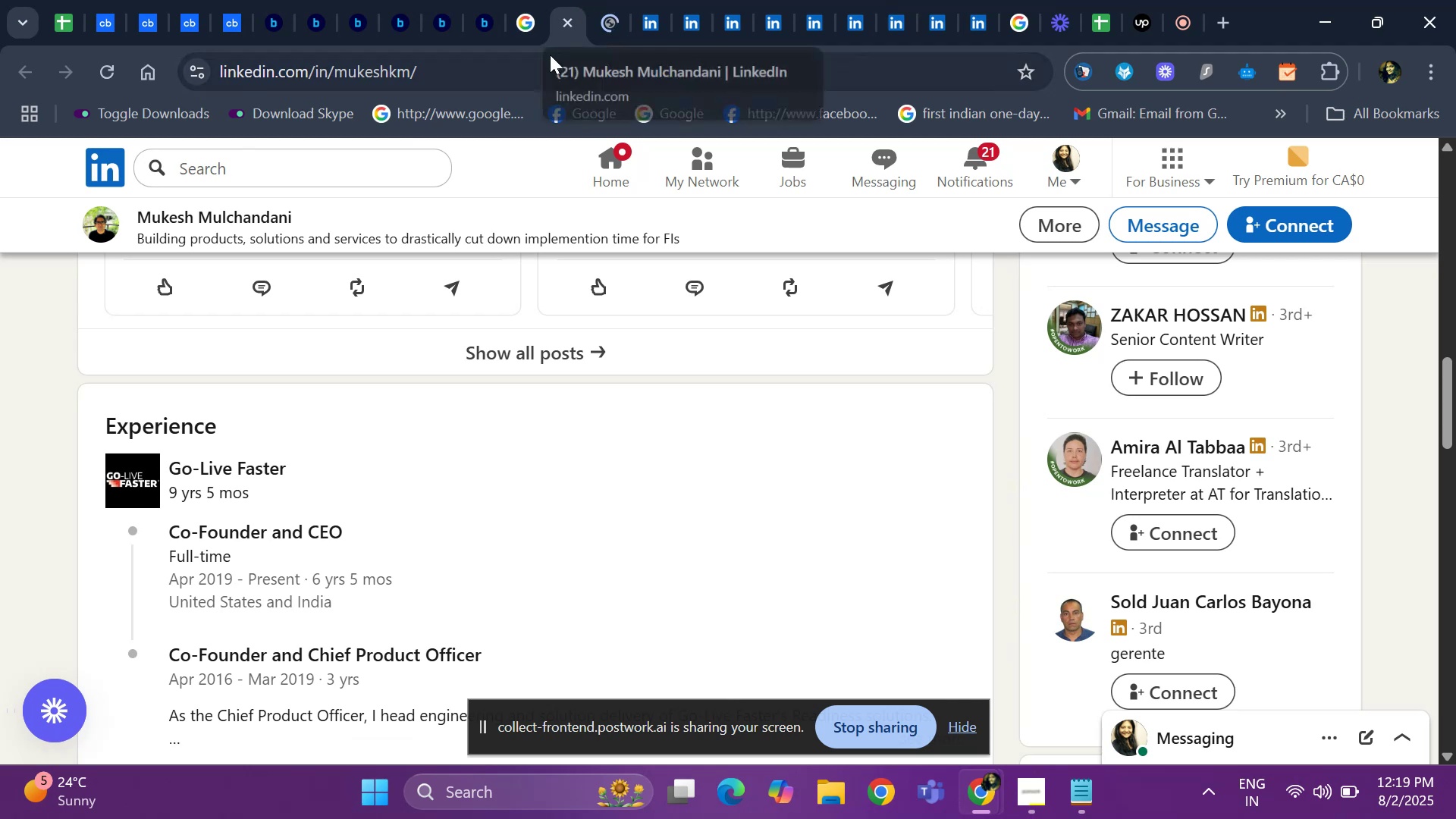 
left_click_drag(start_coordinate=[604, 8], to_coordinate=[604, 0])
 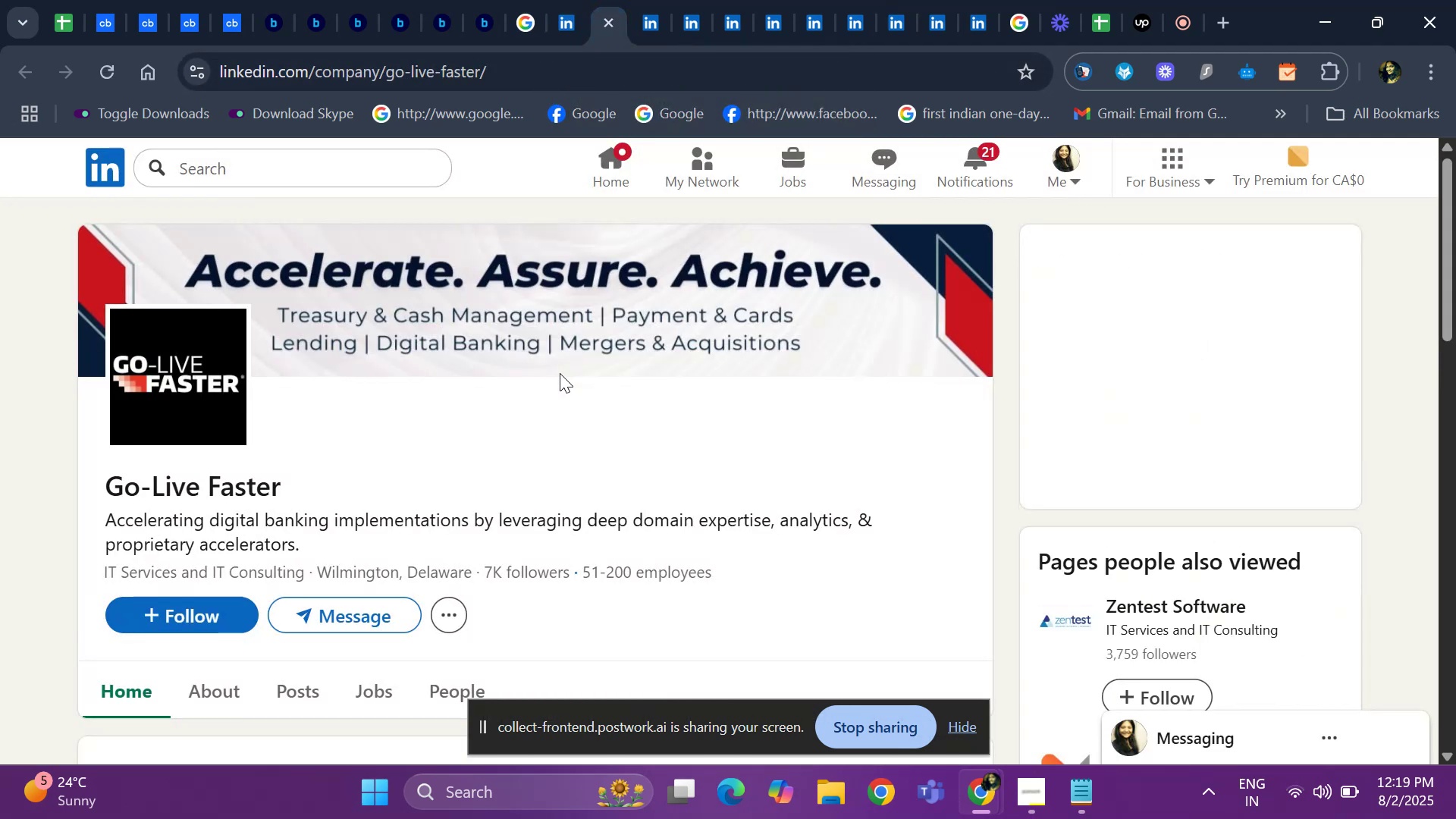 
left_click([565, 30])
 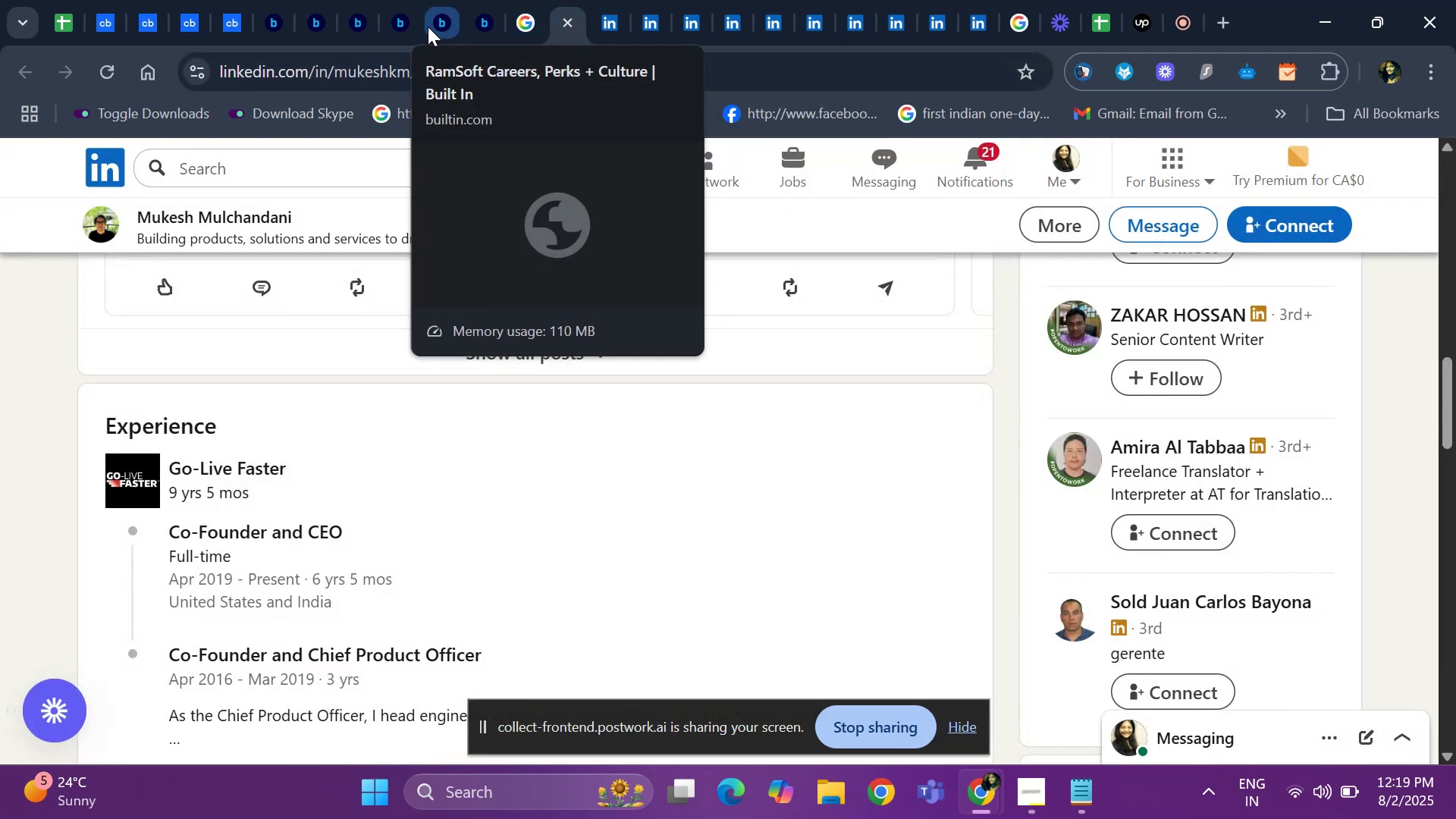 
scroll: coordinate [300, 635], scroll_direction: up, amount: 14.0
 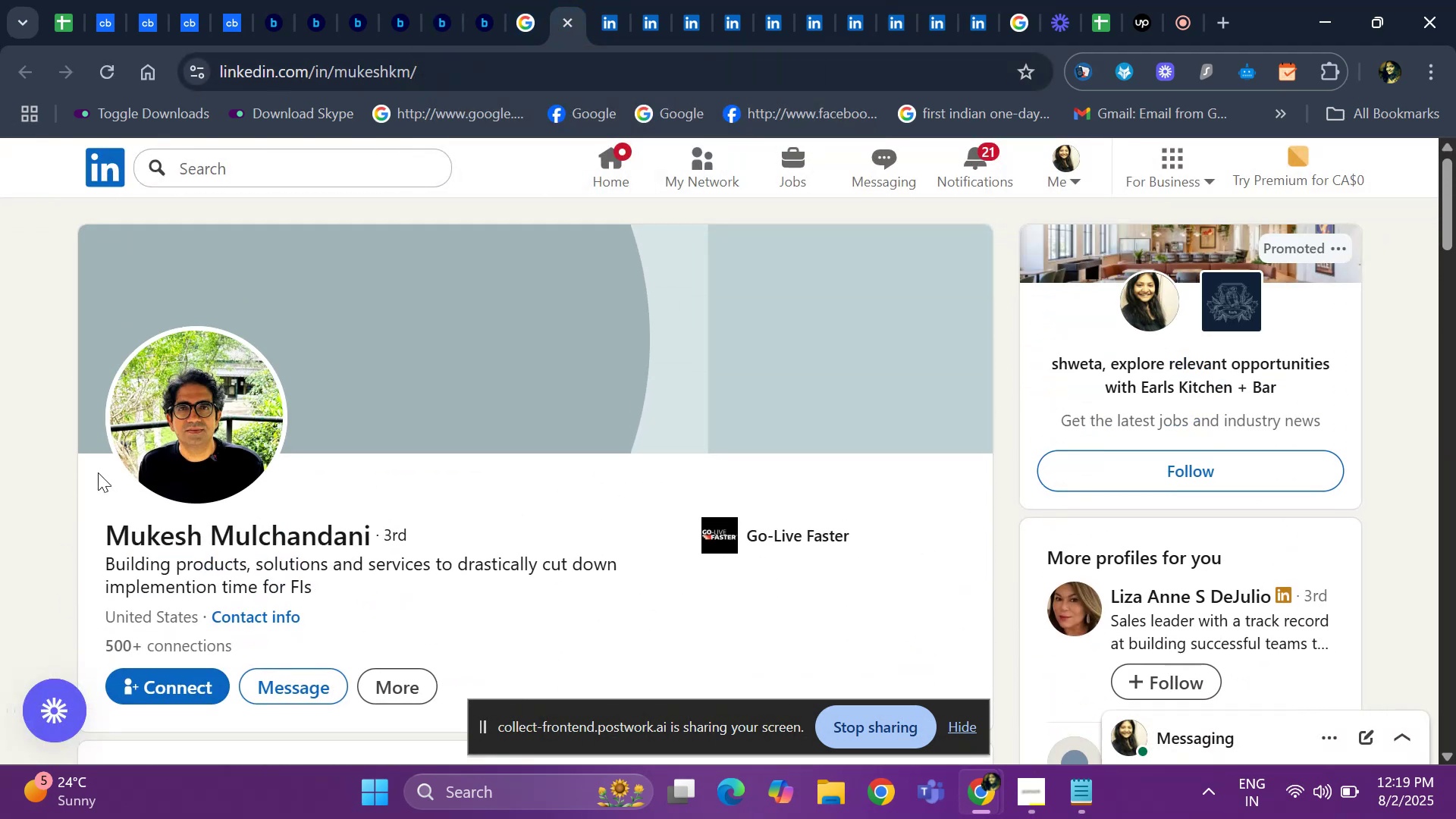 
left_click_drag(start_coordinate=[94, 514], to_coordinate=[376, 539])
 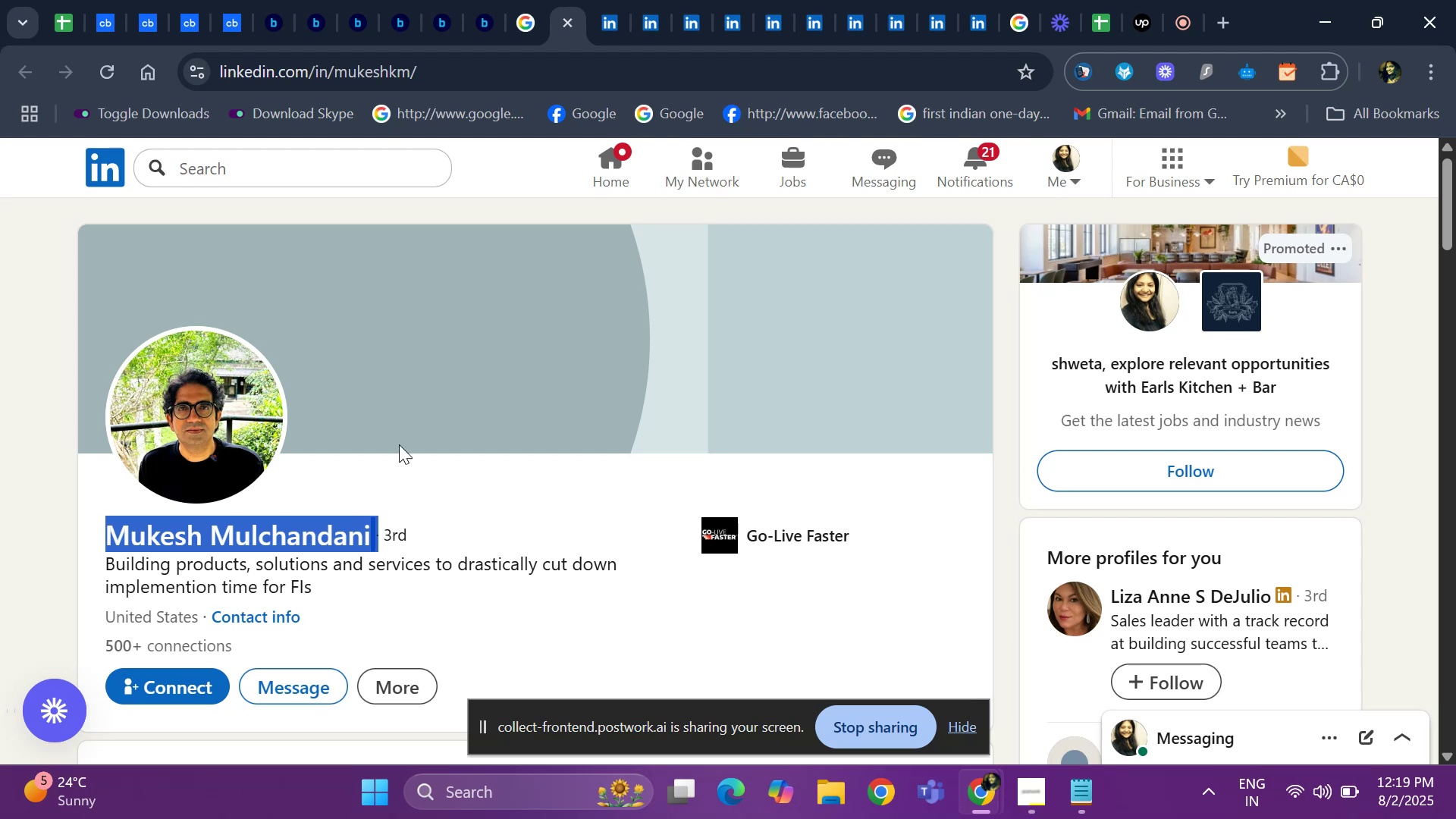 
key(Control+C)
 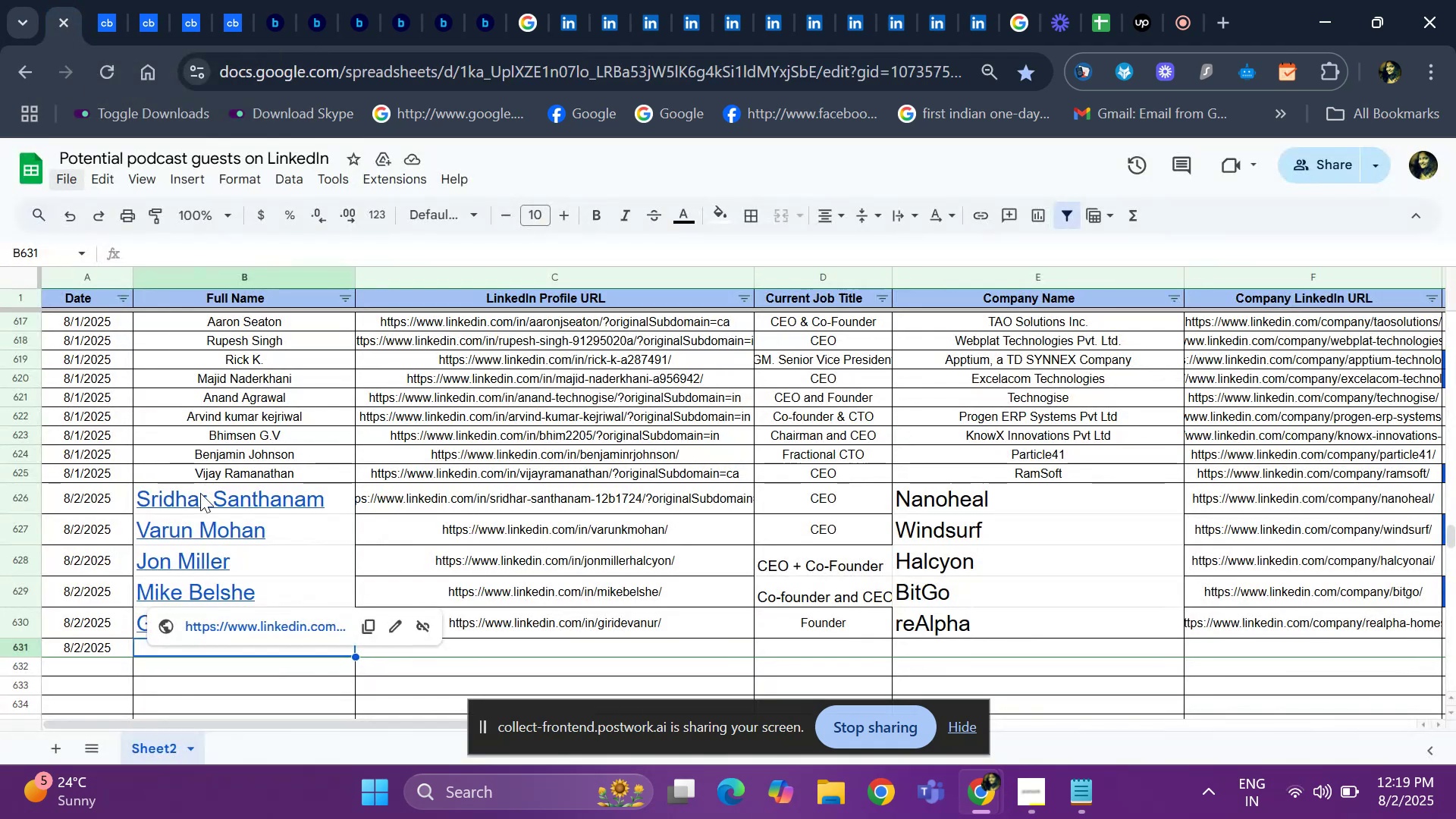 
wait(7.47)
 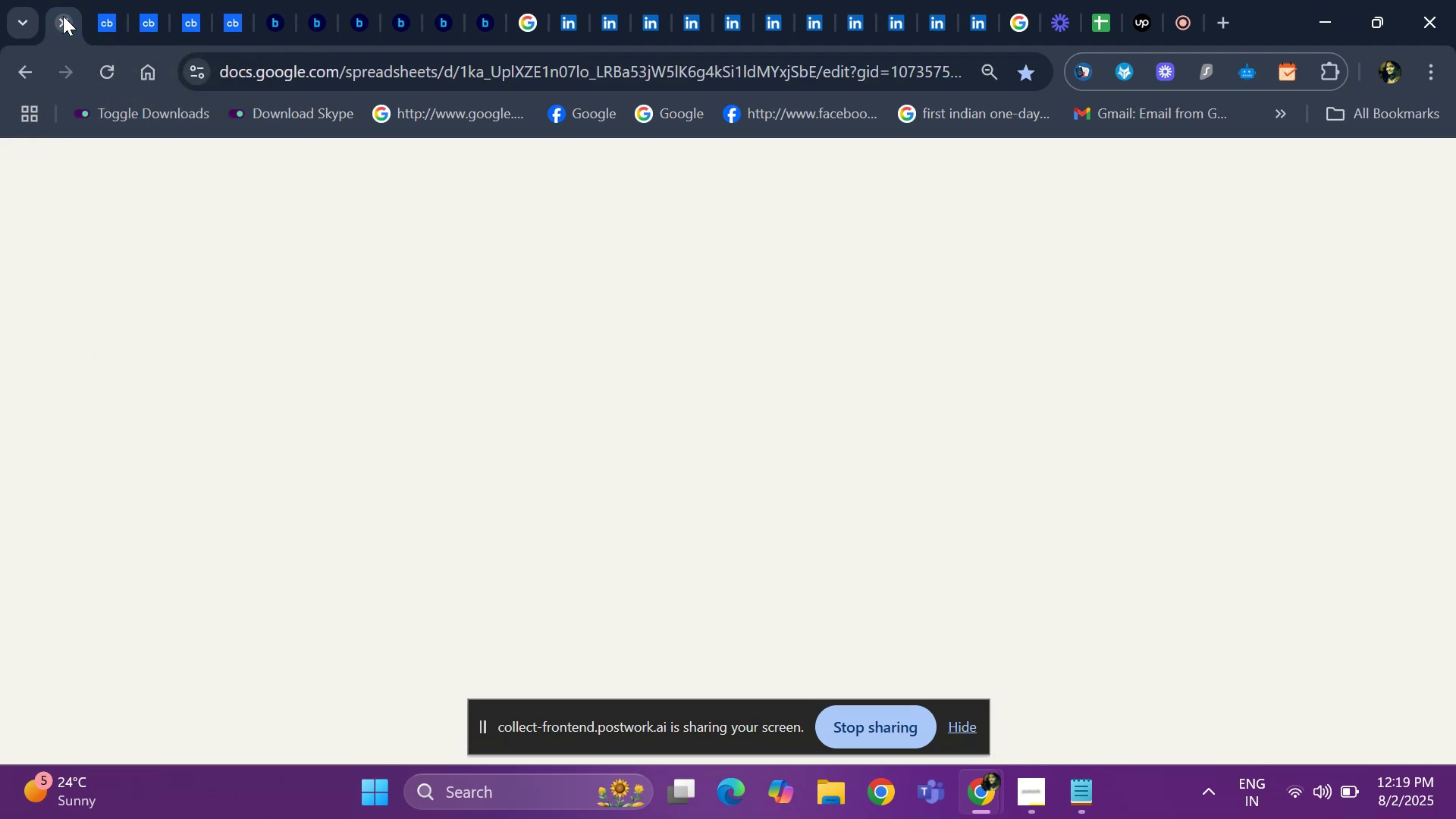 
left_click([293, 645])
 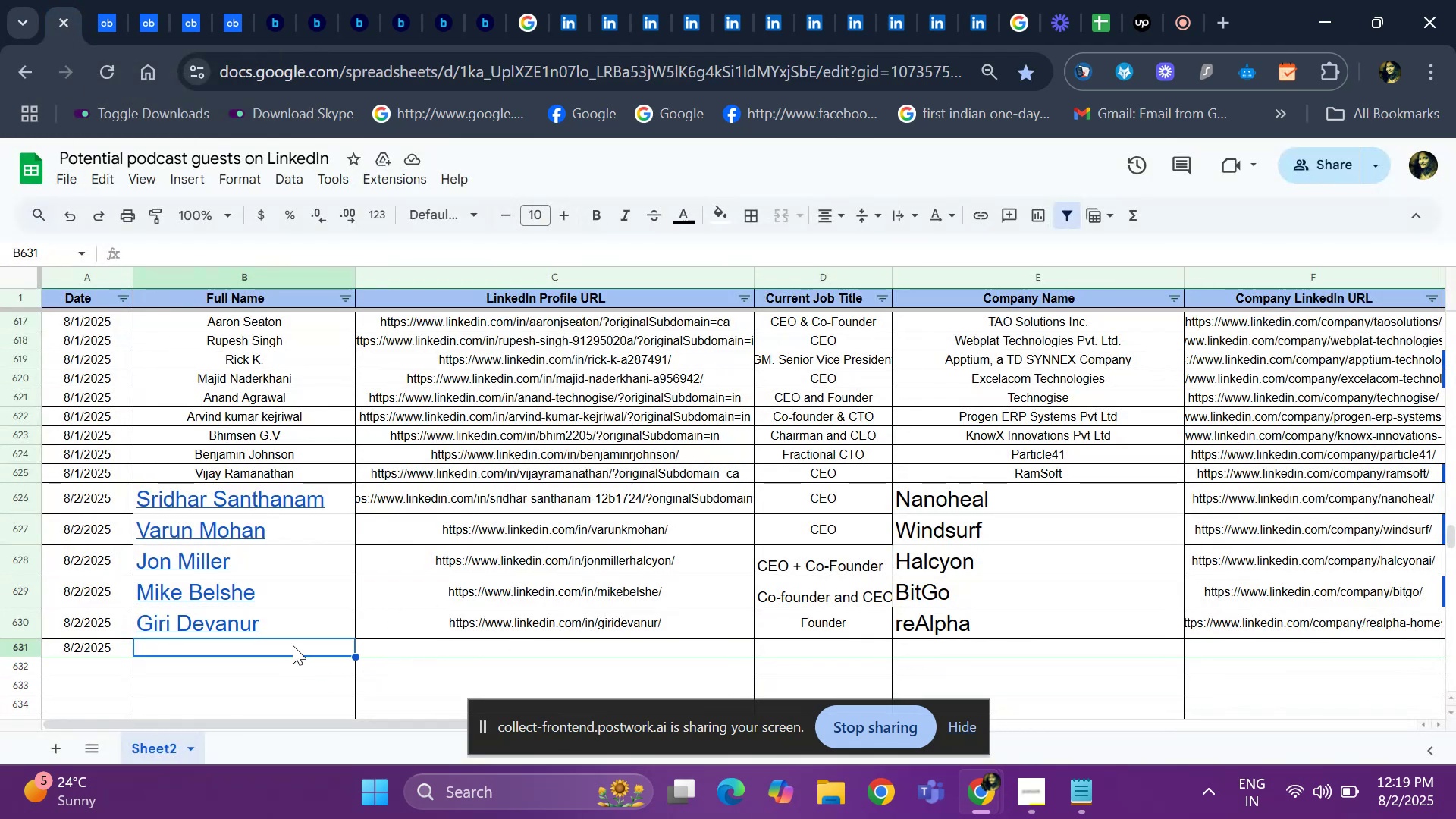 
key(Control+V)
 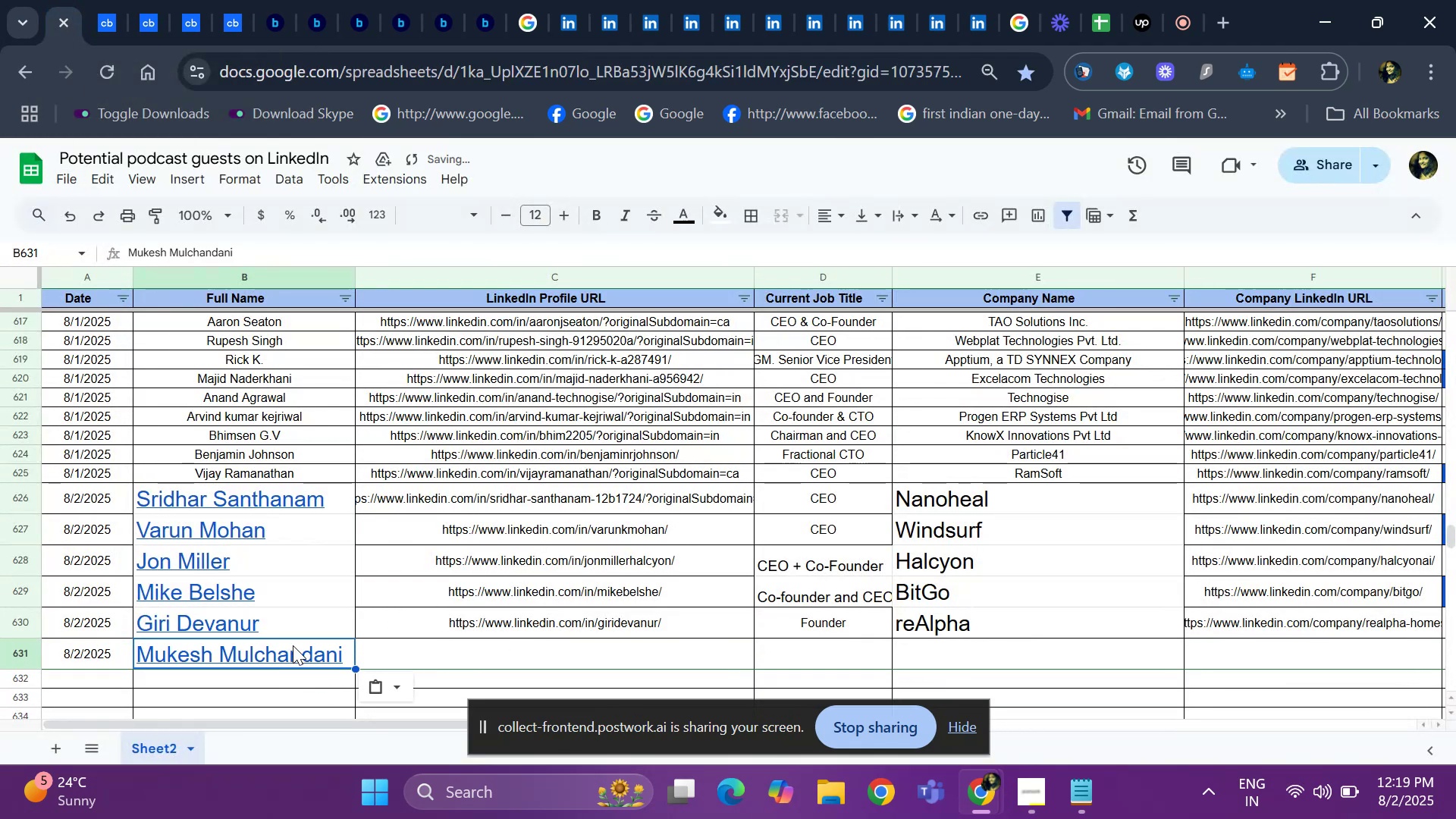 
key(ArrowRight)
 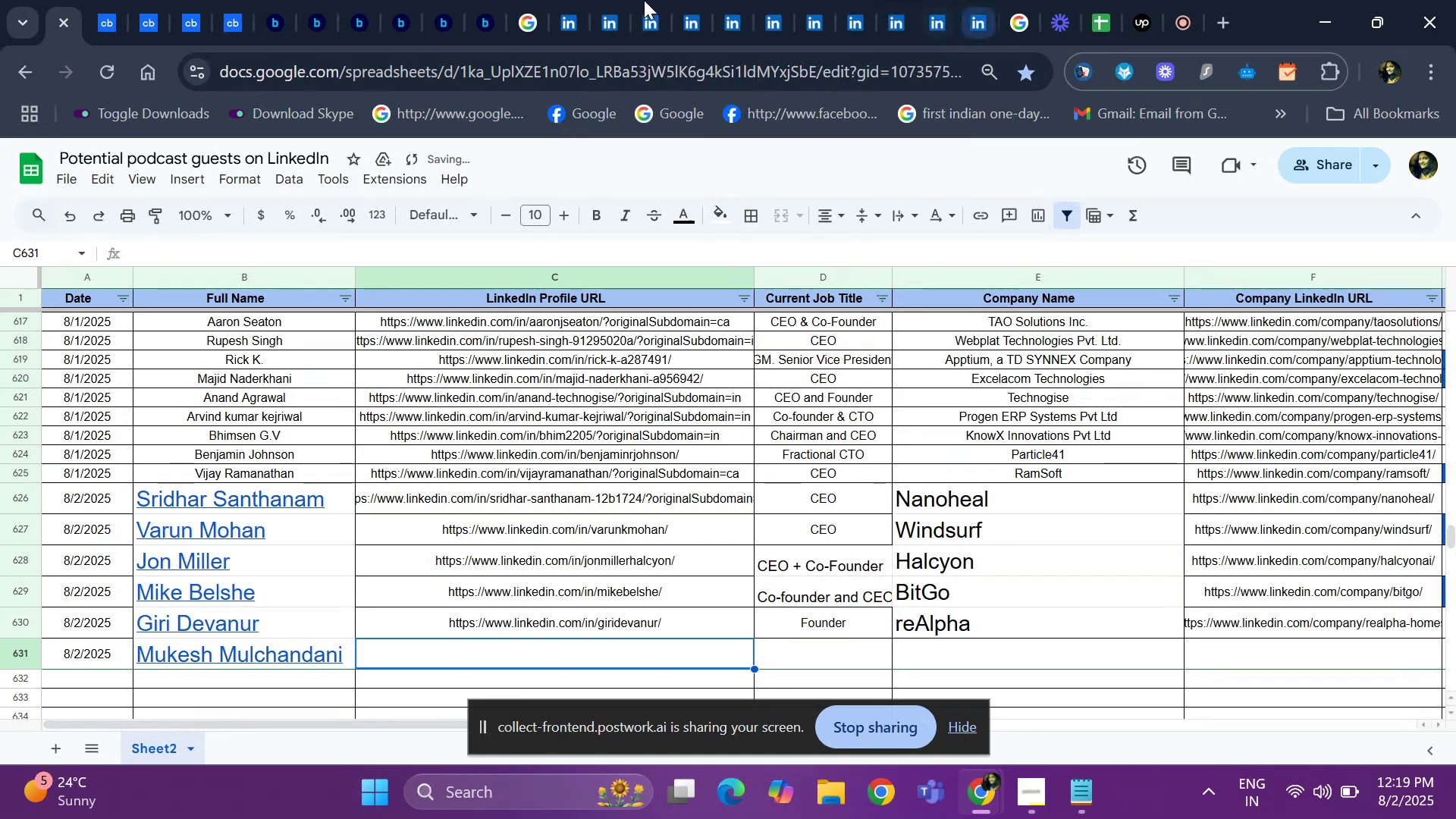 
left_click([515, 17])
 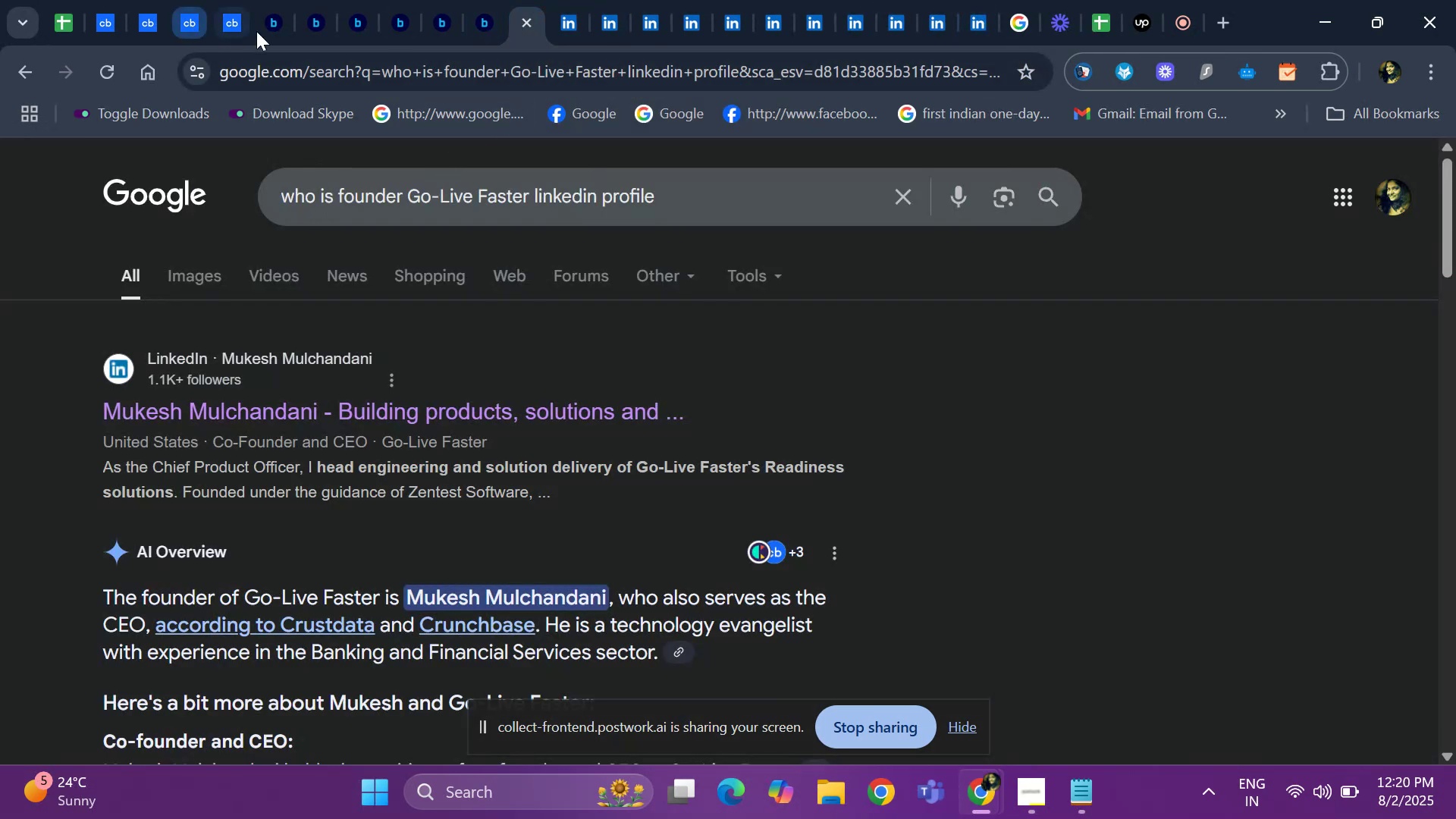 
left_click([566, 20])
 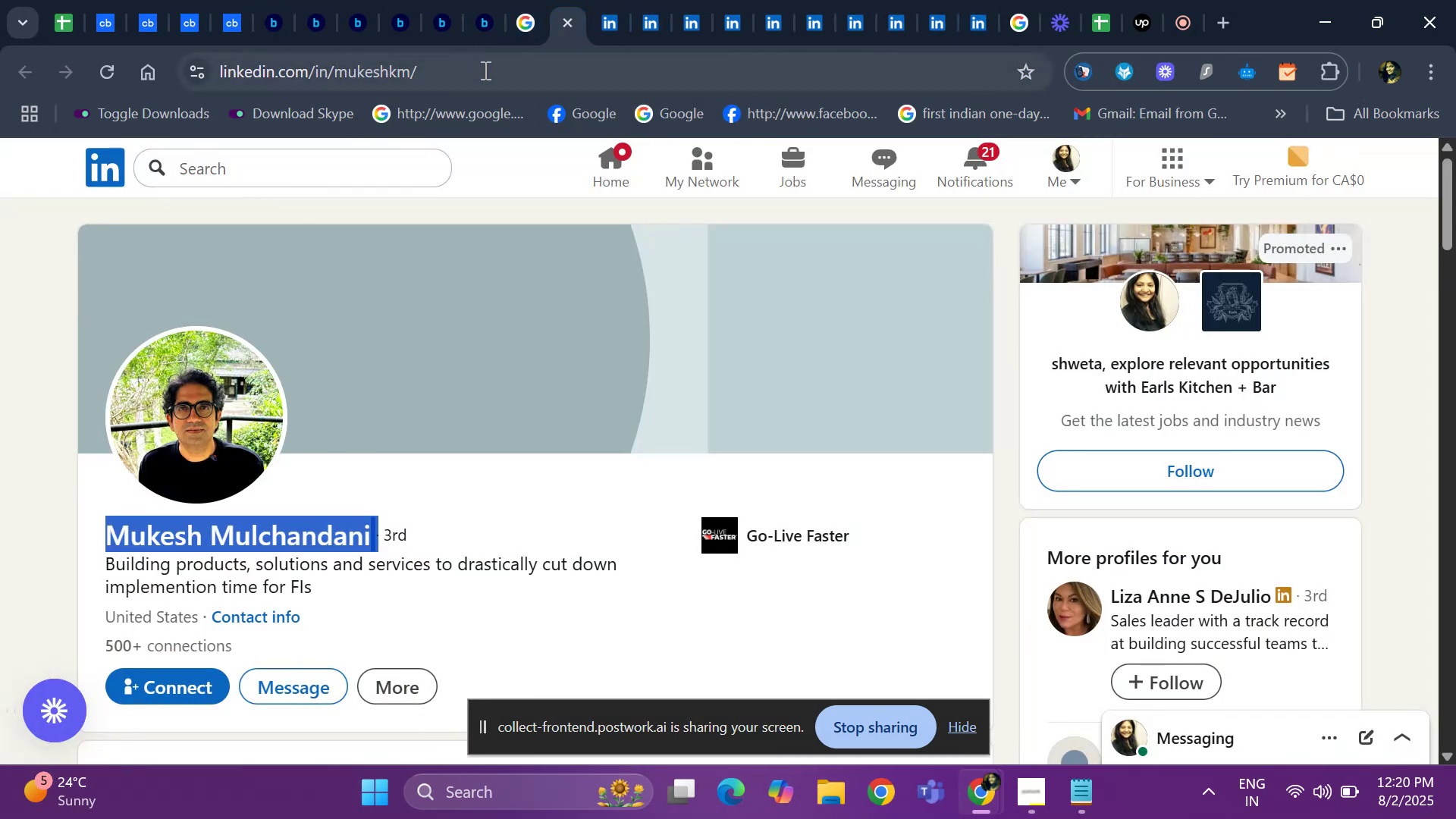 
key(Control+C)
 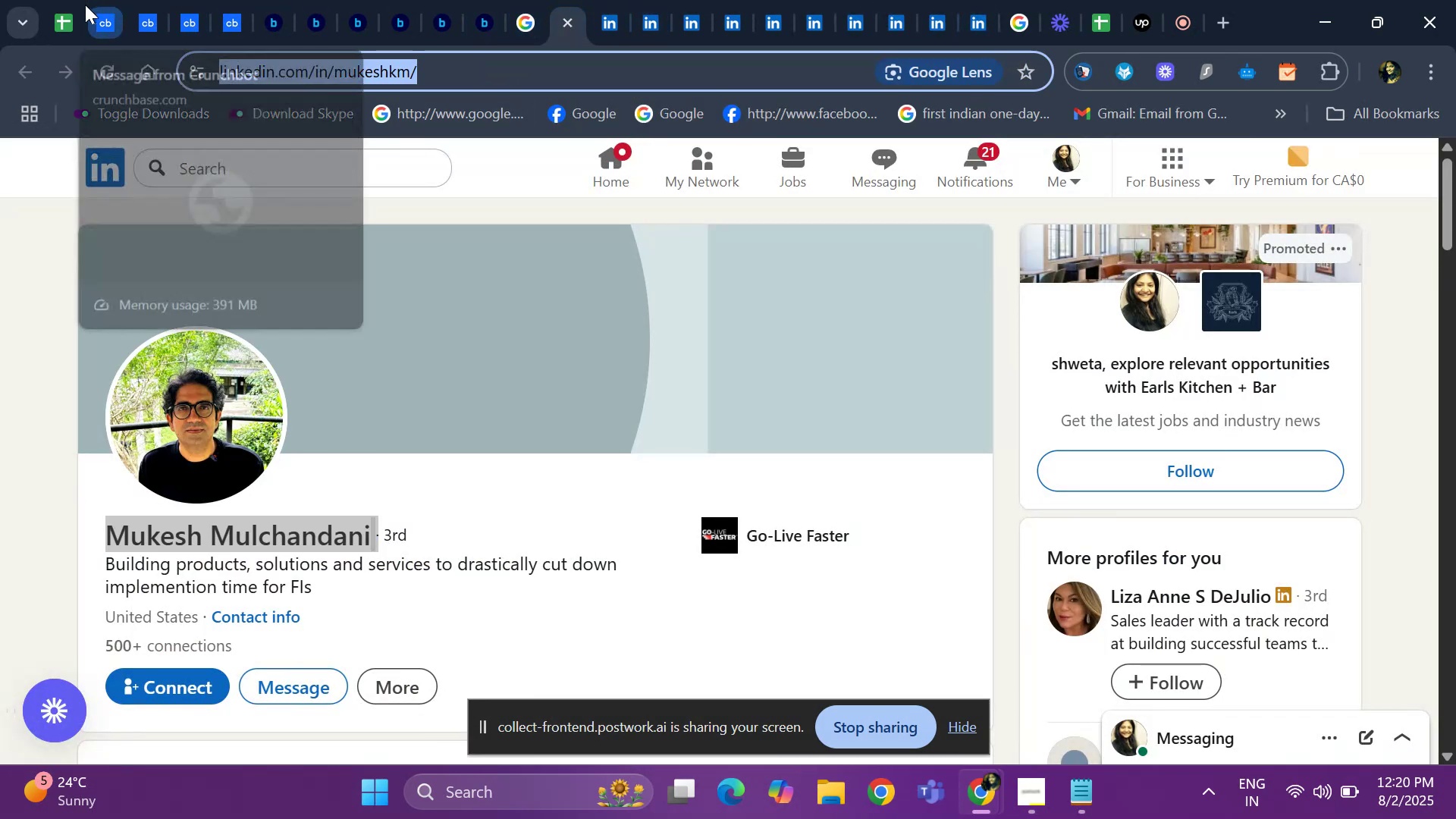 
left_click([60, 11])
 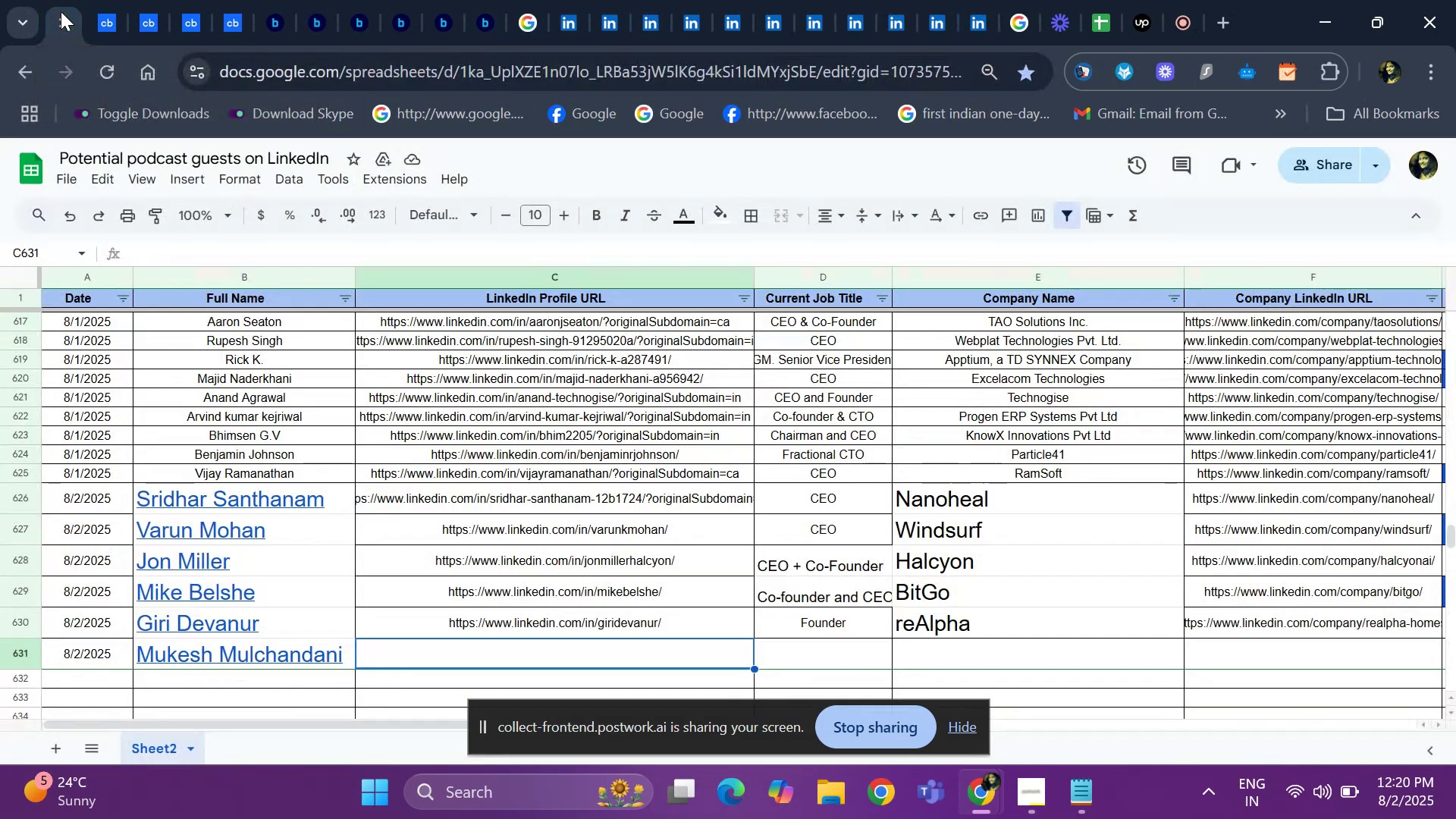 
key(Control+ControlLeft)
 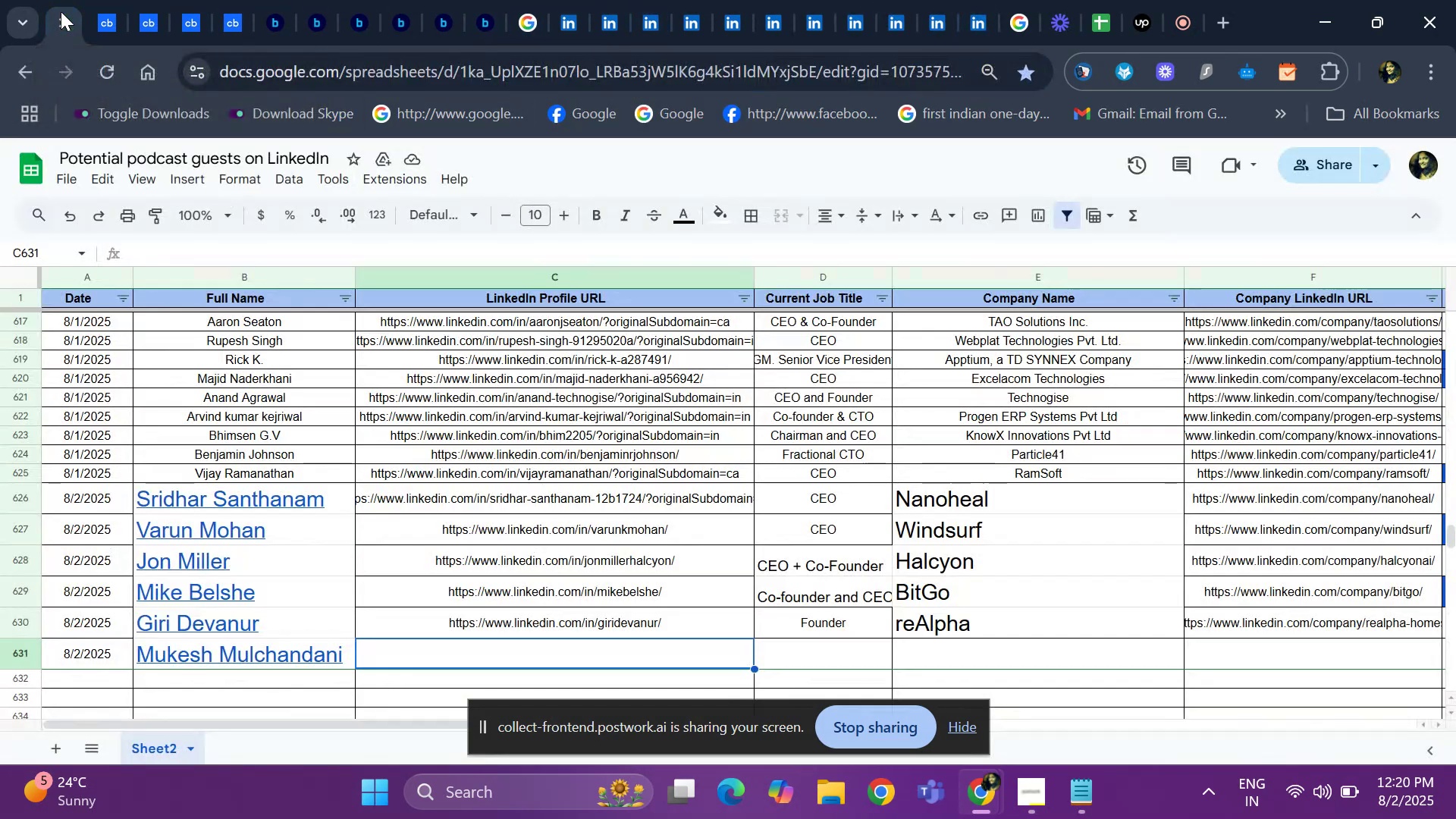 
key(Control+V)
 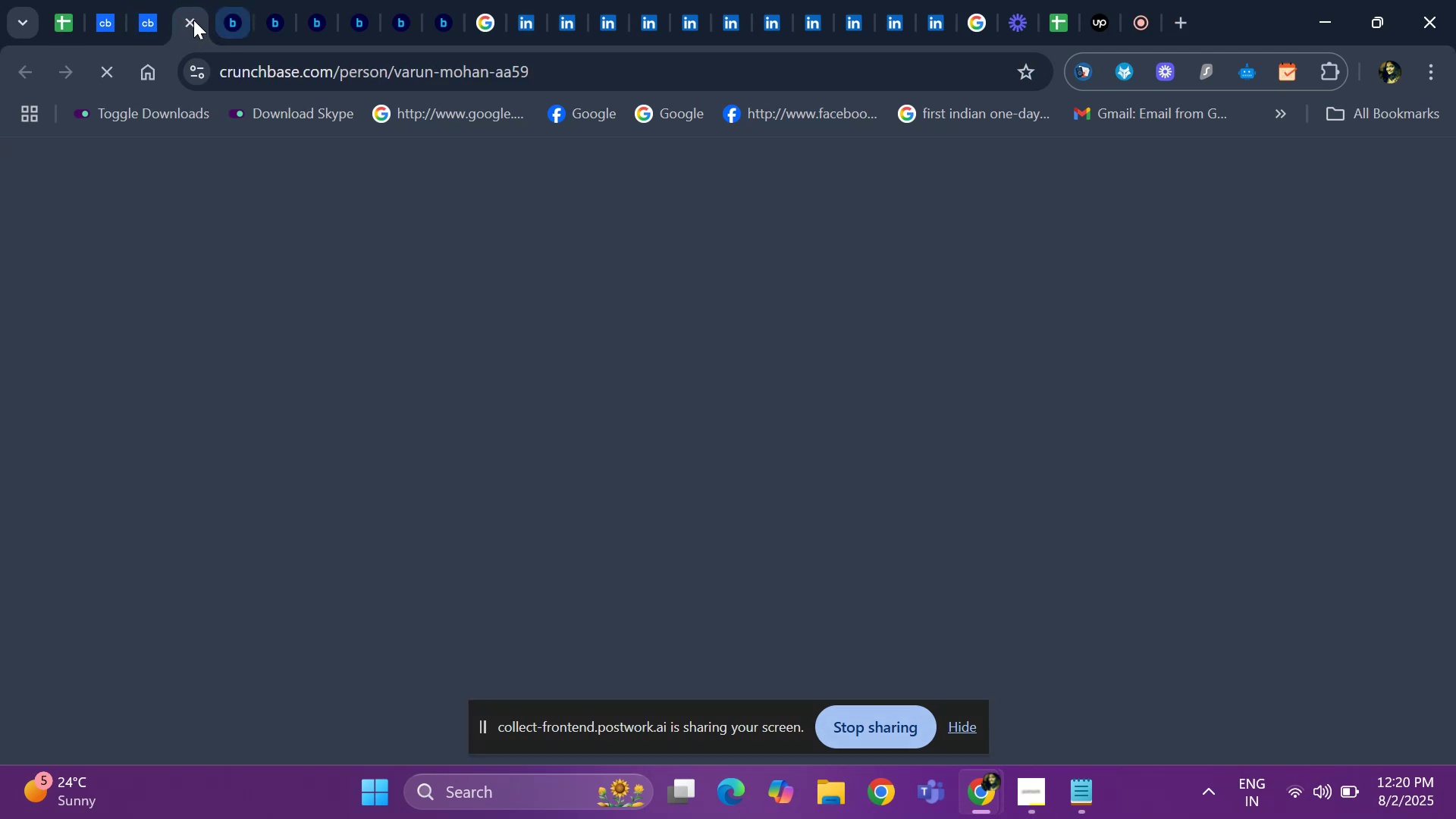 
wait(6.77)
 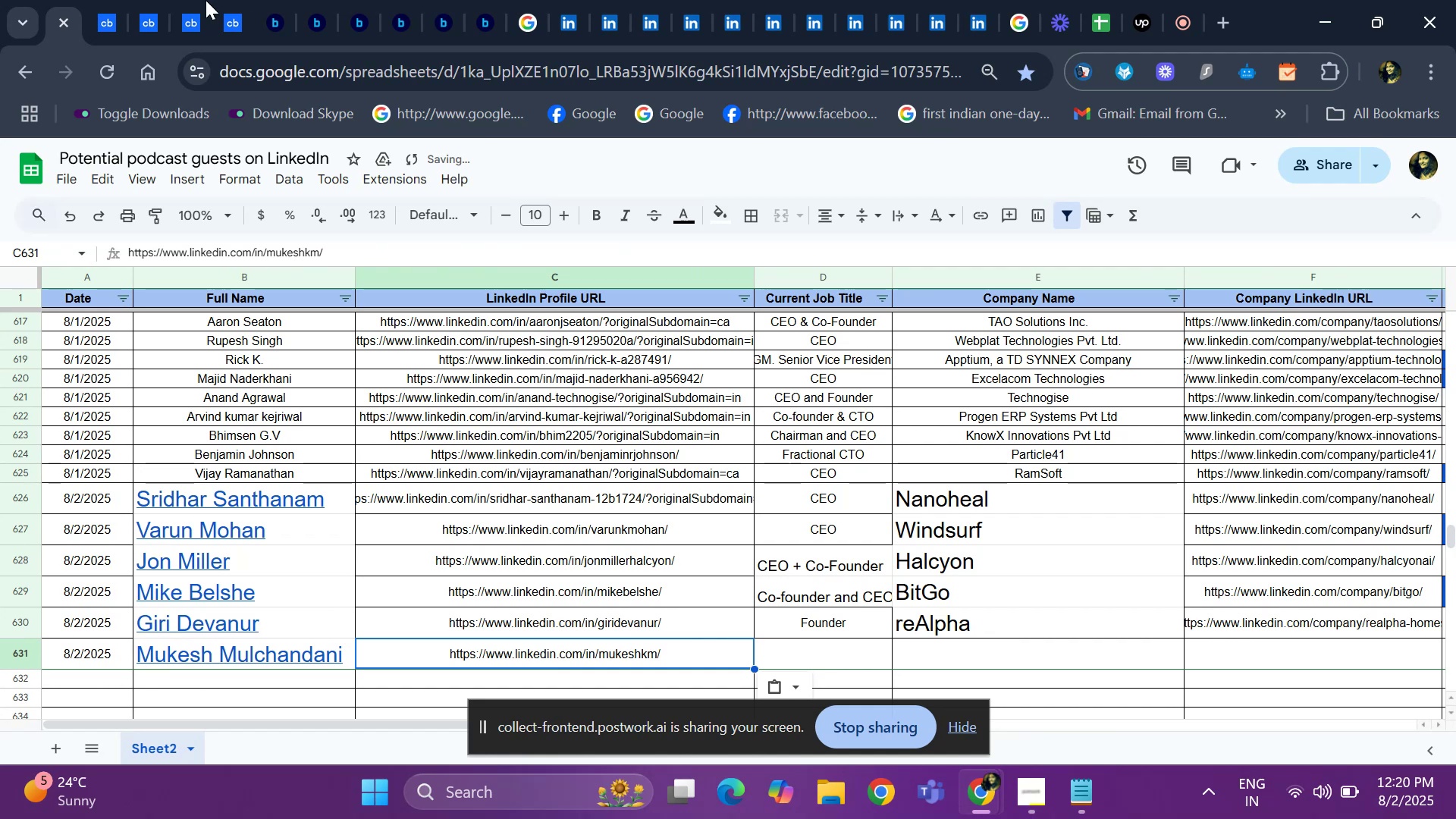 
left_click([197, 28])
 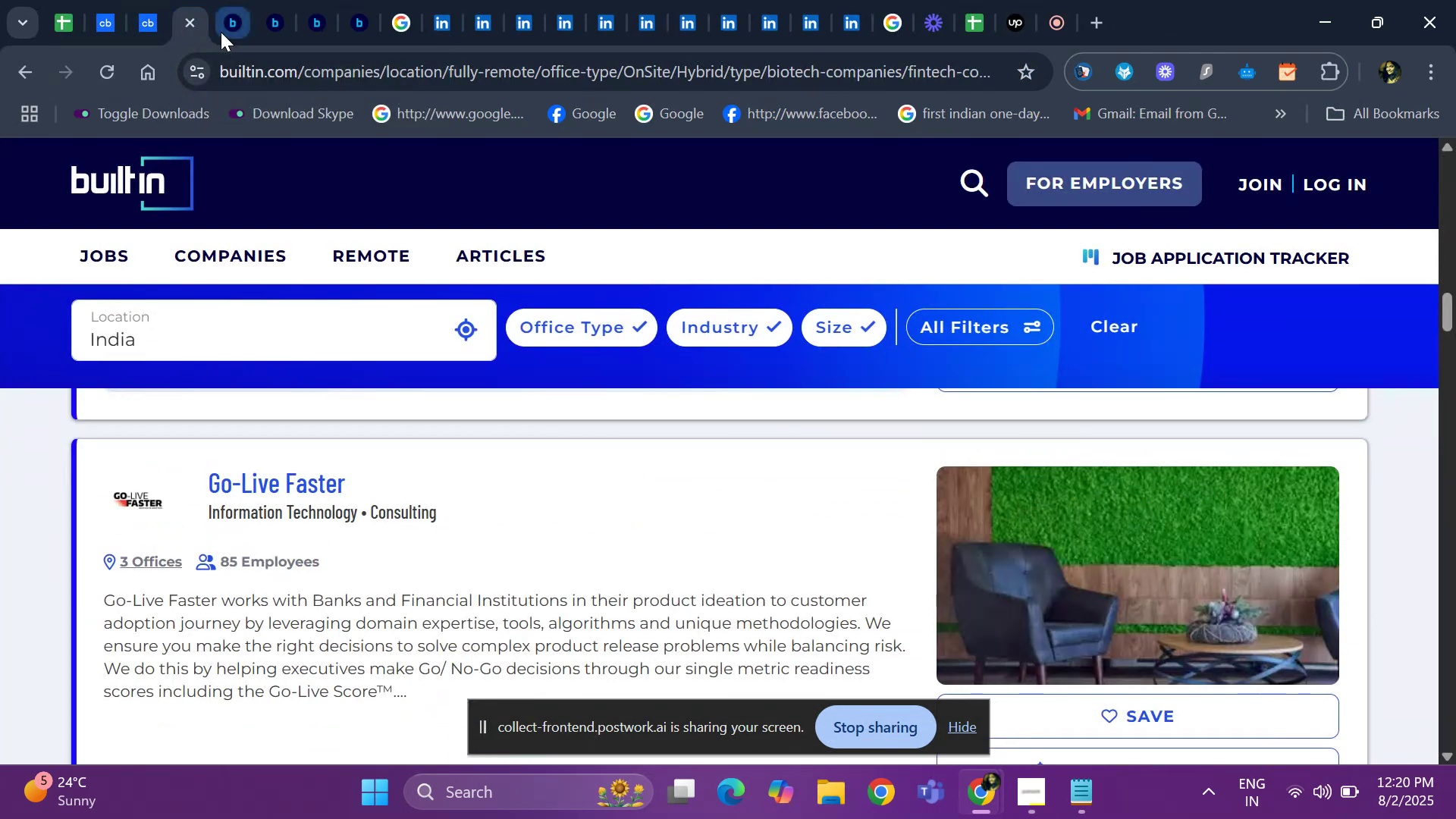 
left_click([225, 31])
 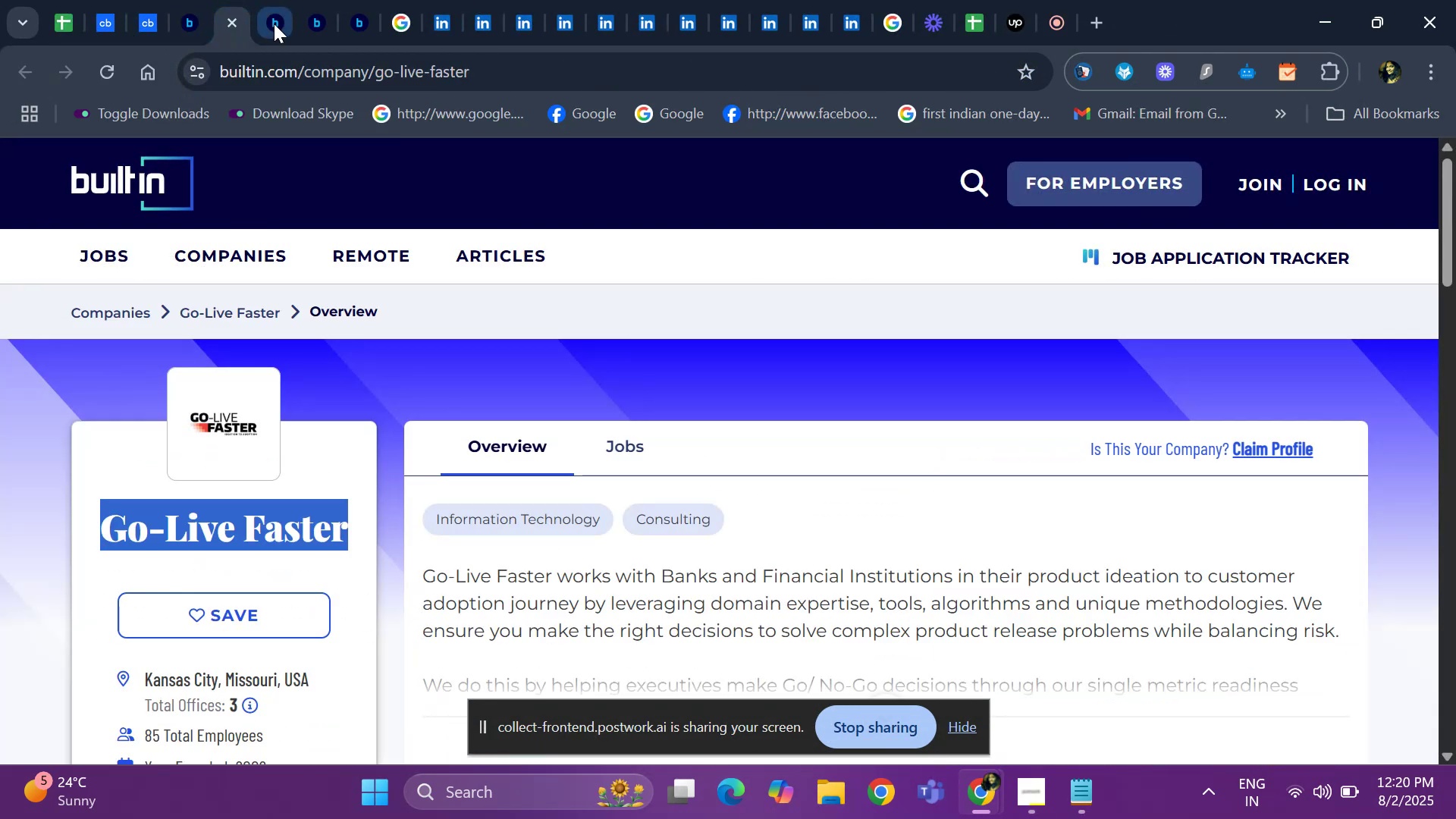 
left_click([283, 26])
 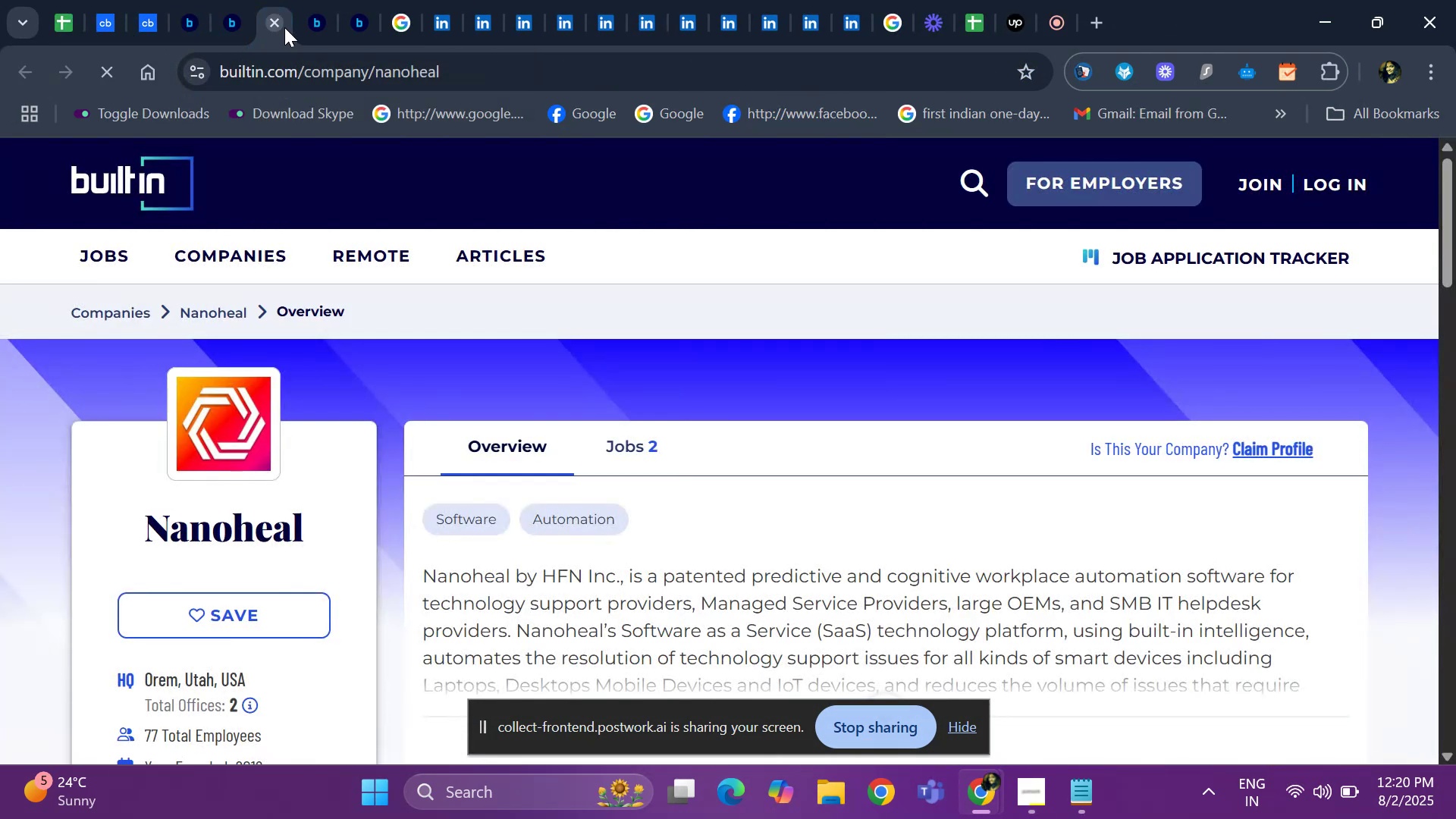 
left_click([318, 24])
 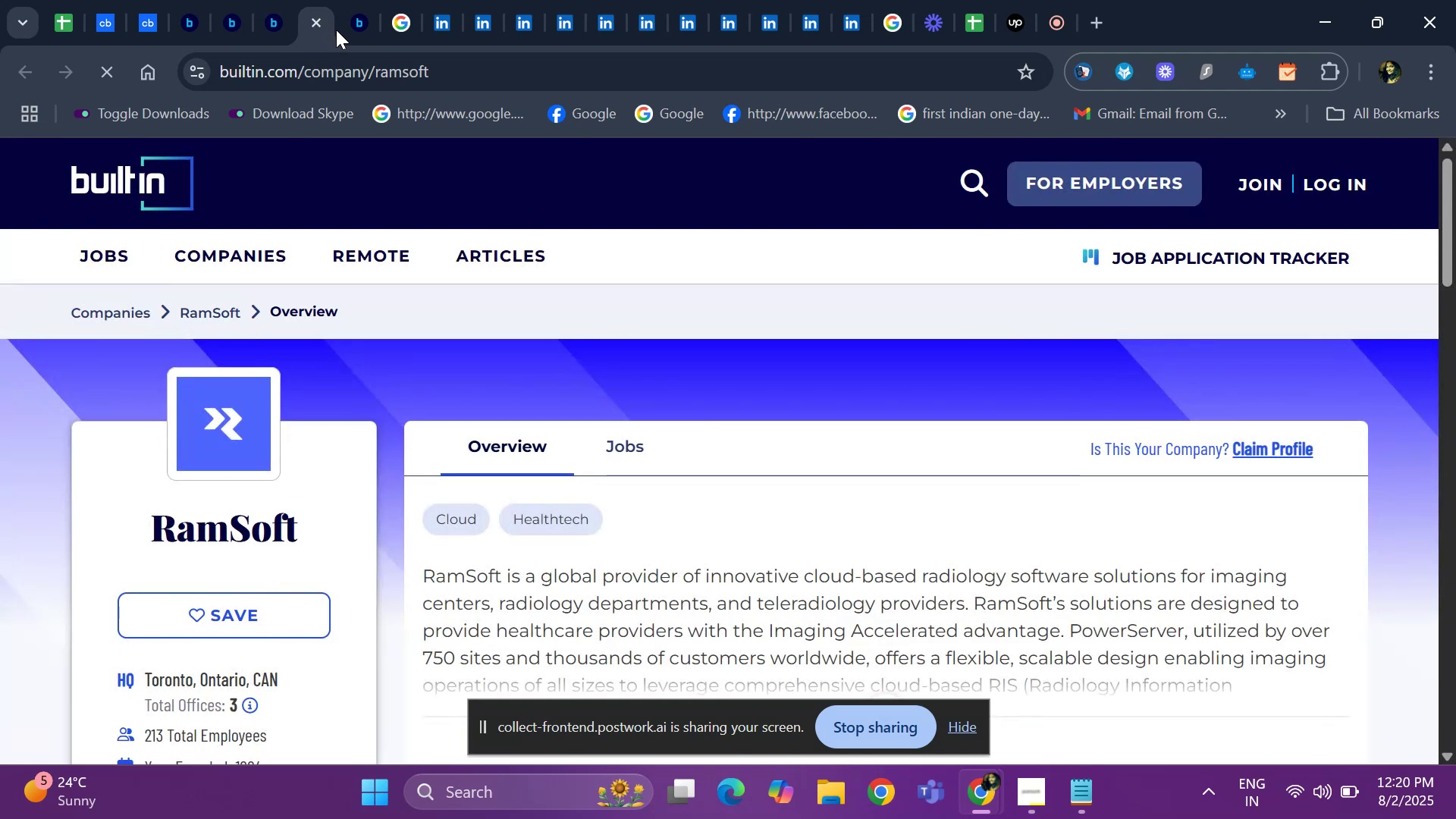 
left_click([323, 27])
 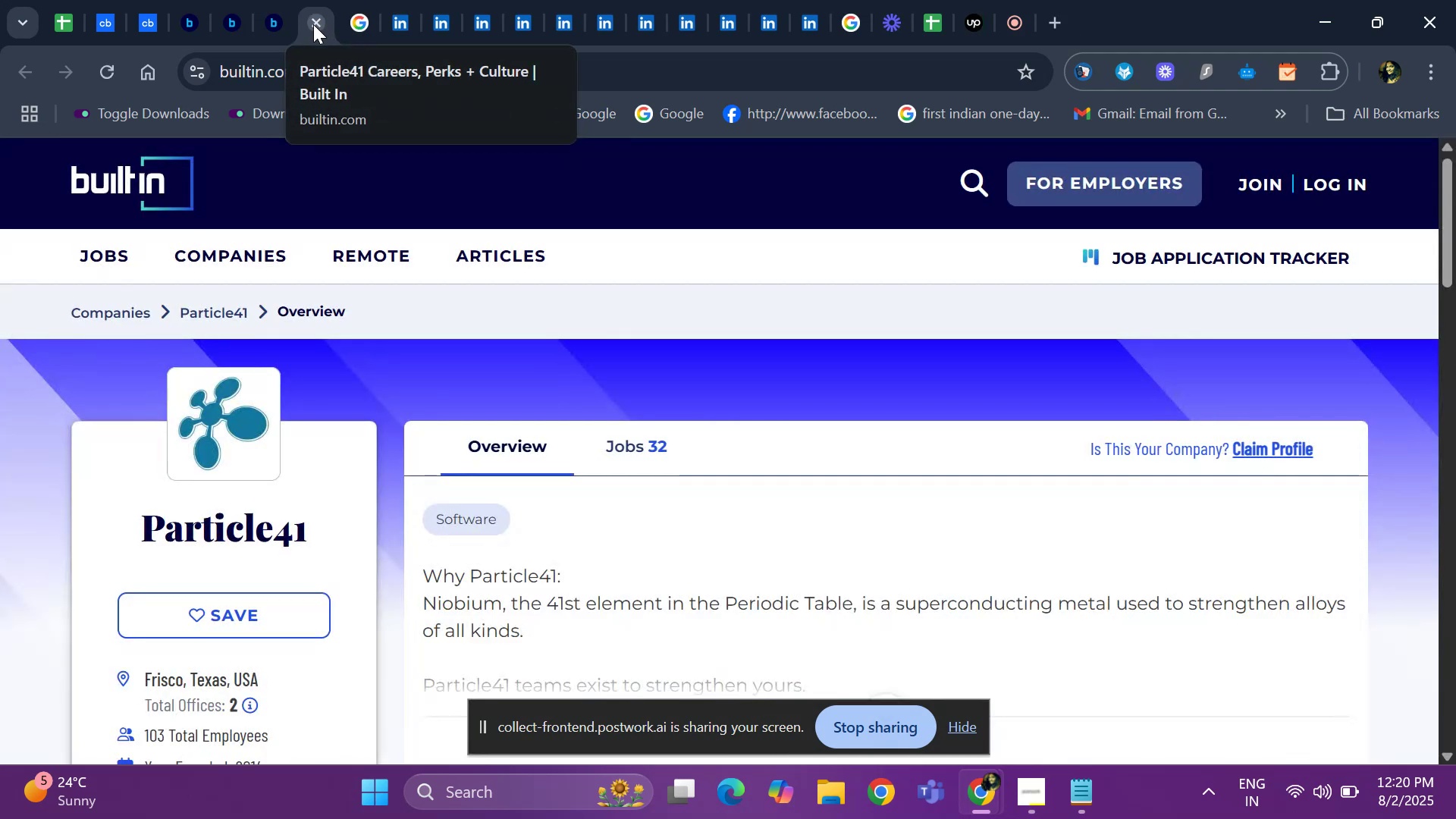 
left_click([313, 24])
 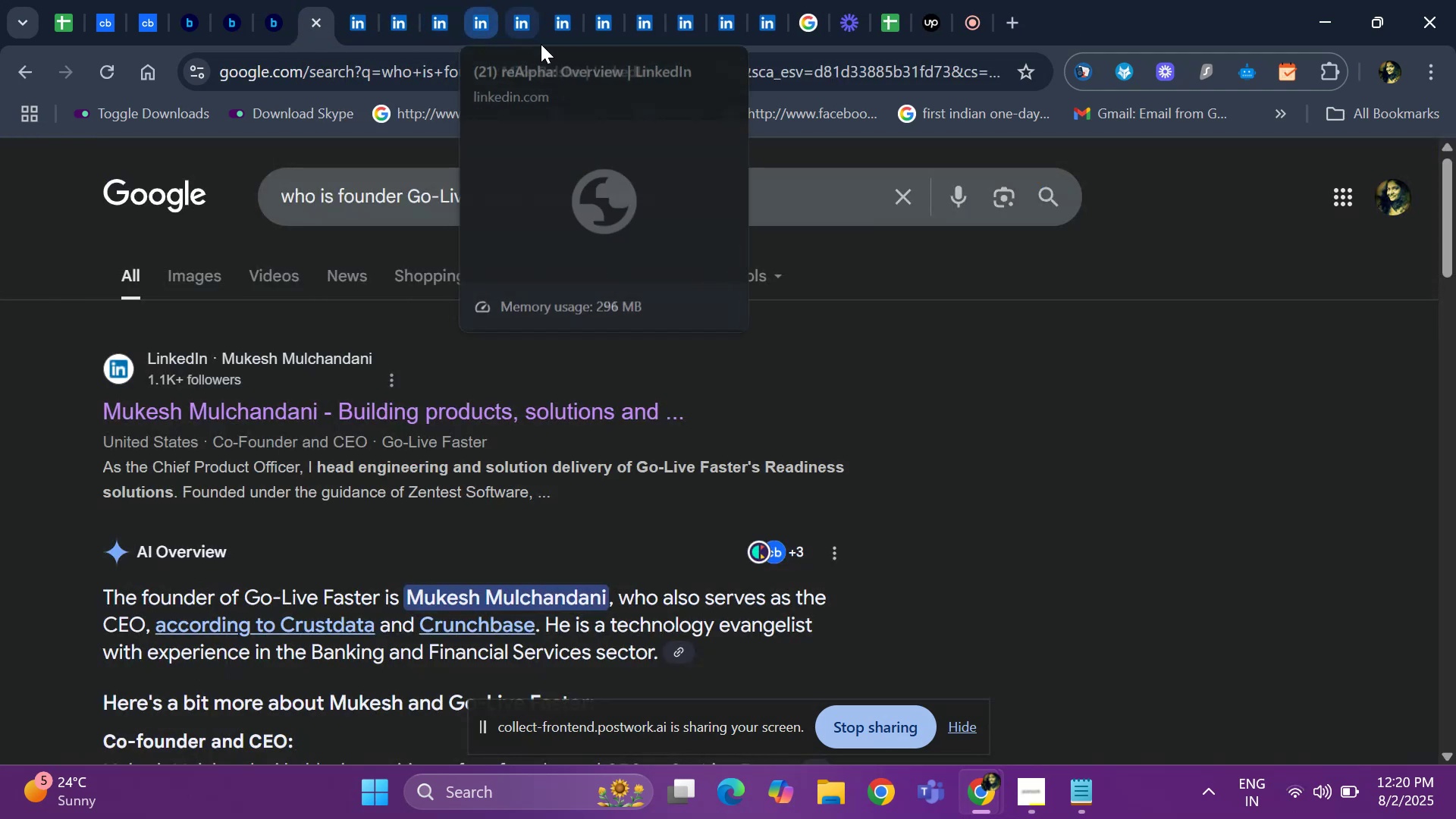 
left_click([576, 44])
 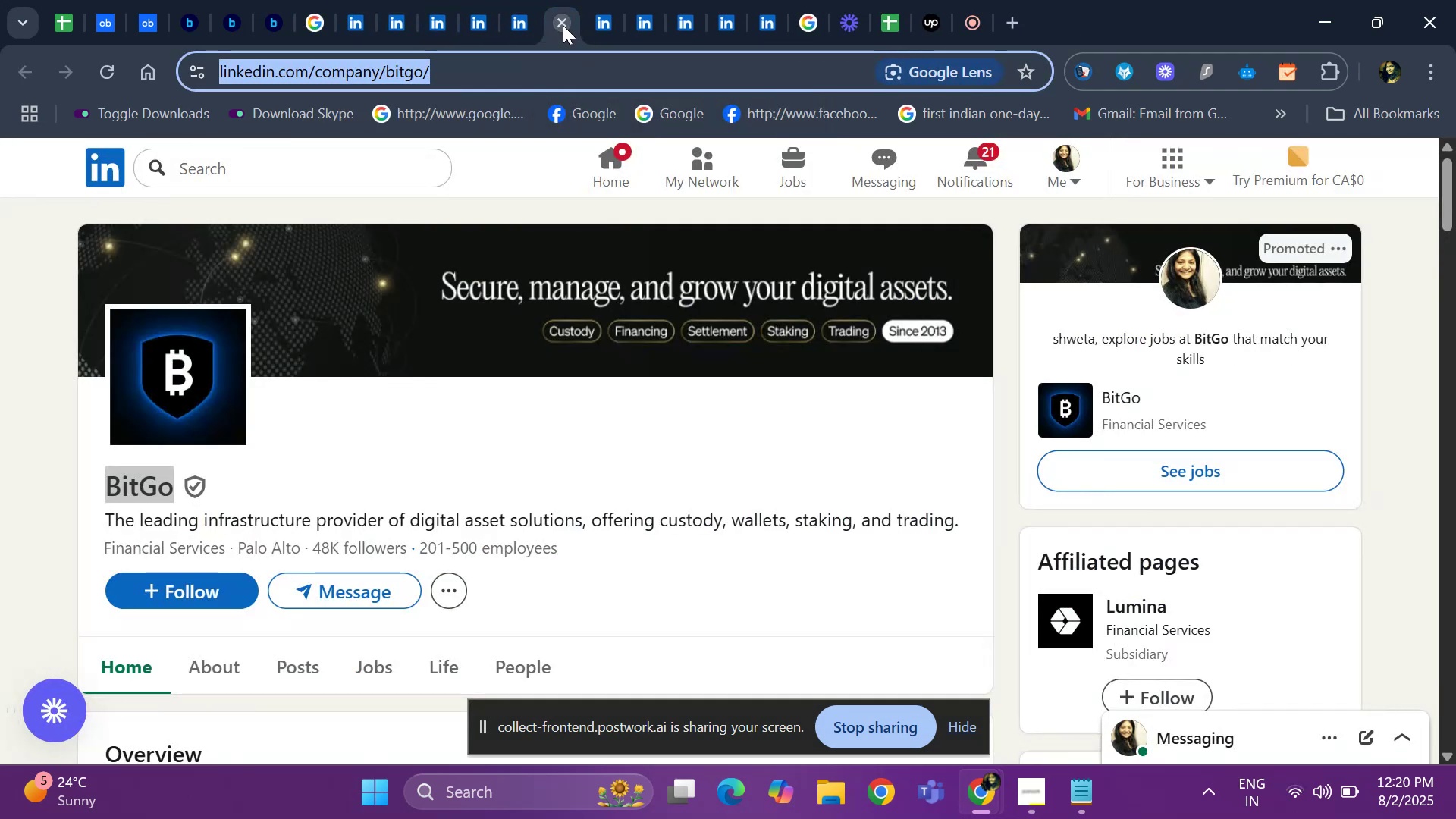 
left_click([565, 25])
 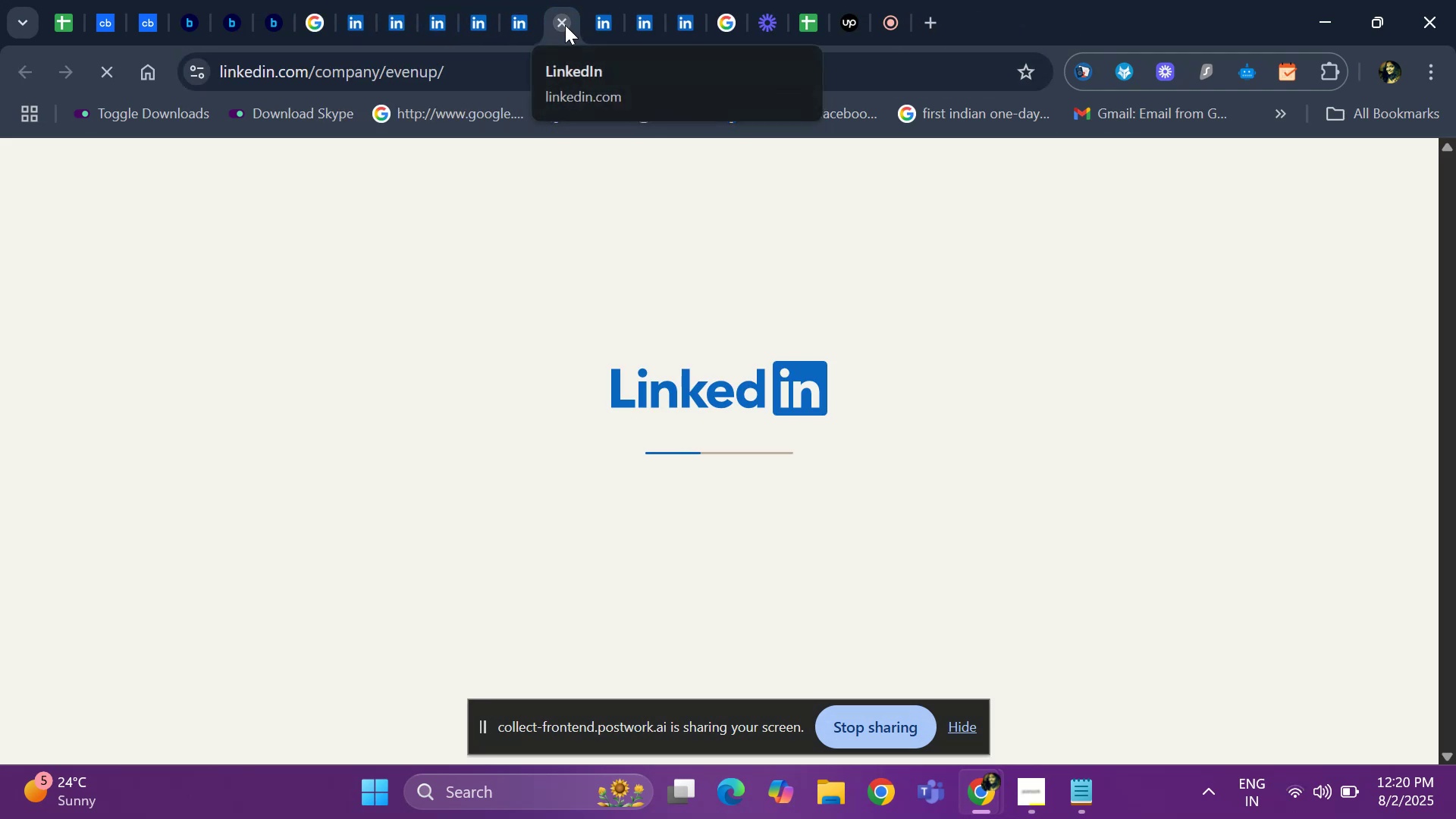 
left_click([565, 25])
 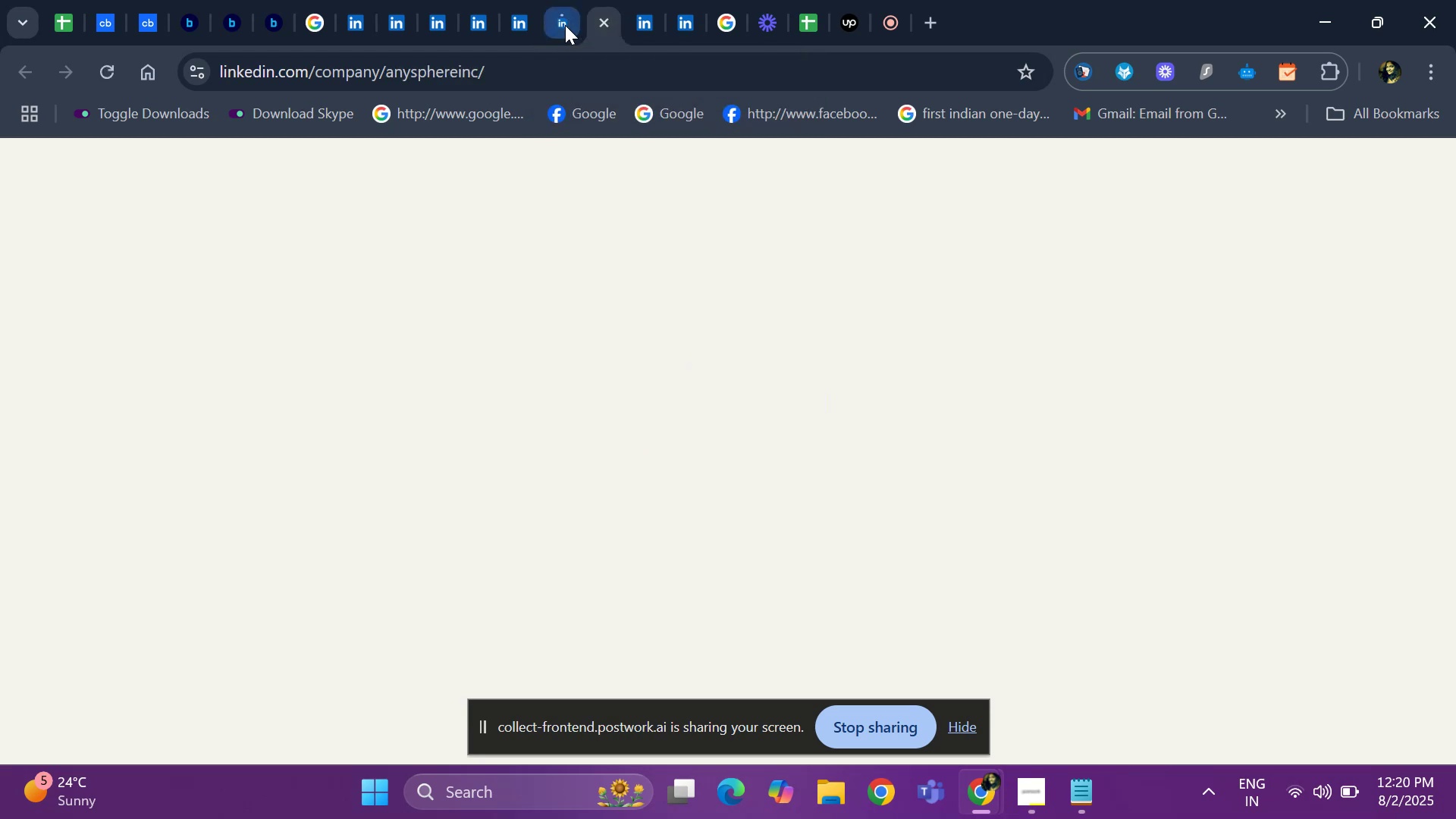 
left_click([565, 25])
 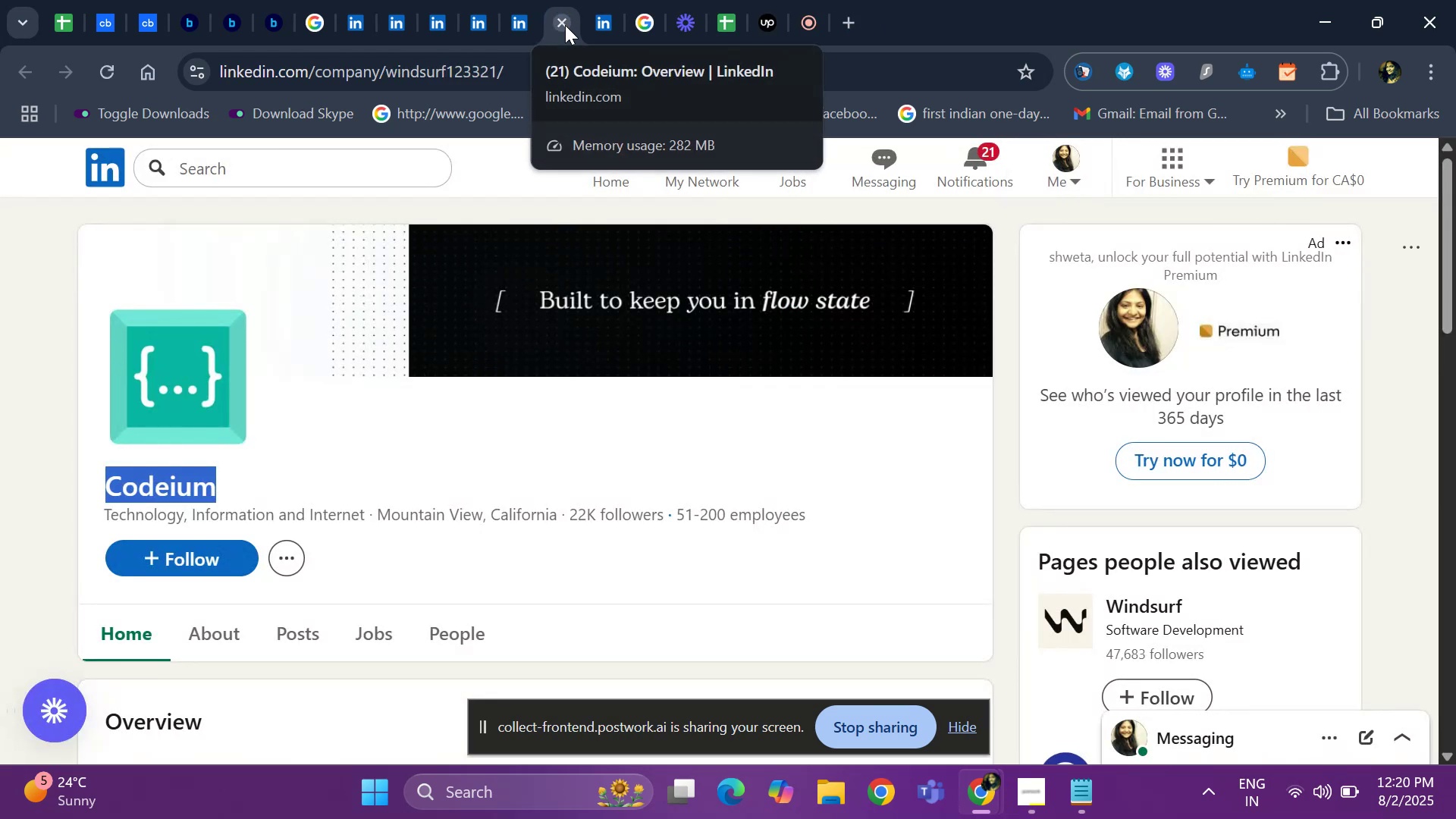 
left_click([565, 25])
 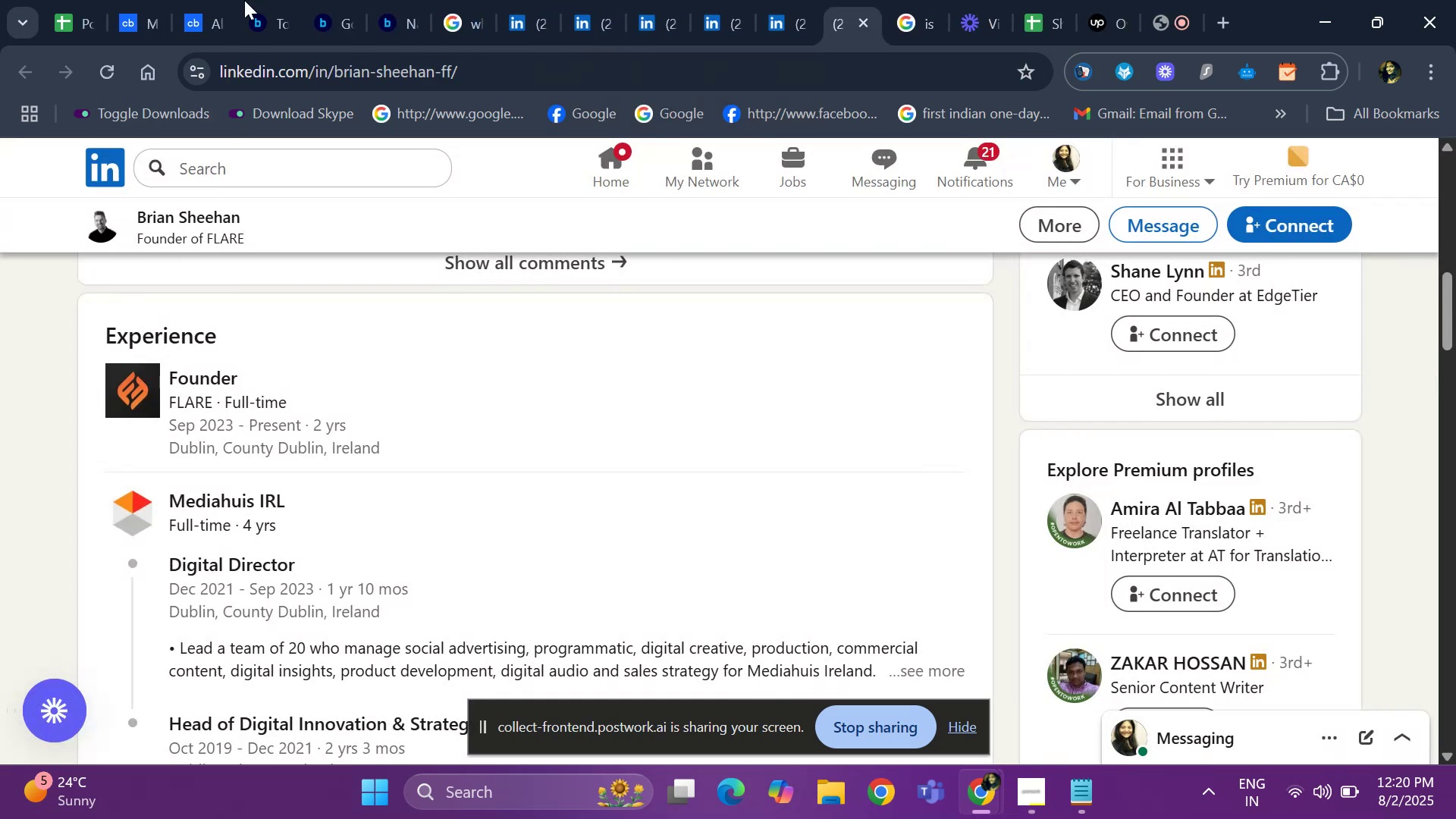 
left_click([77, 18])
 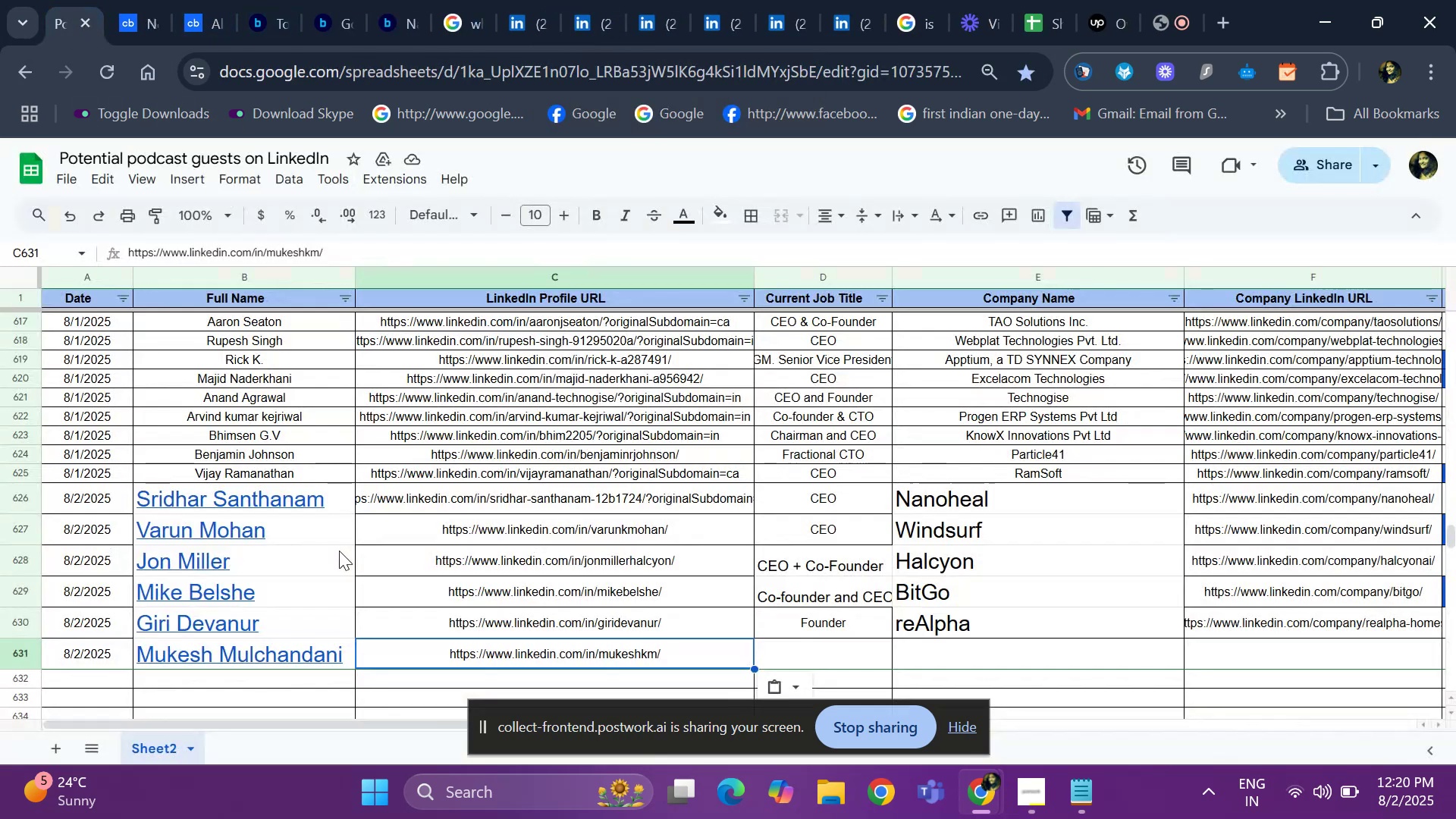 
scroll: coordinate [370, 576], scroll_direction: down, amount: 3.0
 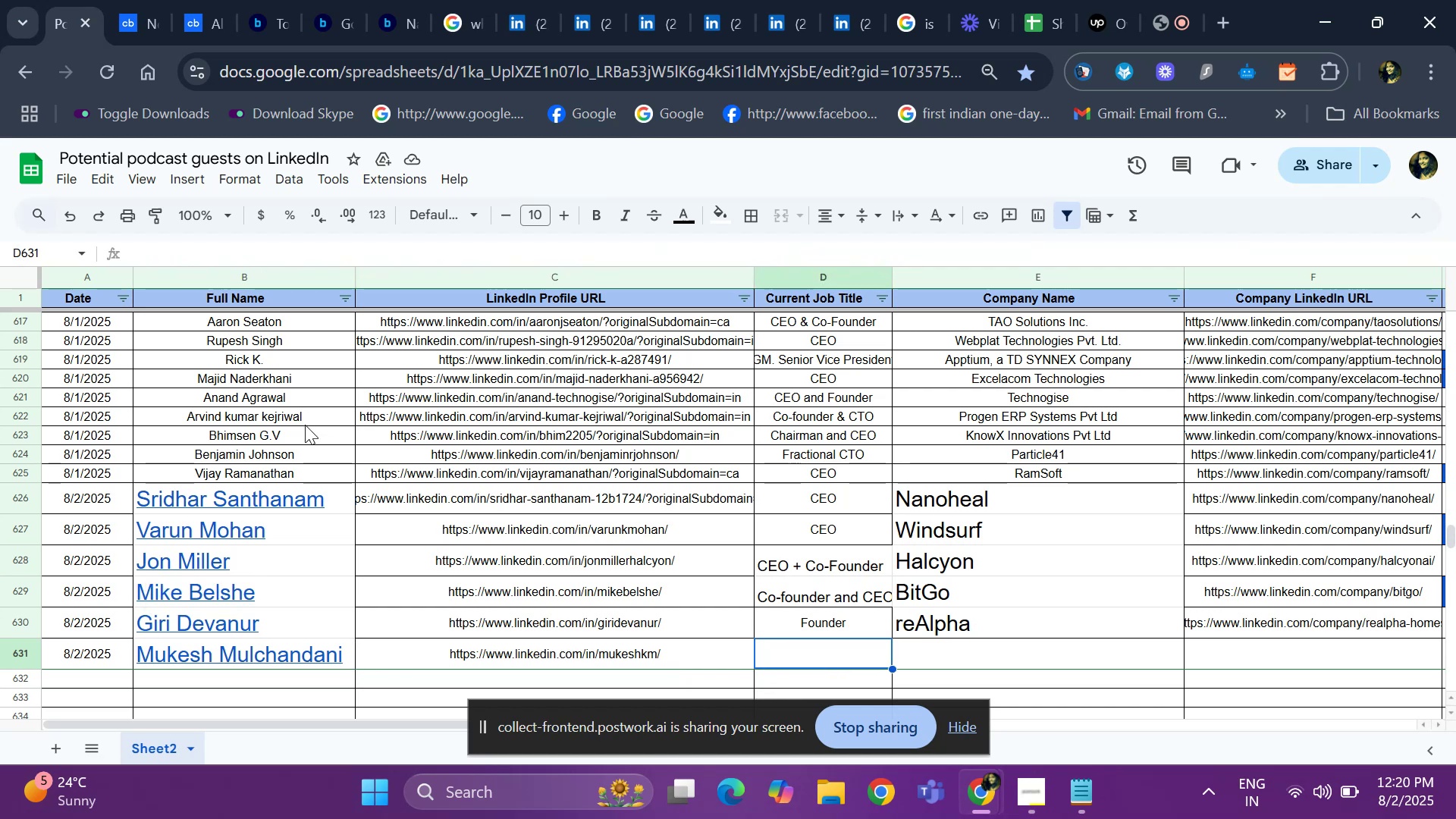 
left_click([522, 36])
 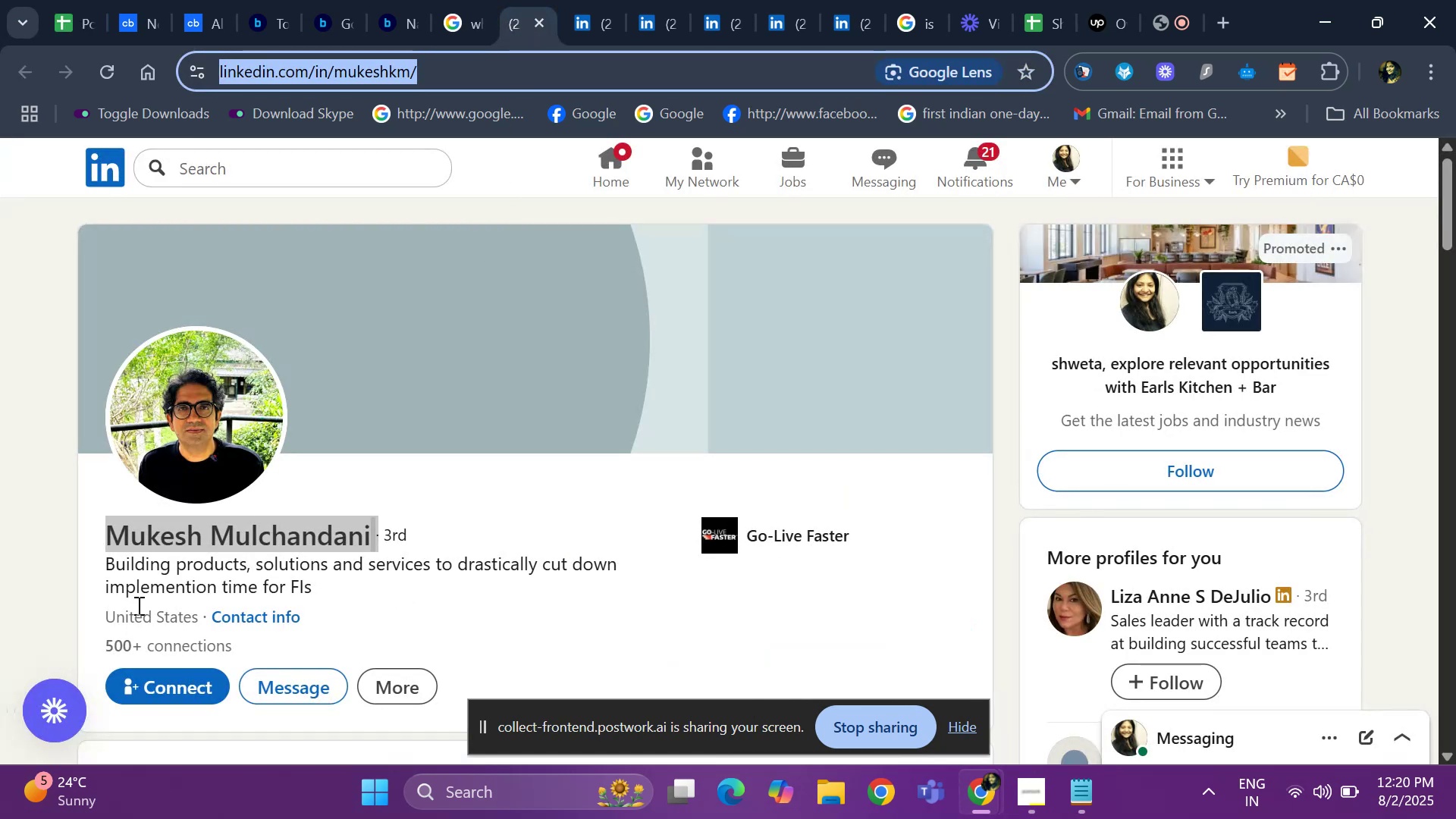 
scroll: coordinate [119, 564], scroll_direction: down, amount: 13.0
 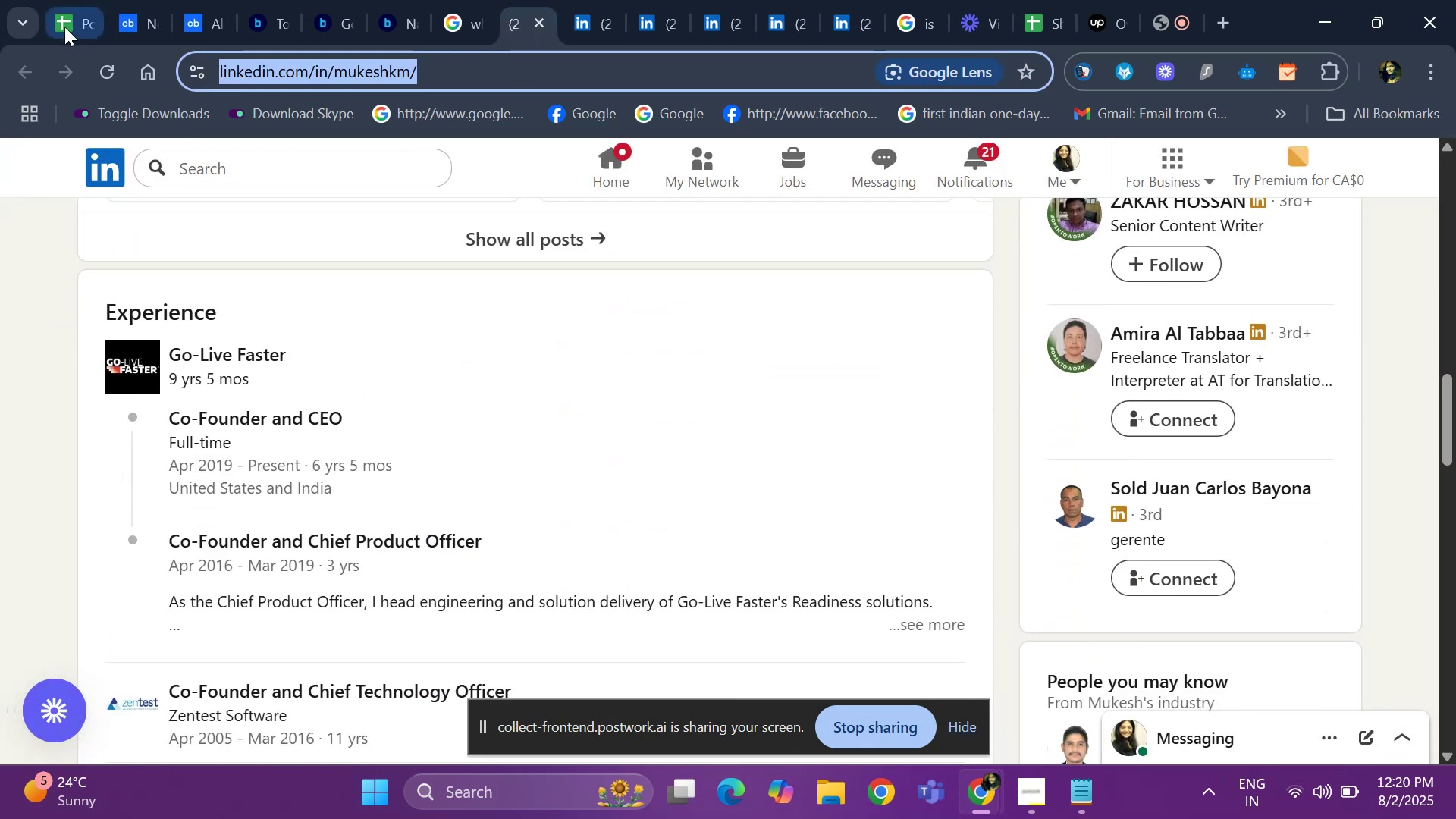 
left_click([75, 25])
 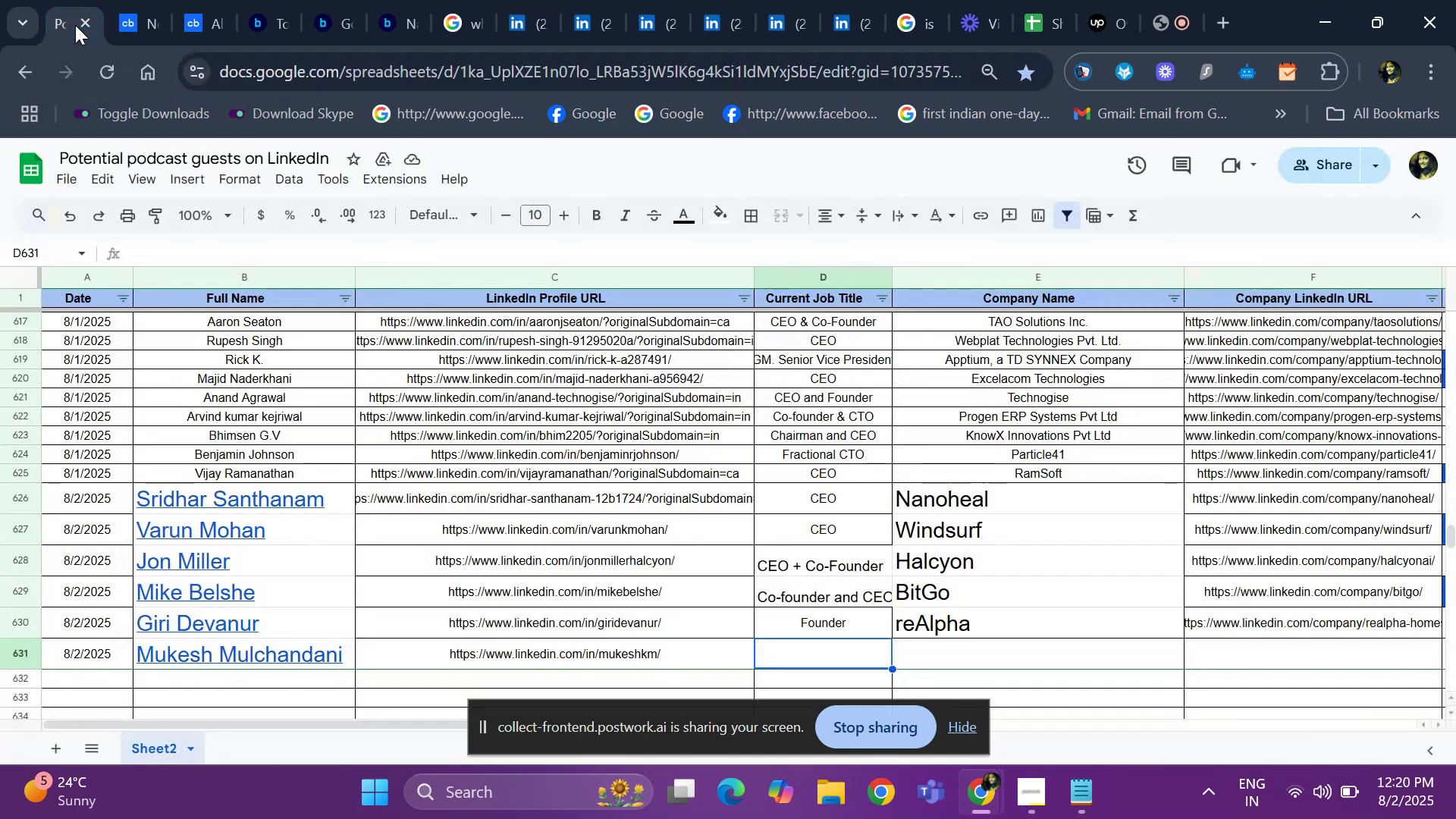 
type(Co-Founder)
 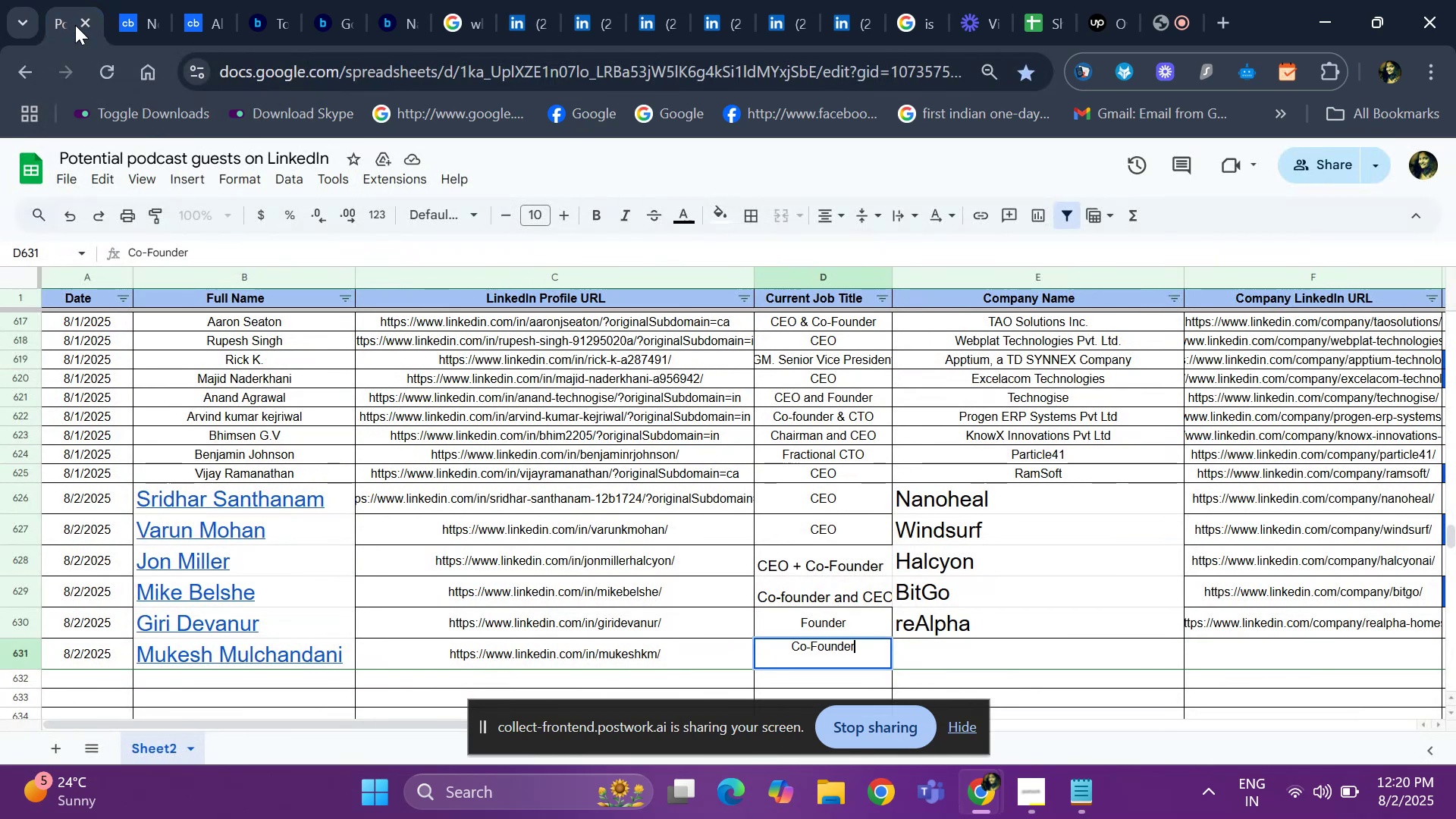 
 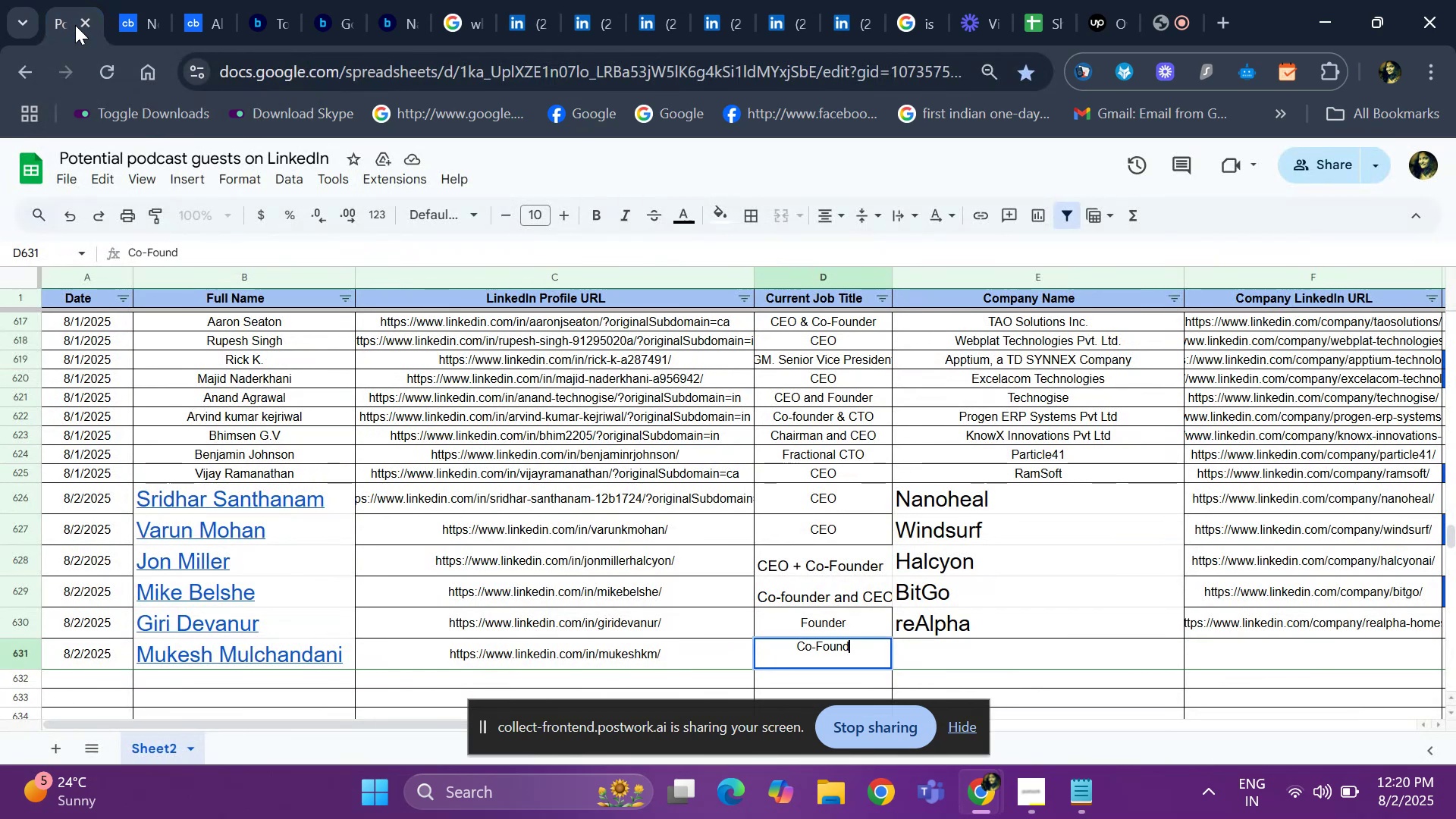 
key(Enter)
 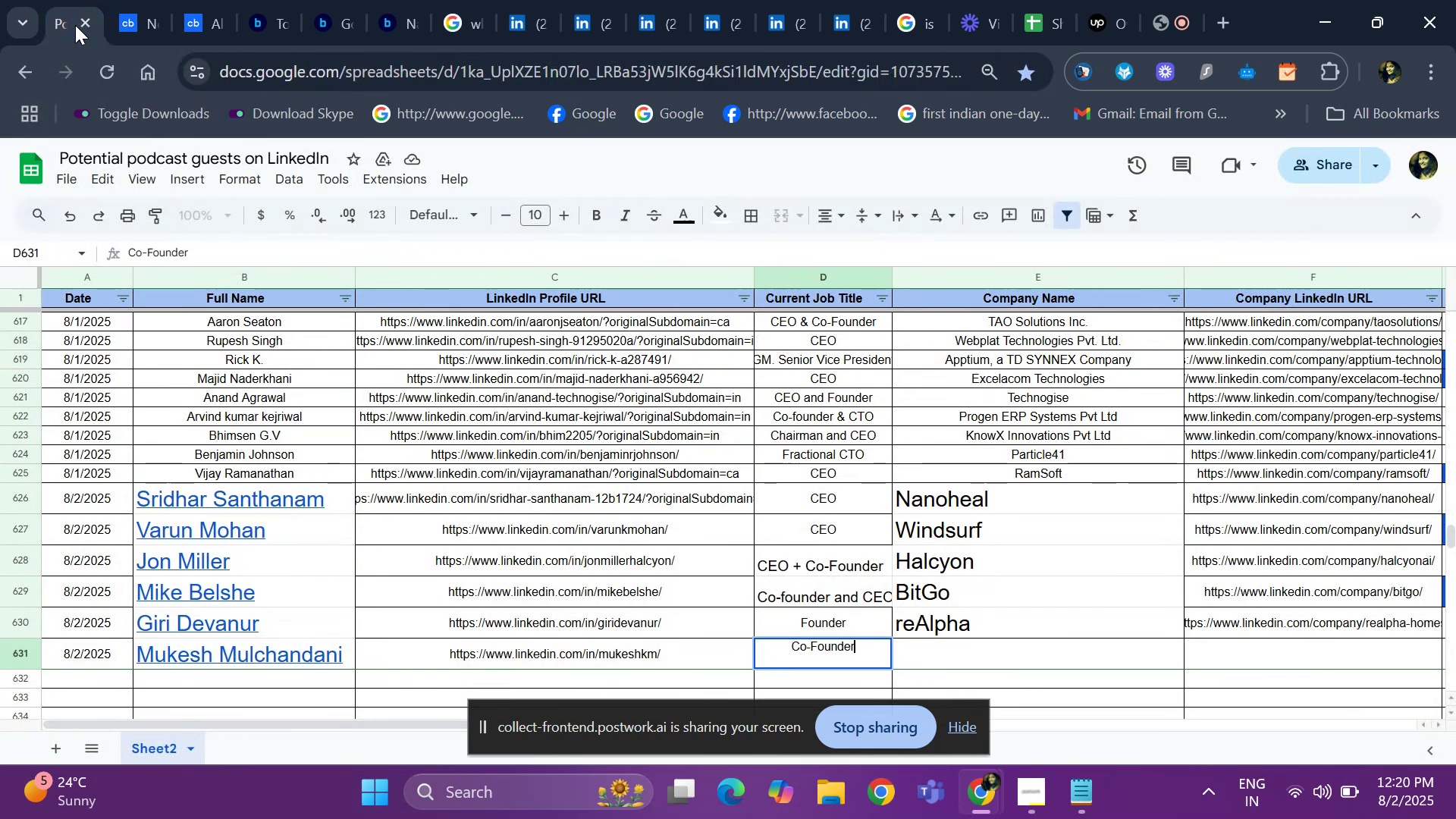 
key(ArrowUp)
 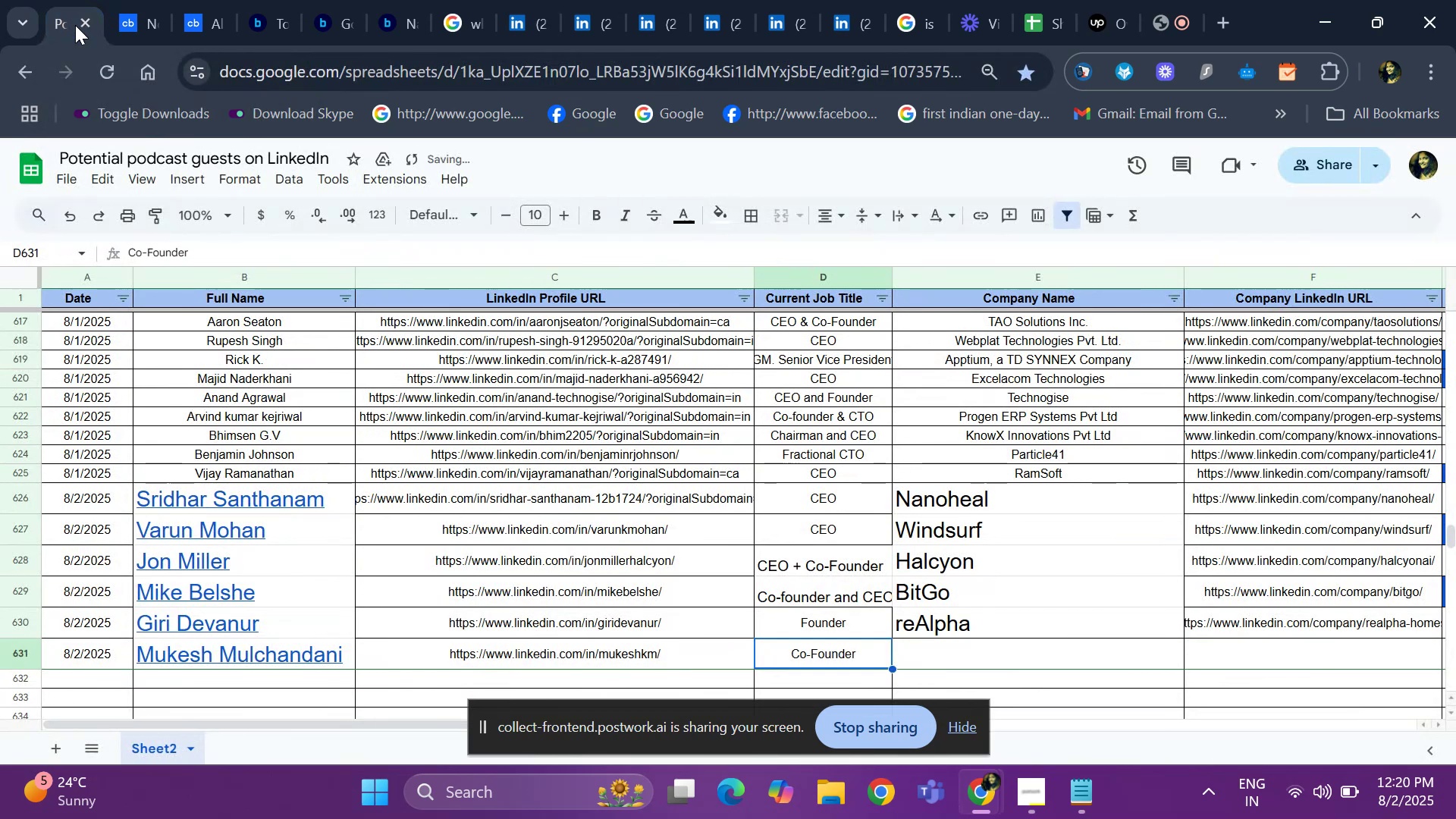 
key(ArrowRight)
 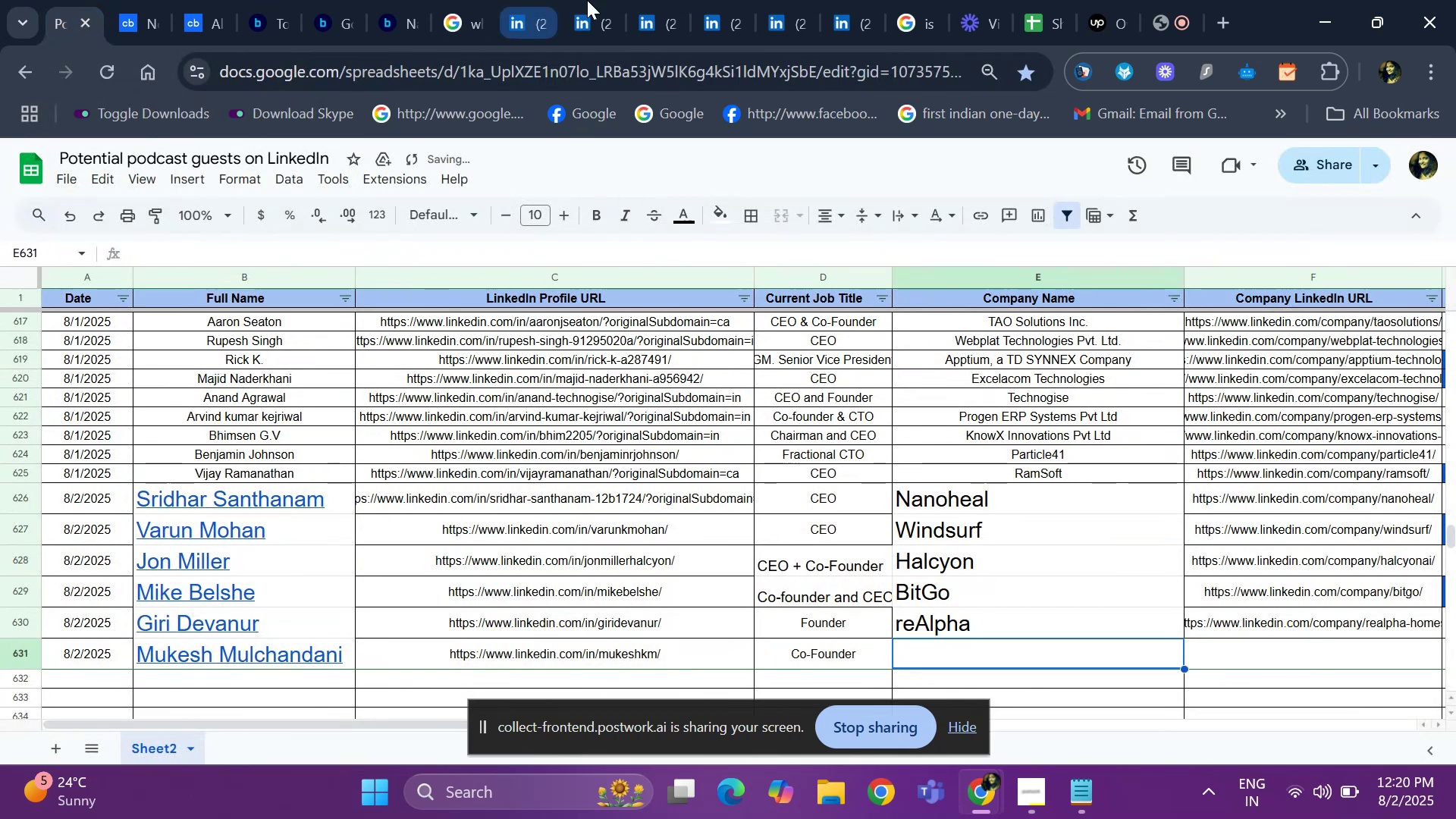 
left_click([499, 14])
 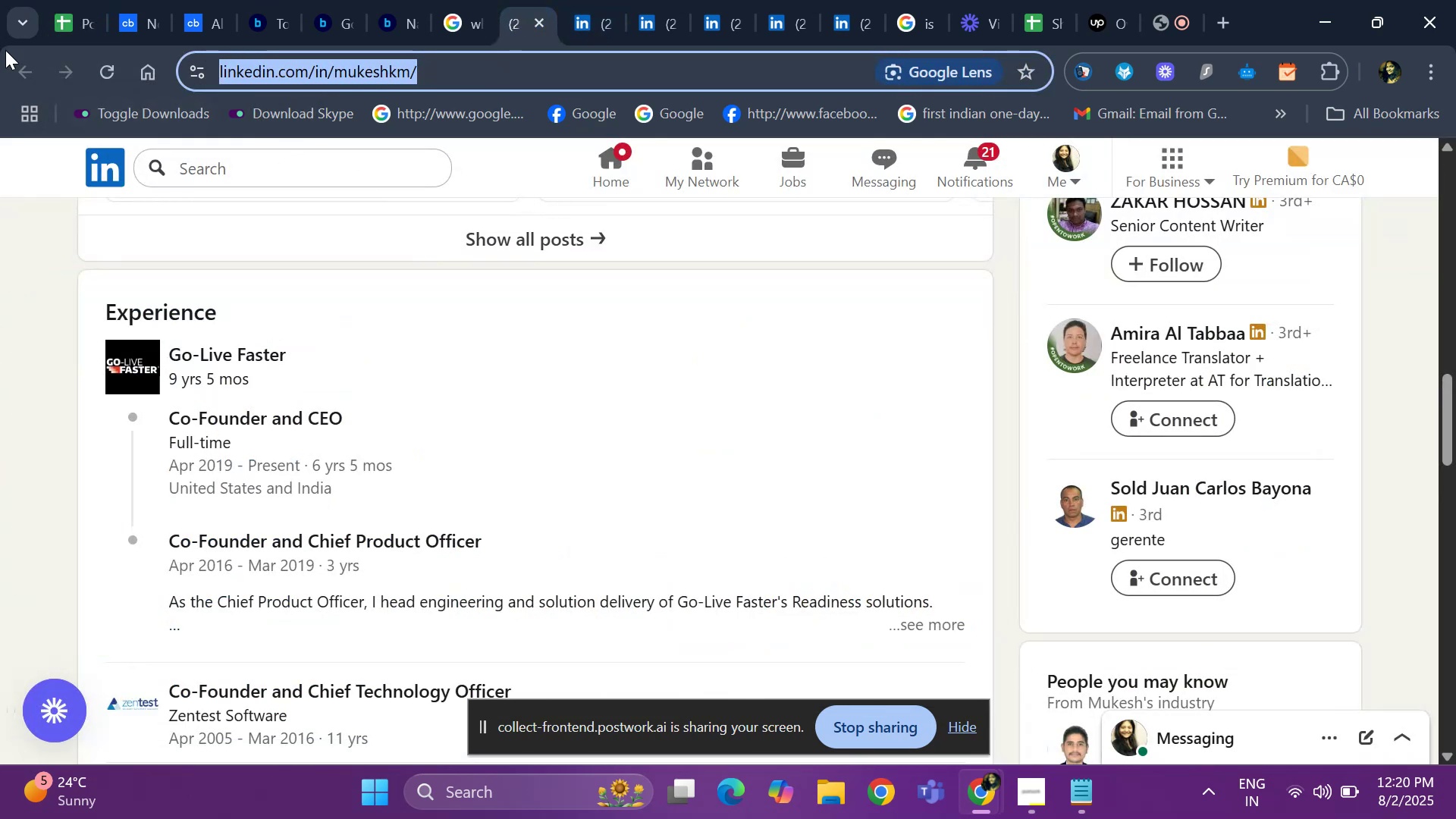 
left_click([68, 23])
 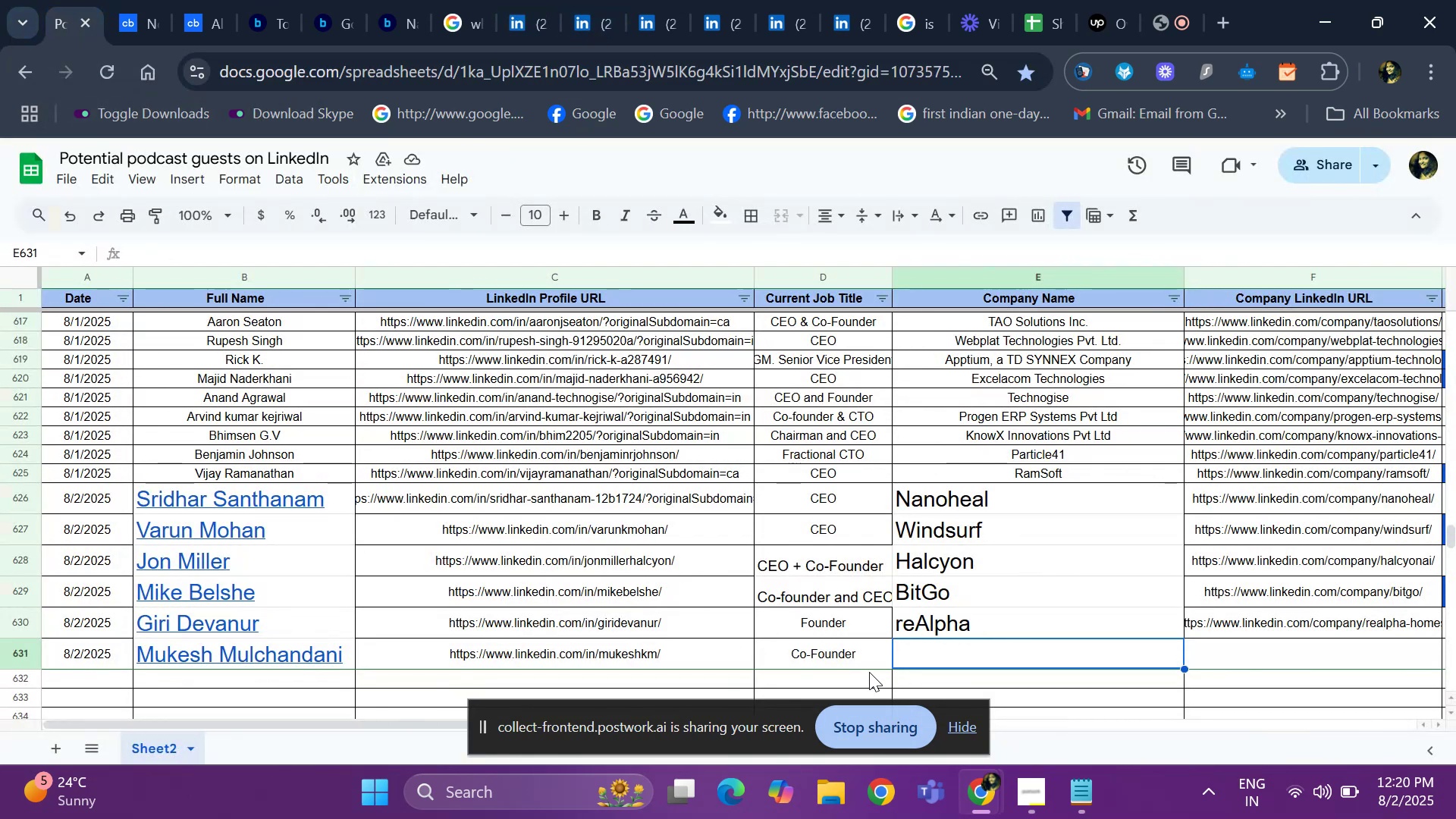 
left_click([845, 649])
 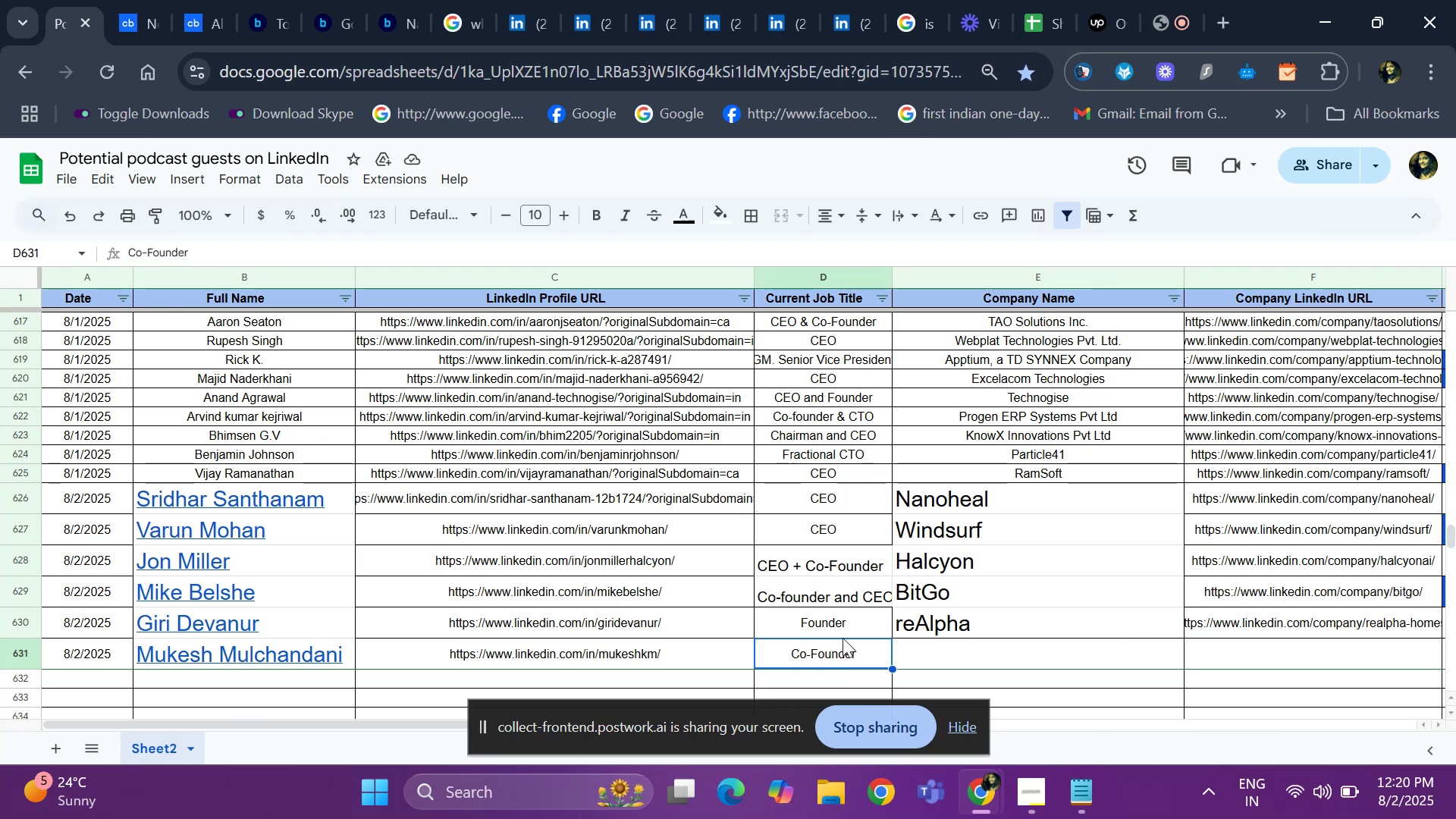 
left_click([825, 551])
 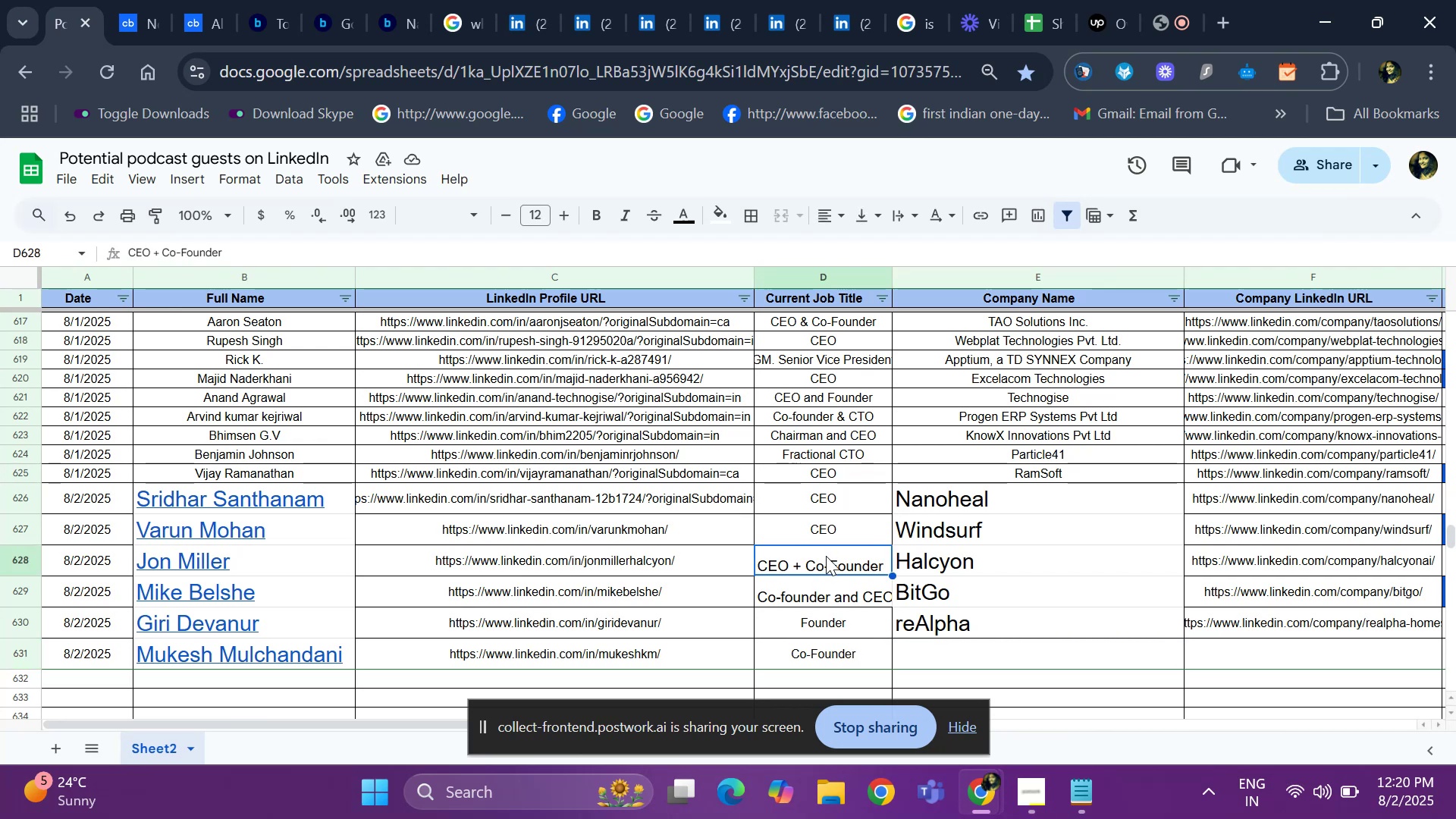 
key(Control+ControlLeft)
 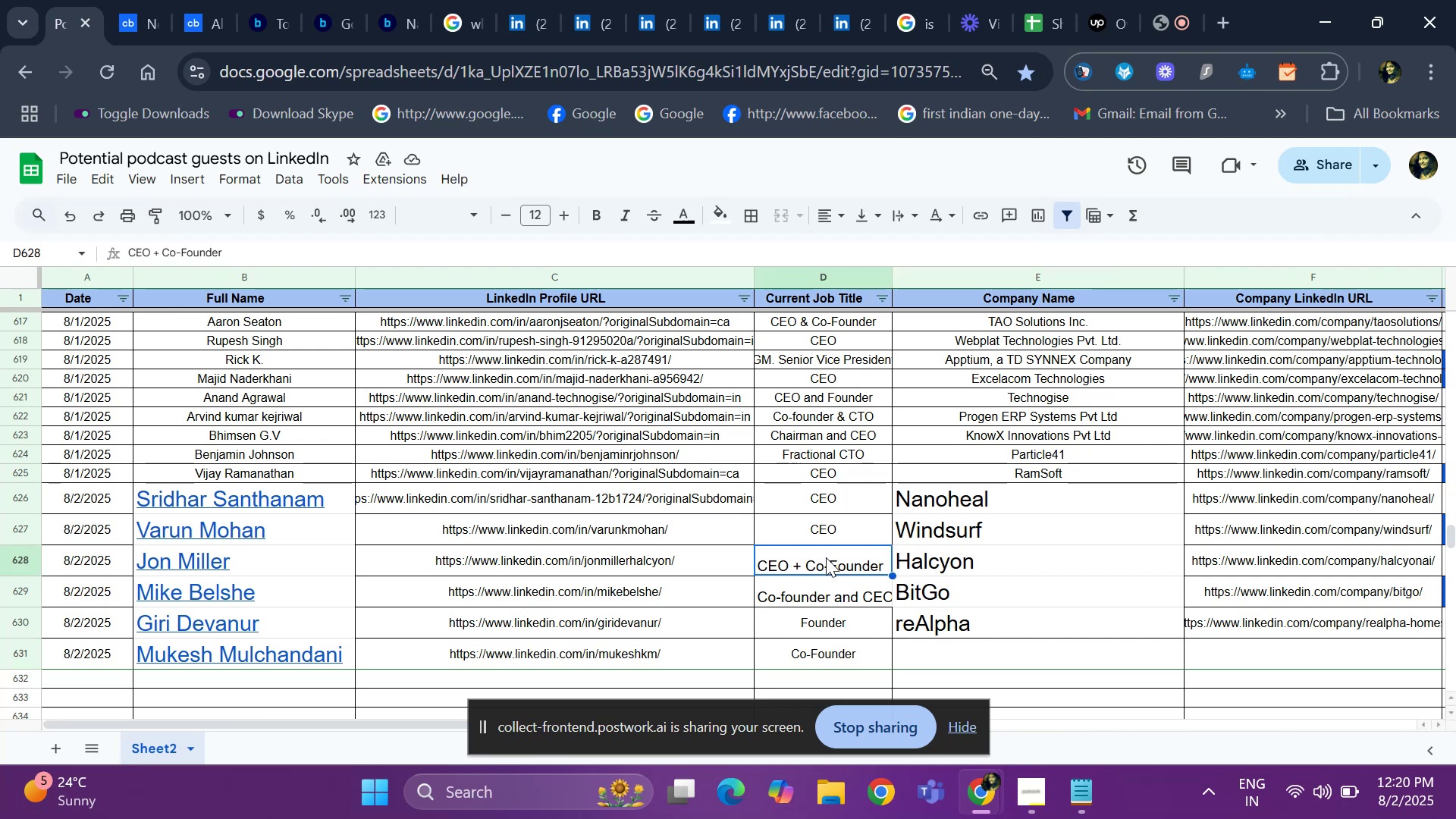 
key(Control+C)
 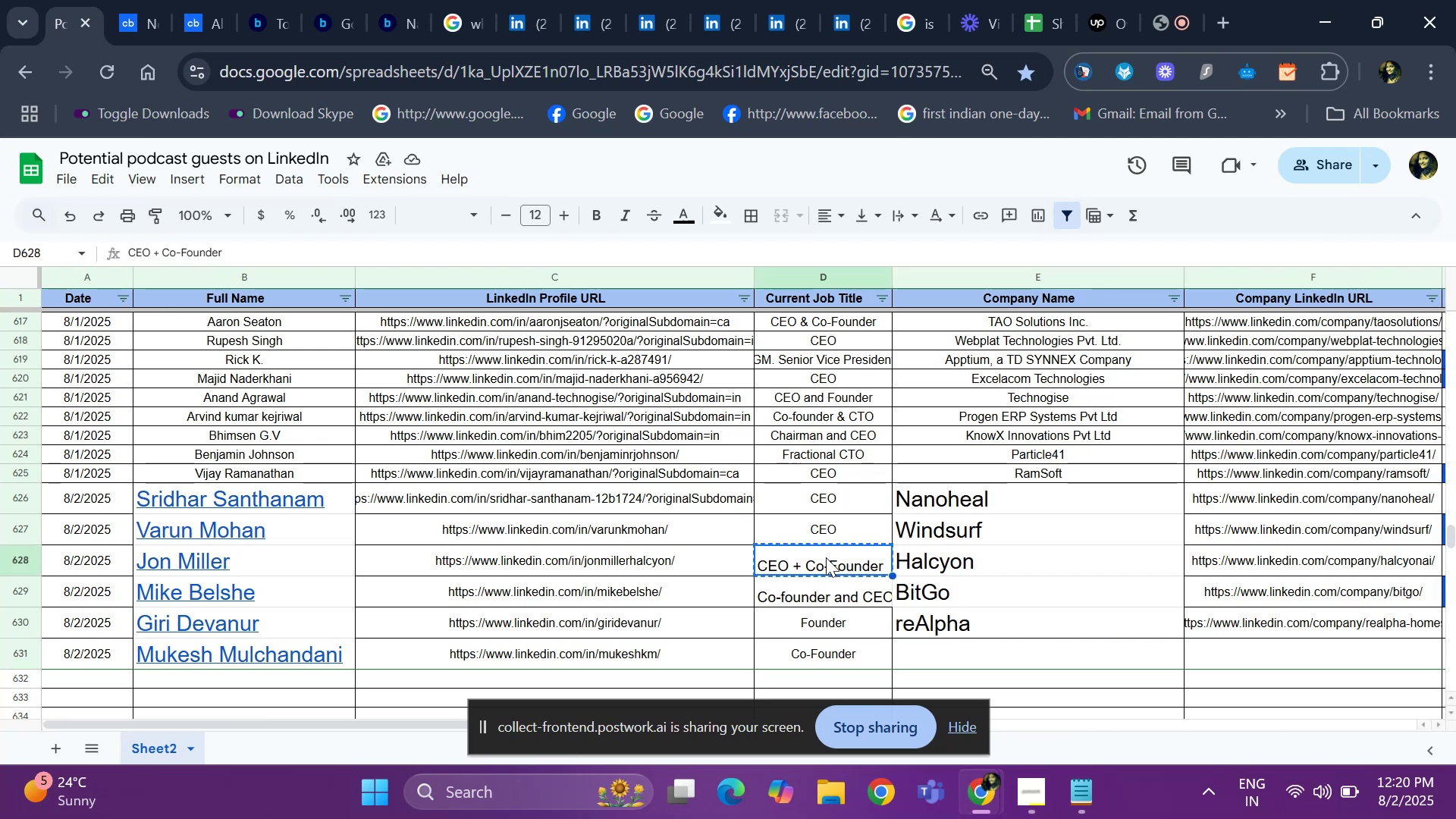 
key(ArrowDown)
 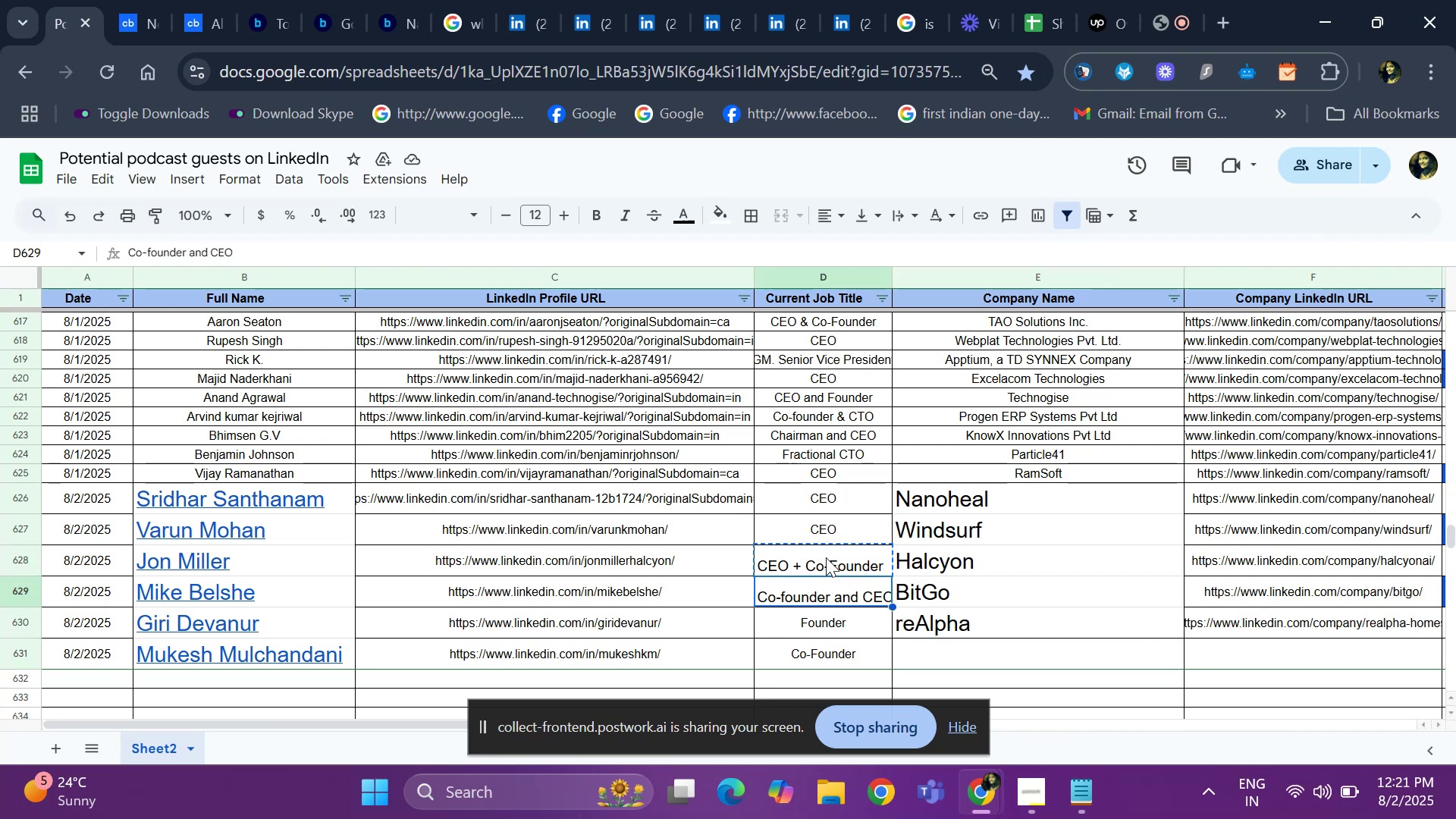 
key(ArrowDown)
 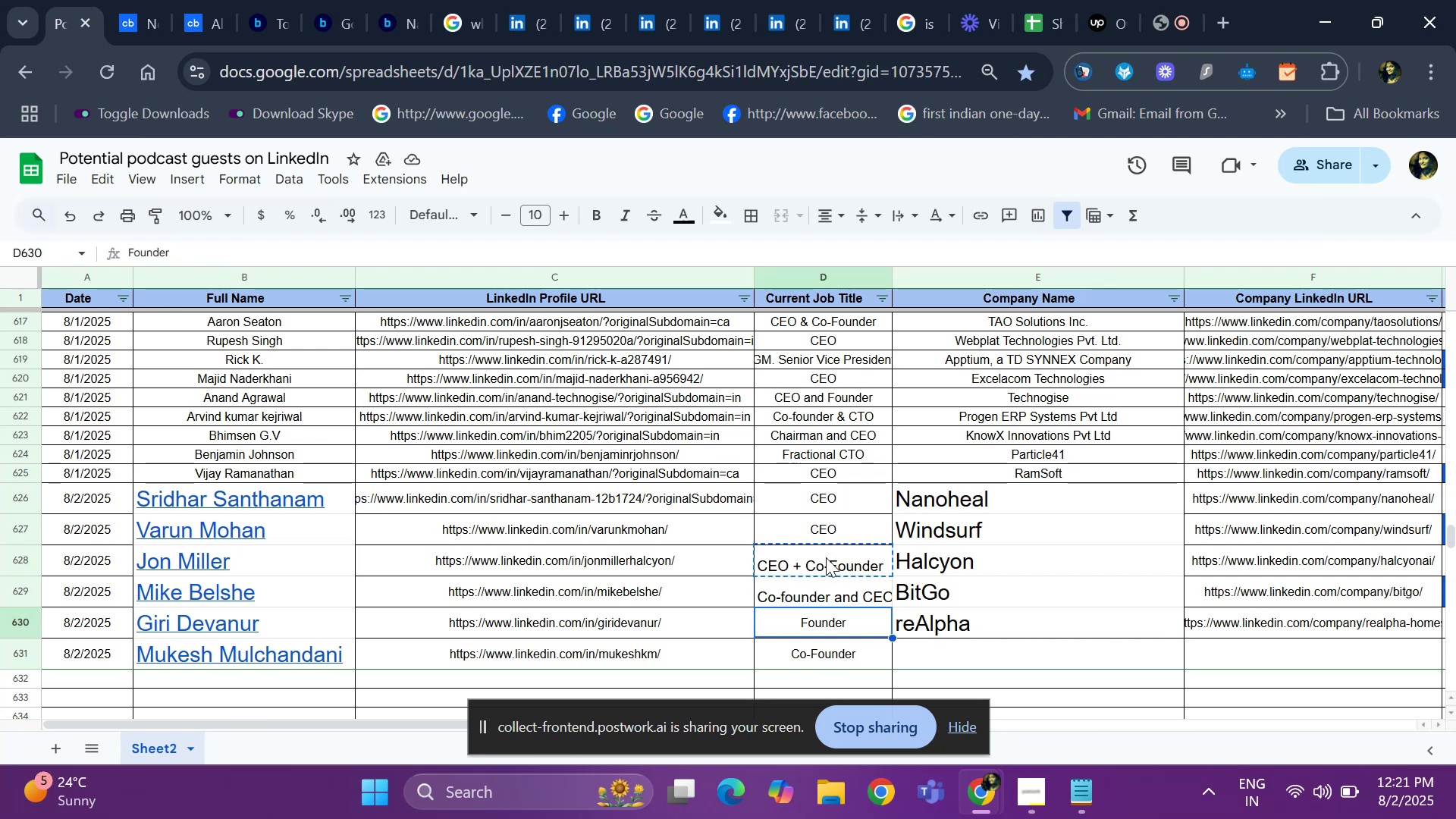 
key(ArrowDown)
 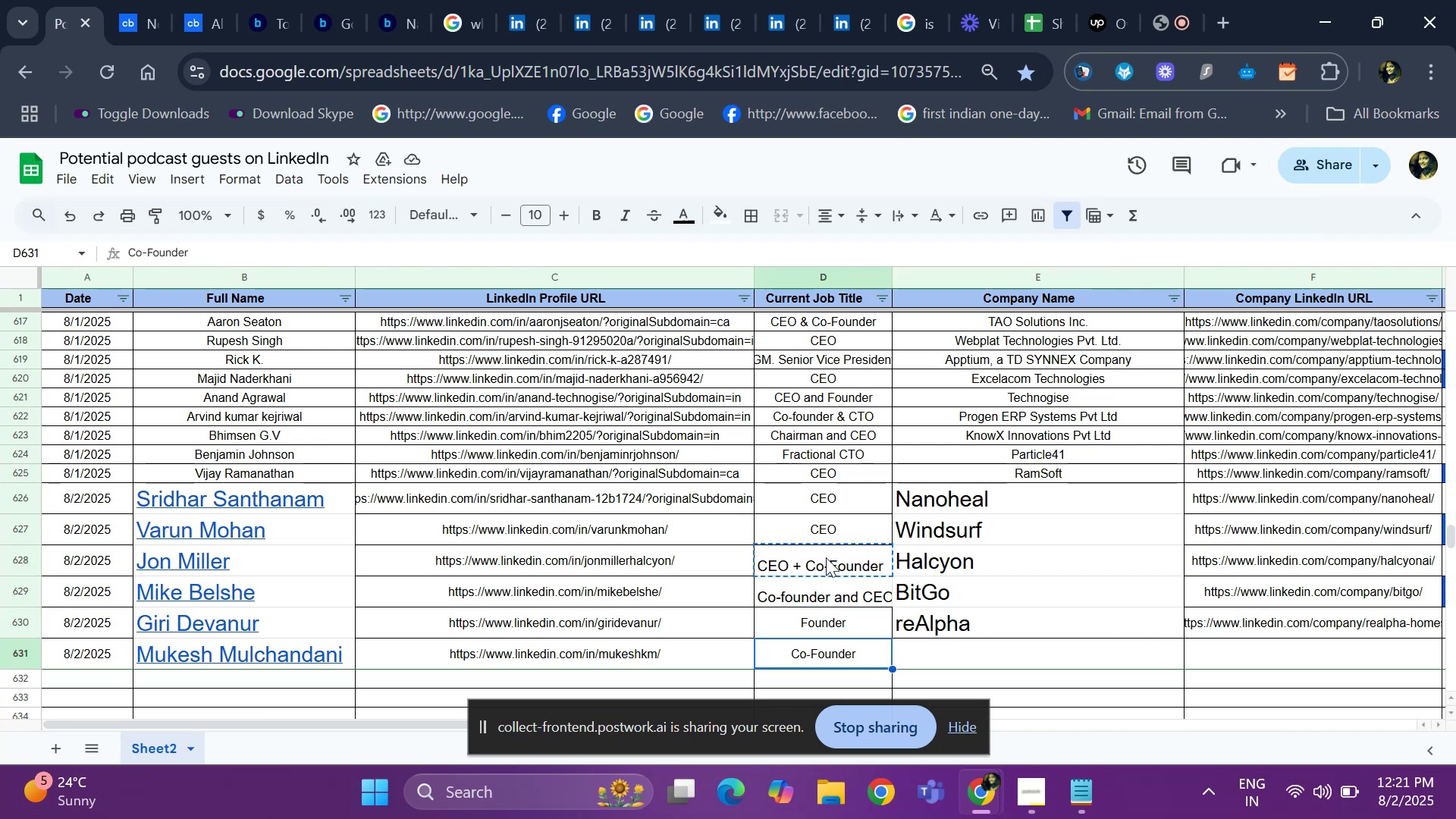 
key(Control+ControlLeft)
 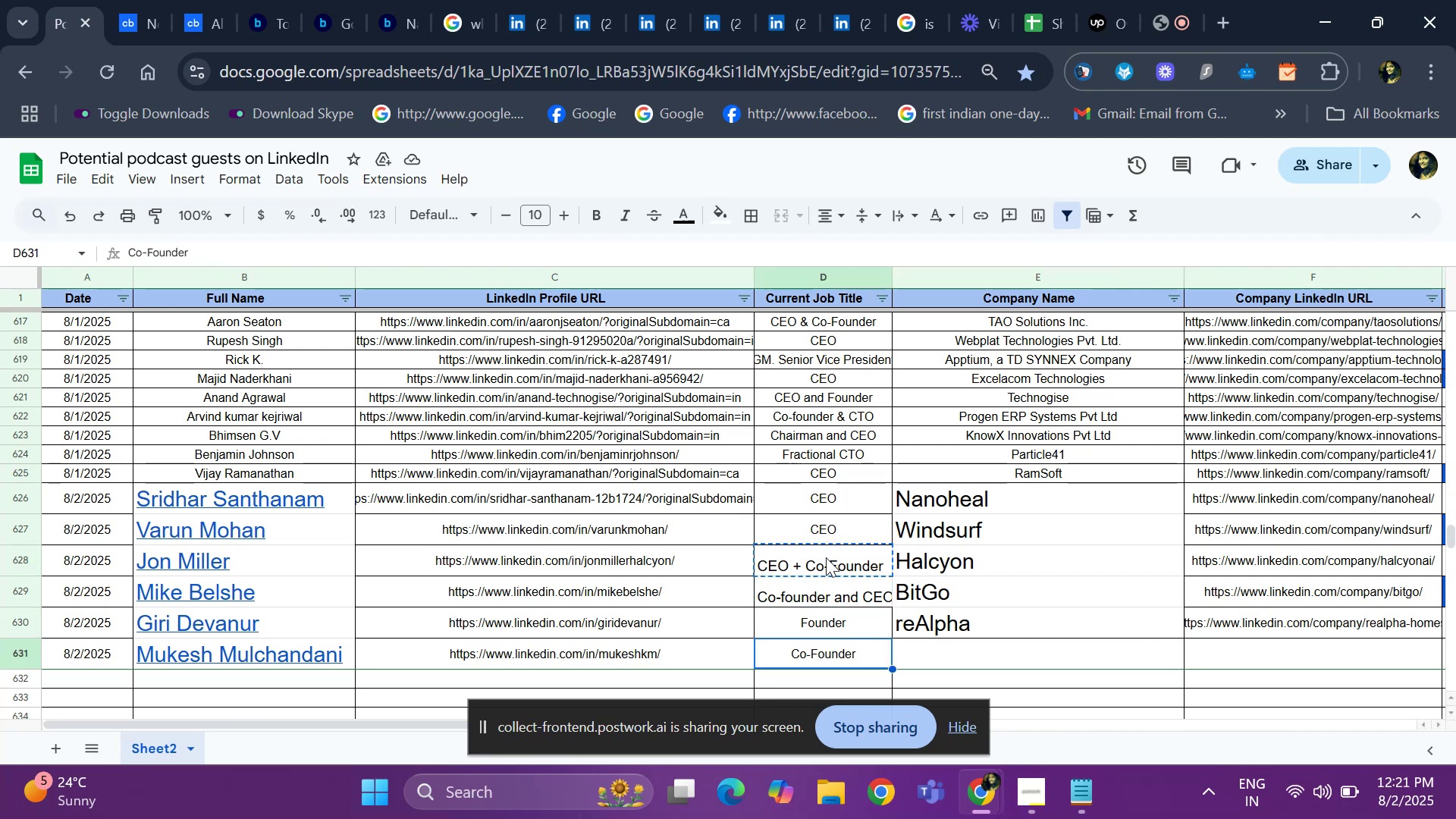 
key(Control+V)
 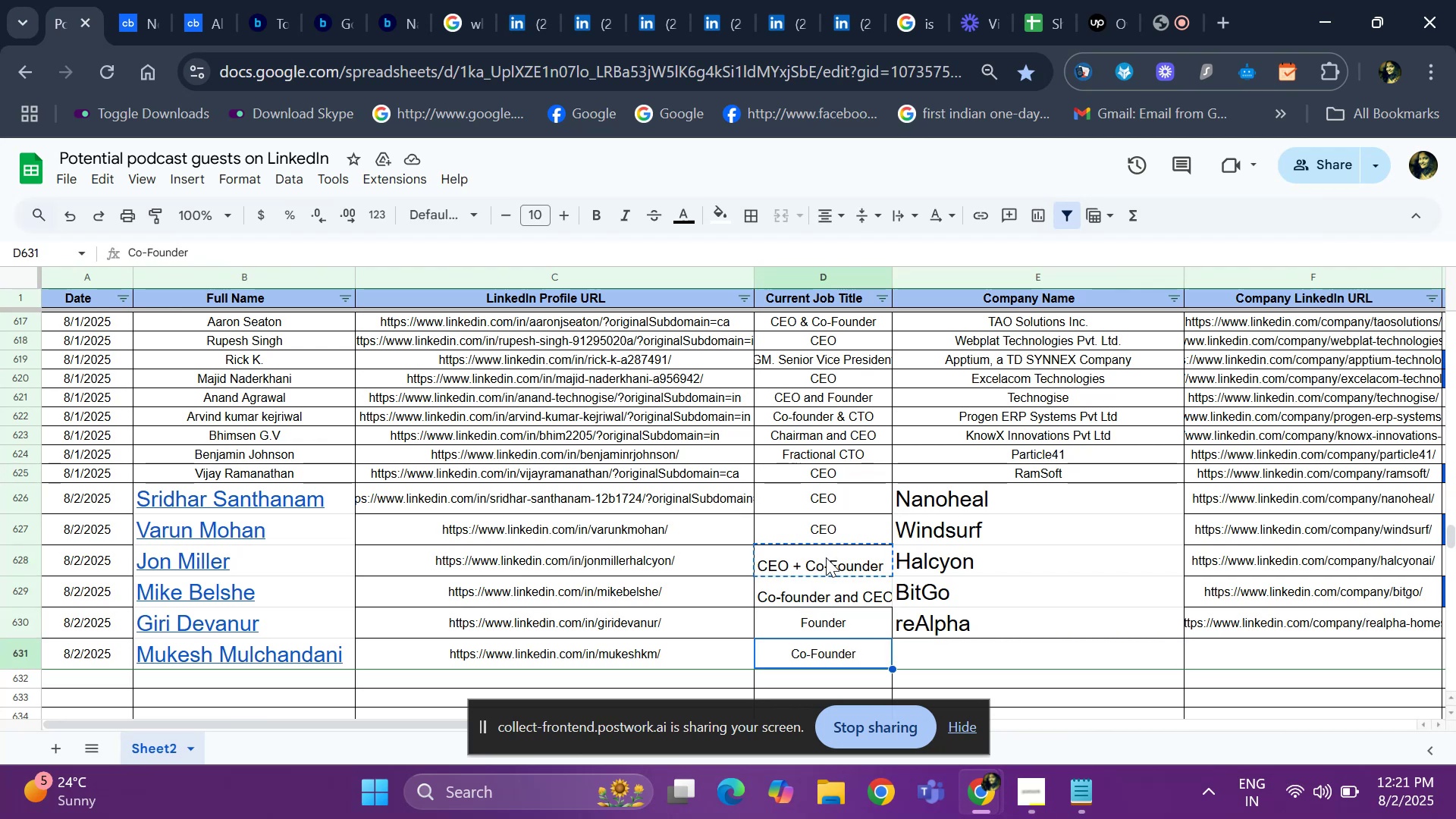 
key(ArrowRight)
 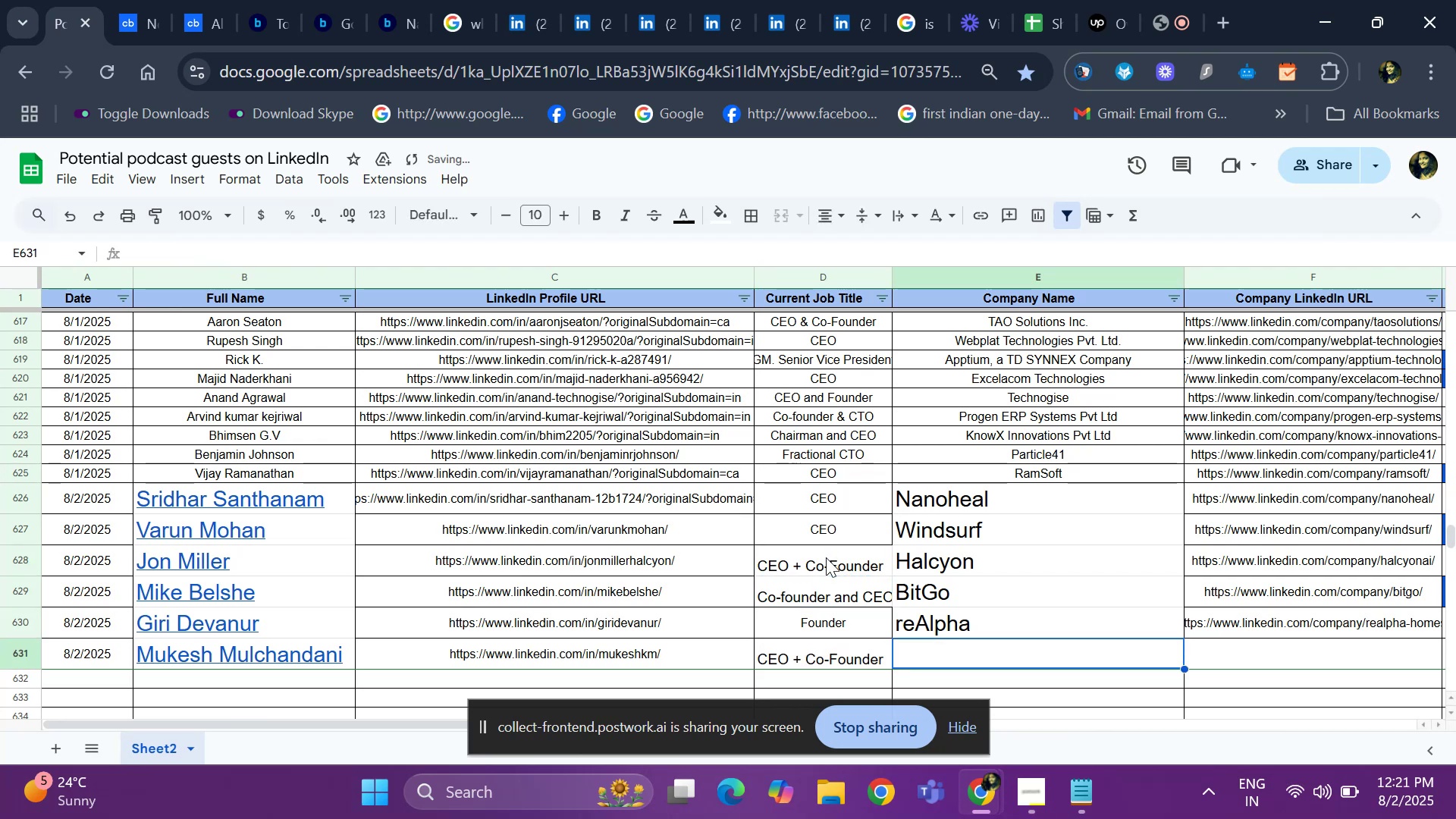 
key(ArrowRight)
 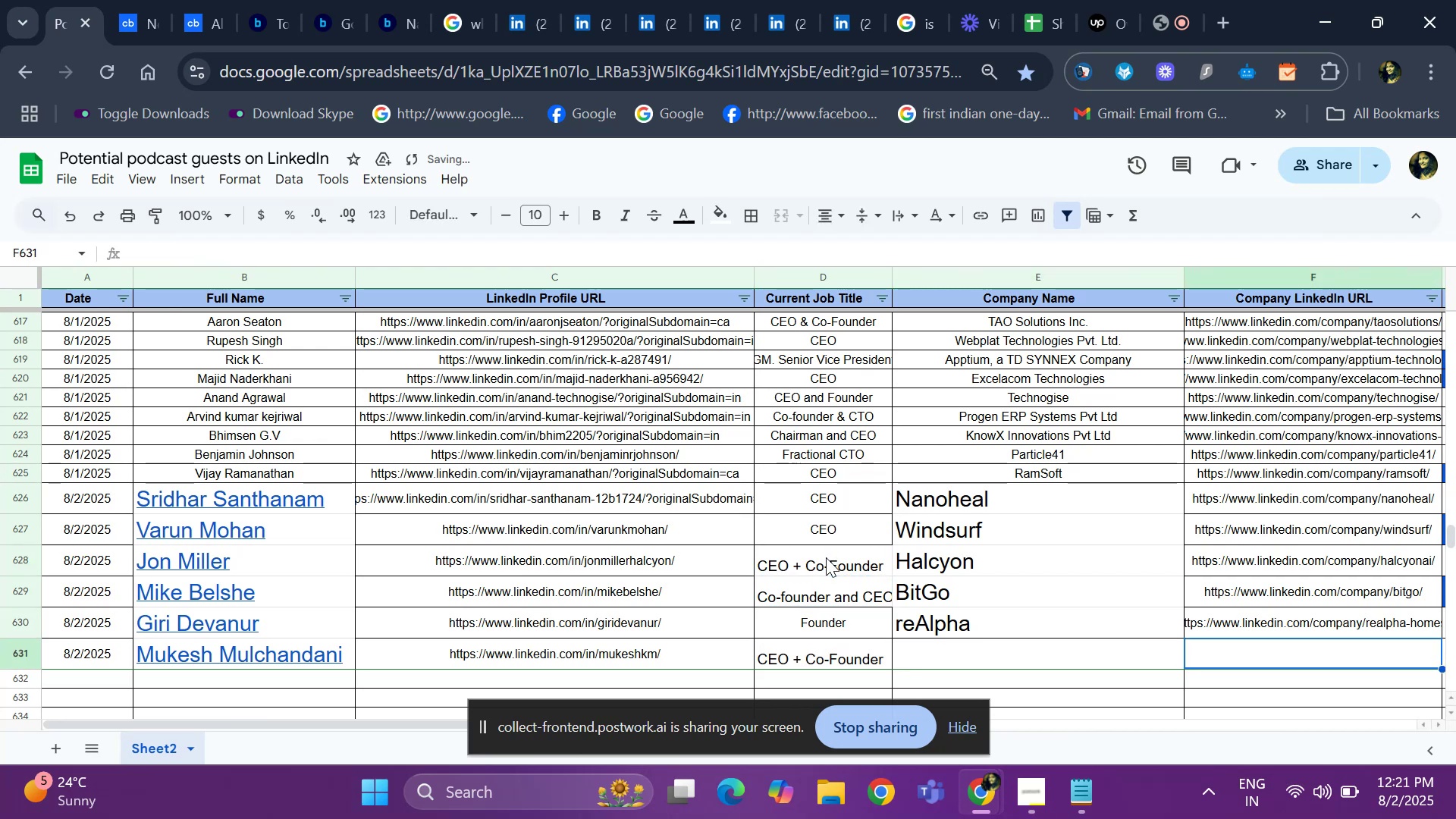 
key(ArrowRight)
 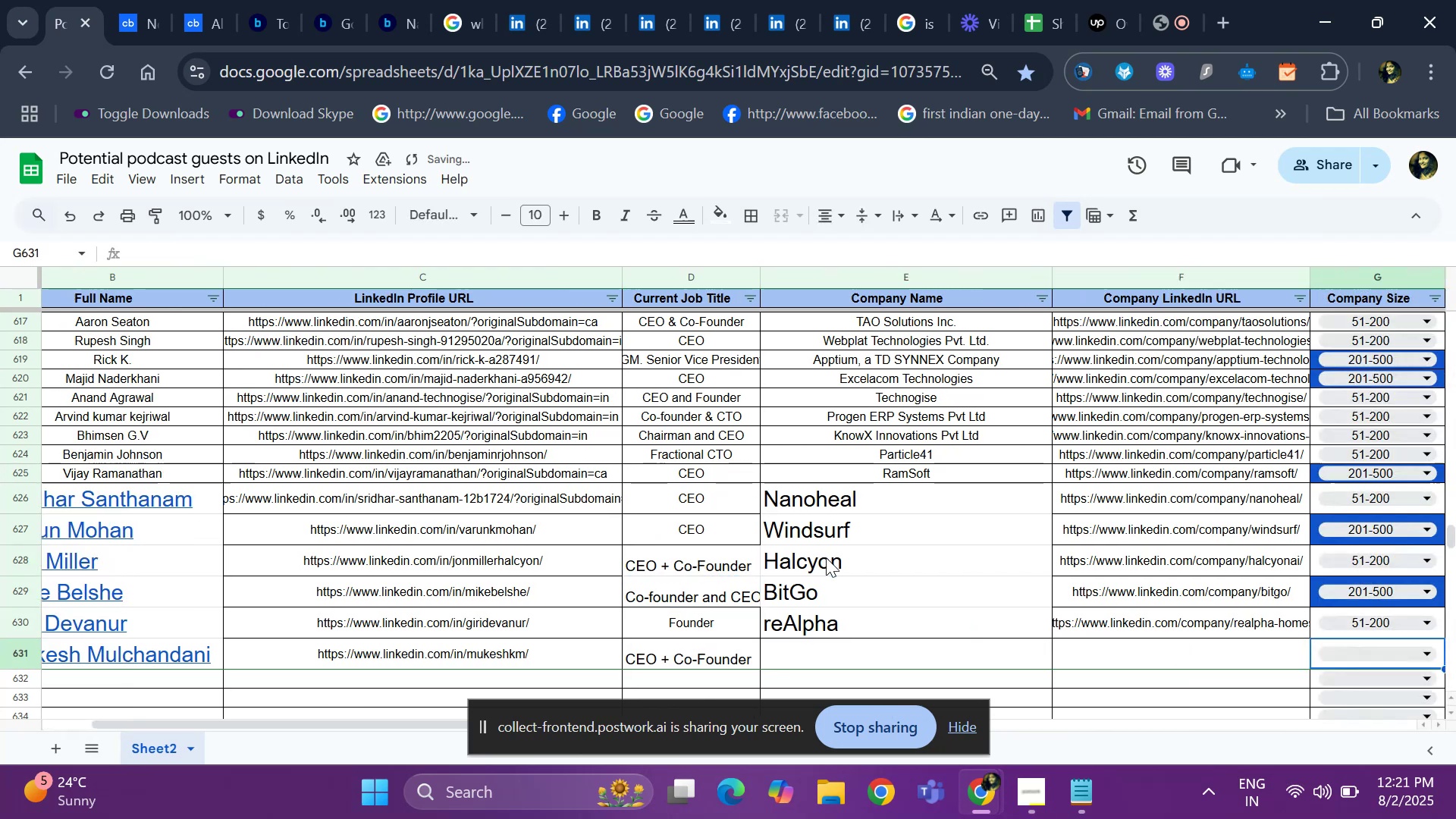 
key(ArrowRight)
 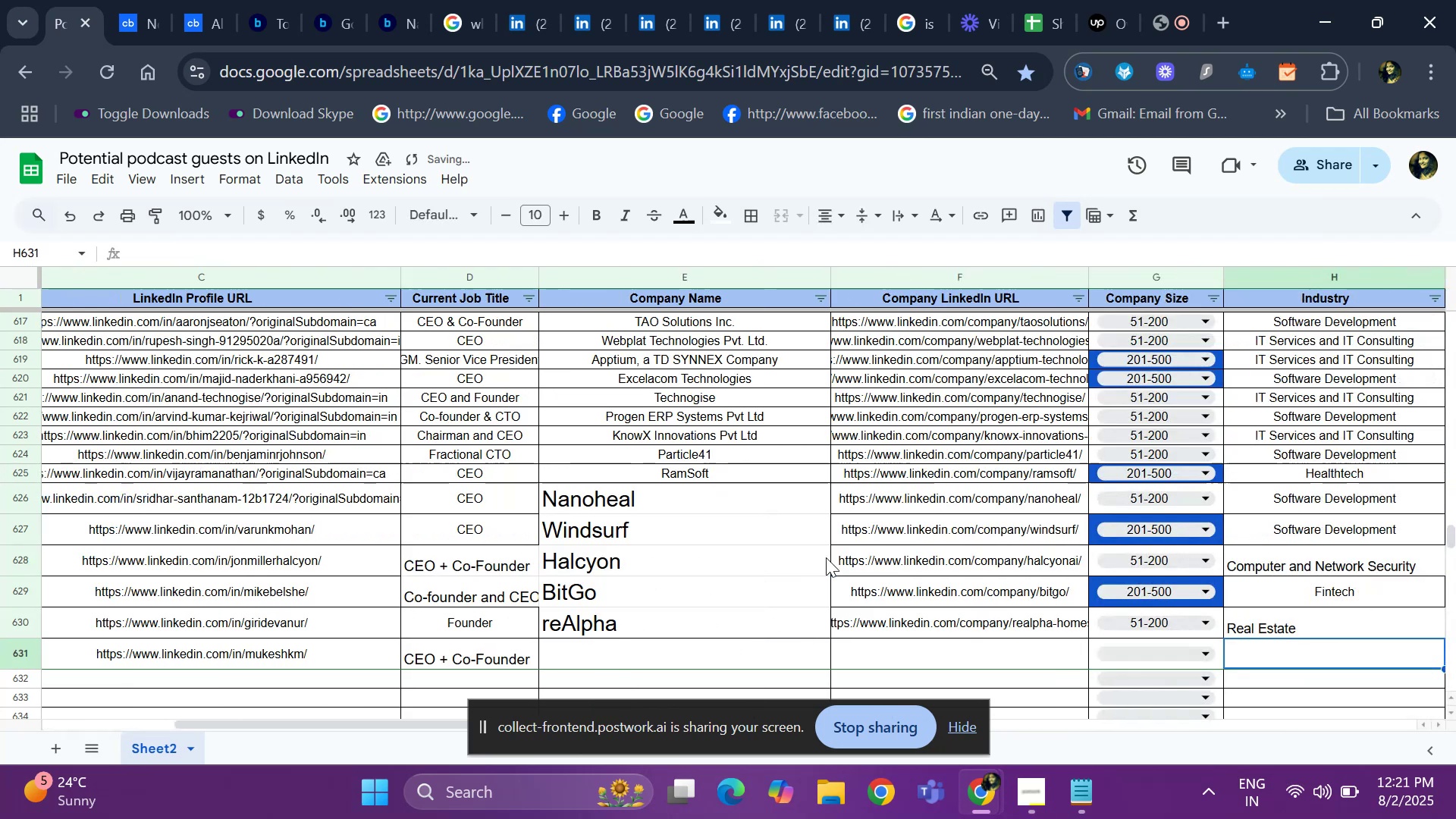 
key(ArrowLeft)
 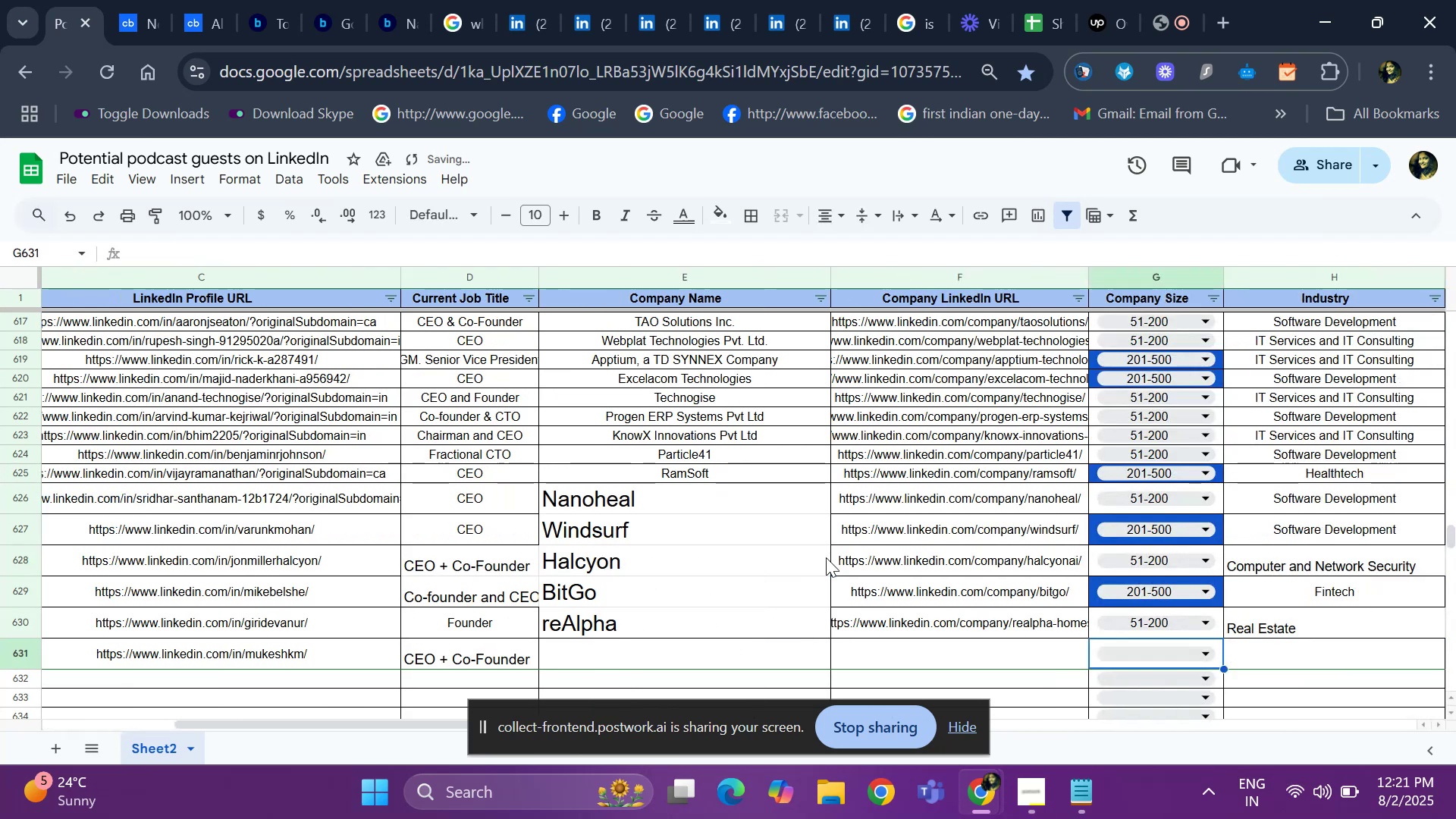 
key(ArrowLeft)
 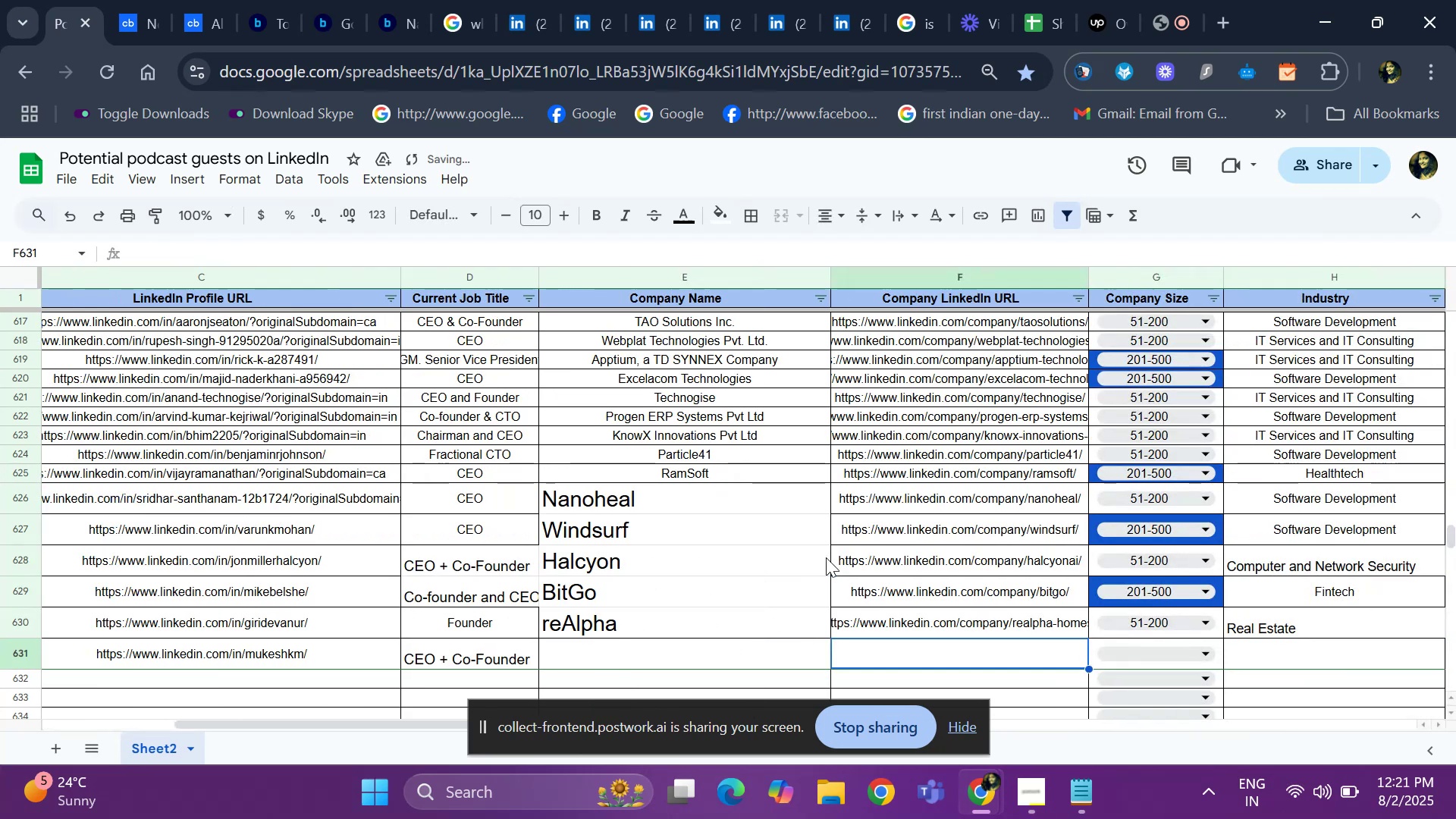 
key(ArrowLeft)
 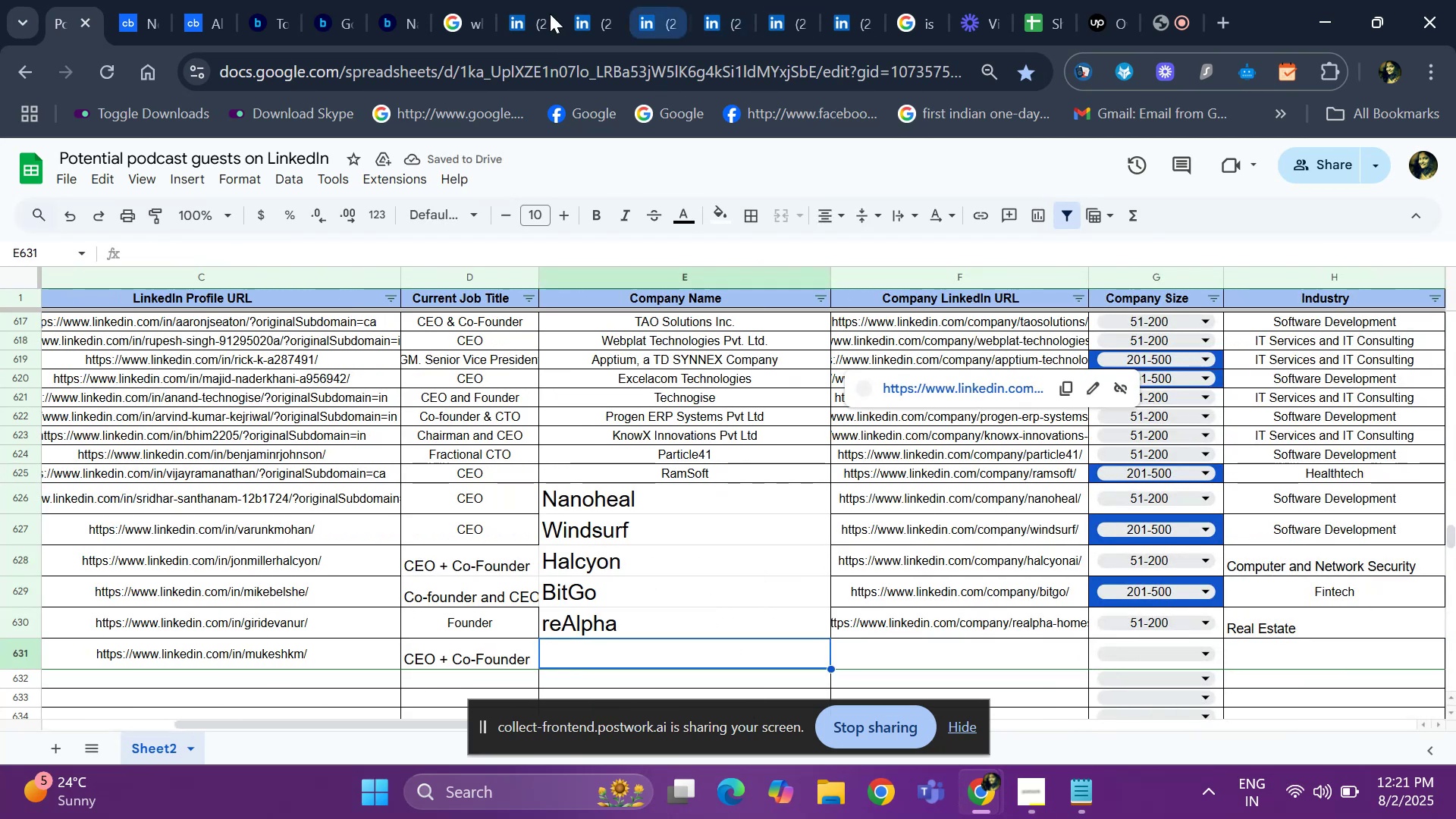 
left_click([529, 16])
 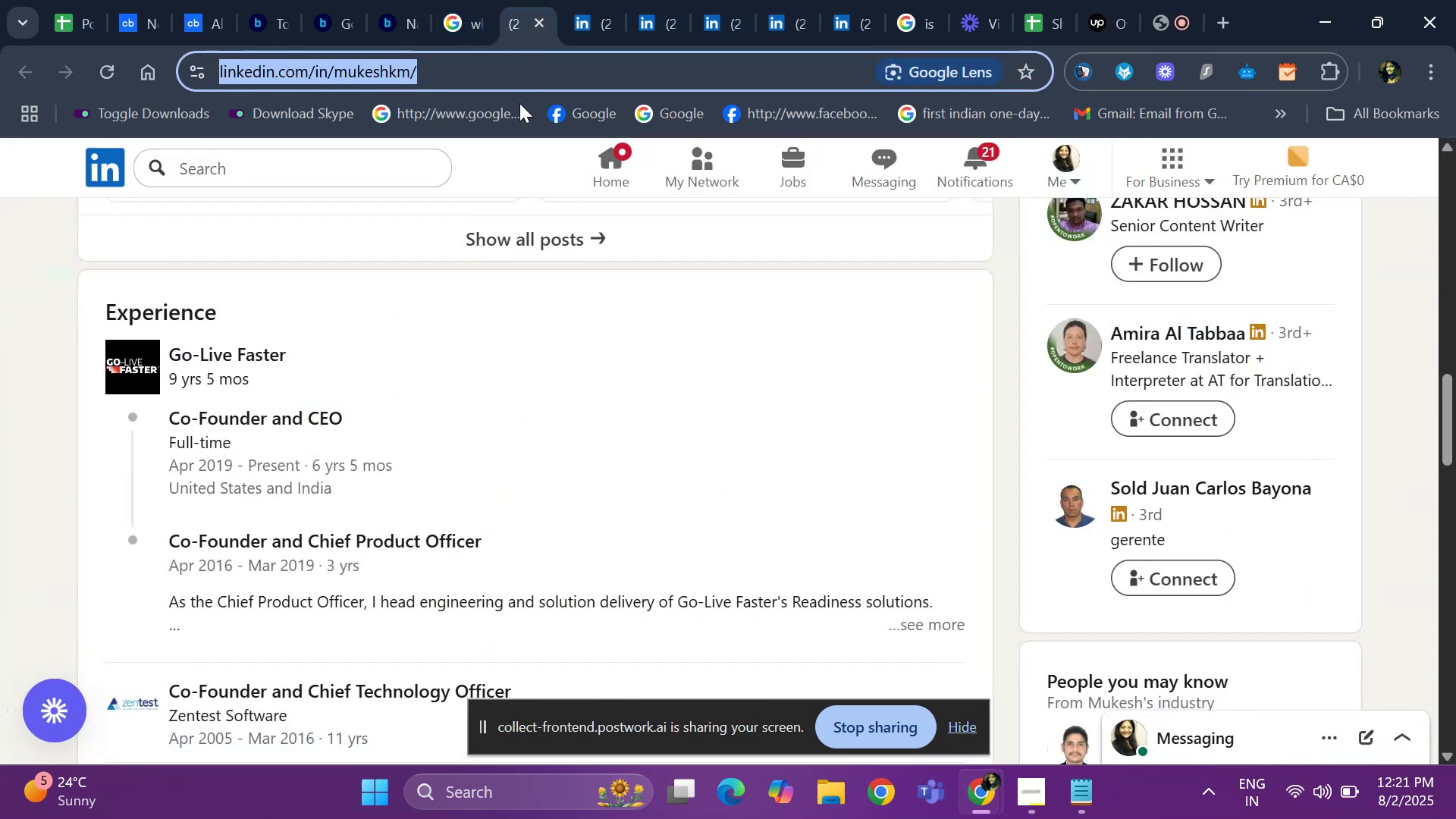 
scroll: coordinate [547, 367], scroll_direction: up, amount: 6.0
 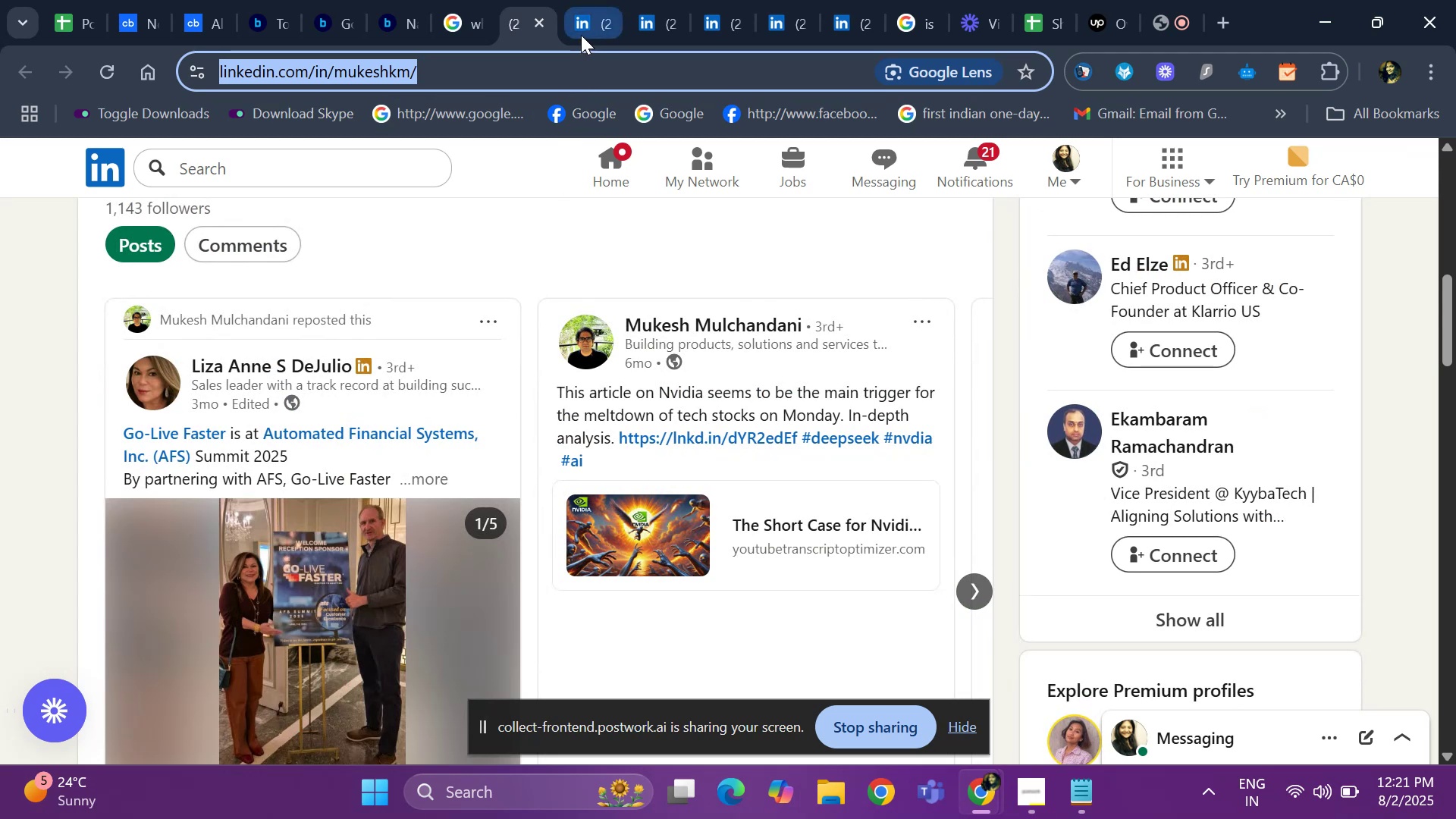 
left_click([578, 35])
 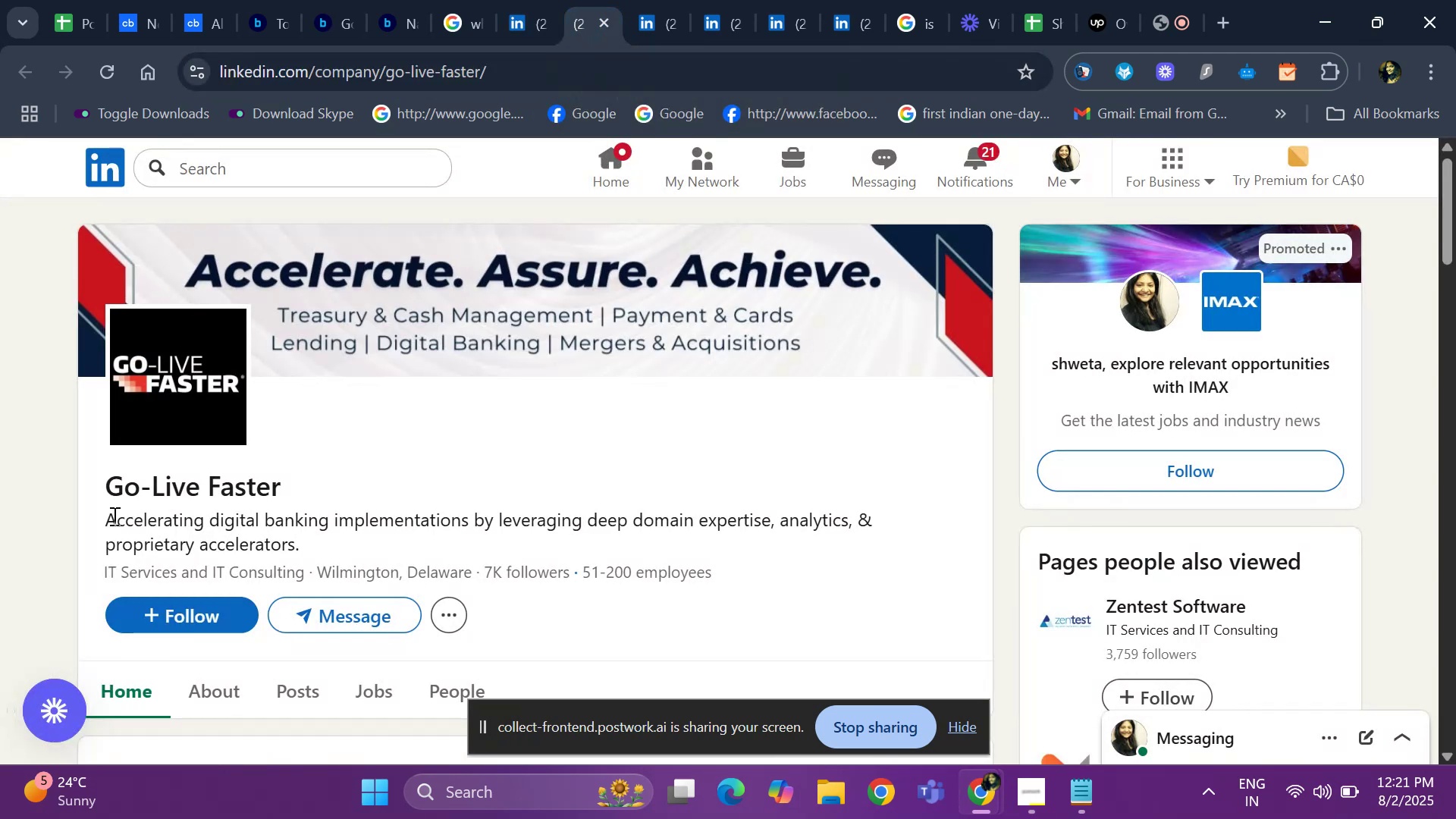 
left_click_drag(start_coordinate=[101, 495], to_coordinate=[354, 488])
 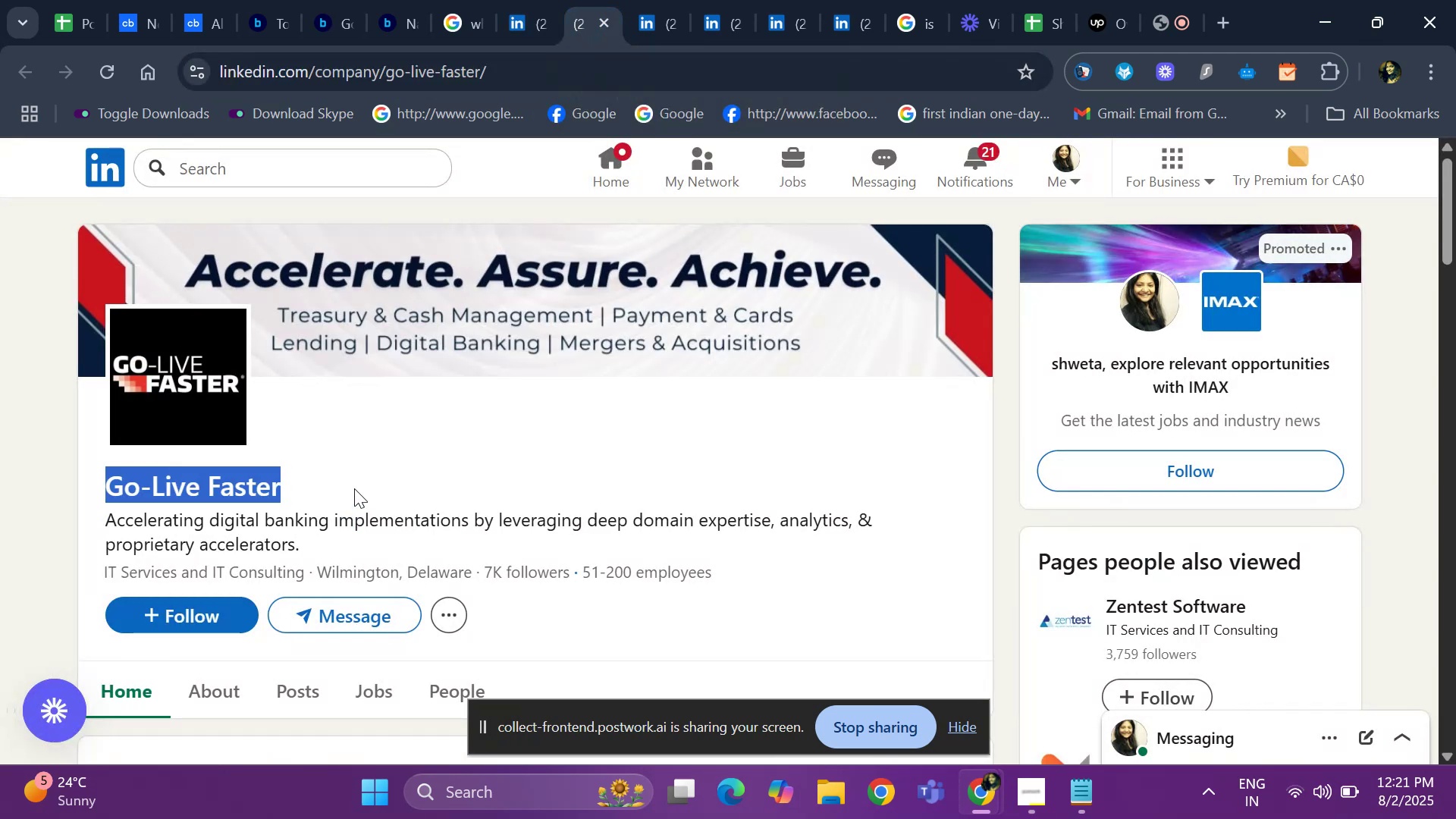 
key(Control+ControlLeft)
 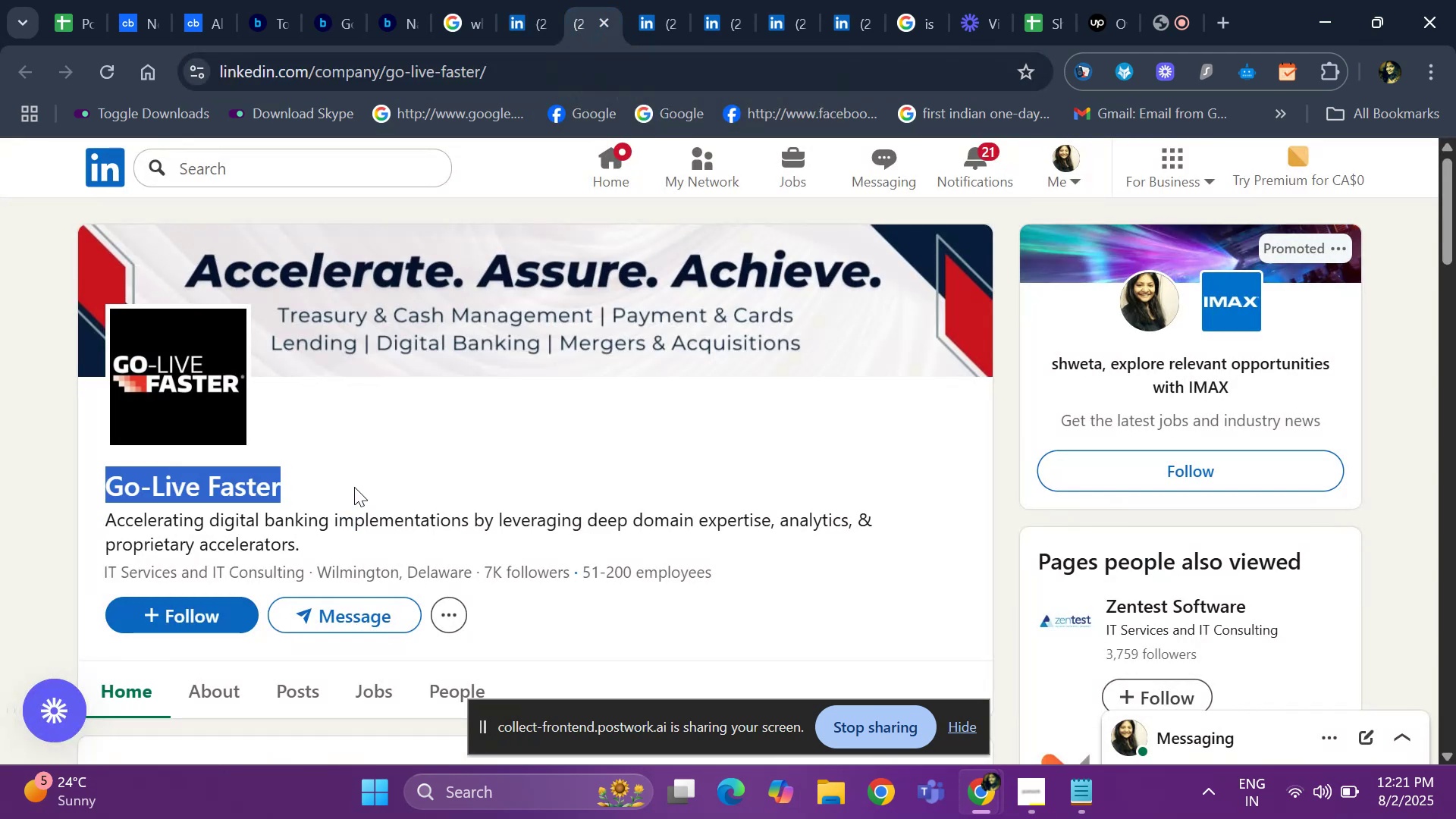 
key(Control+C)
 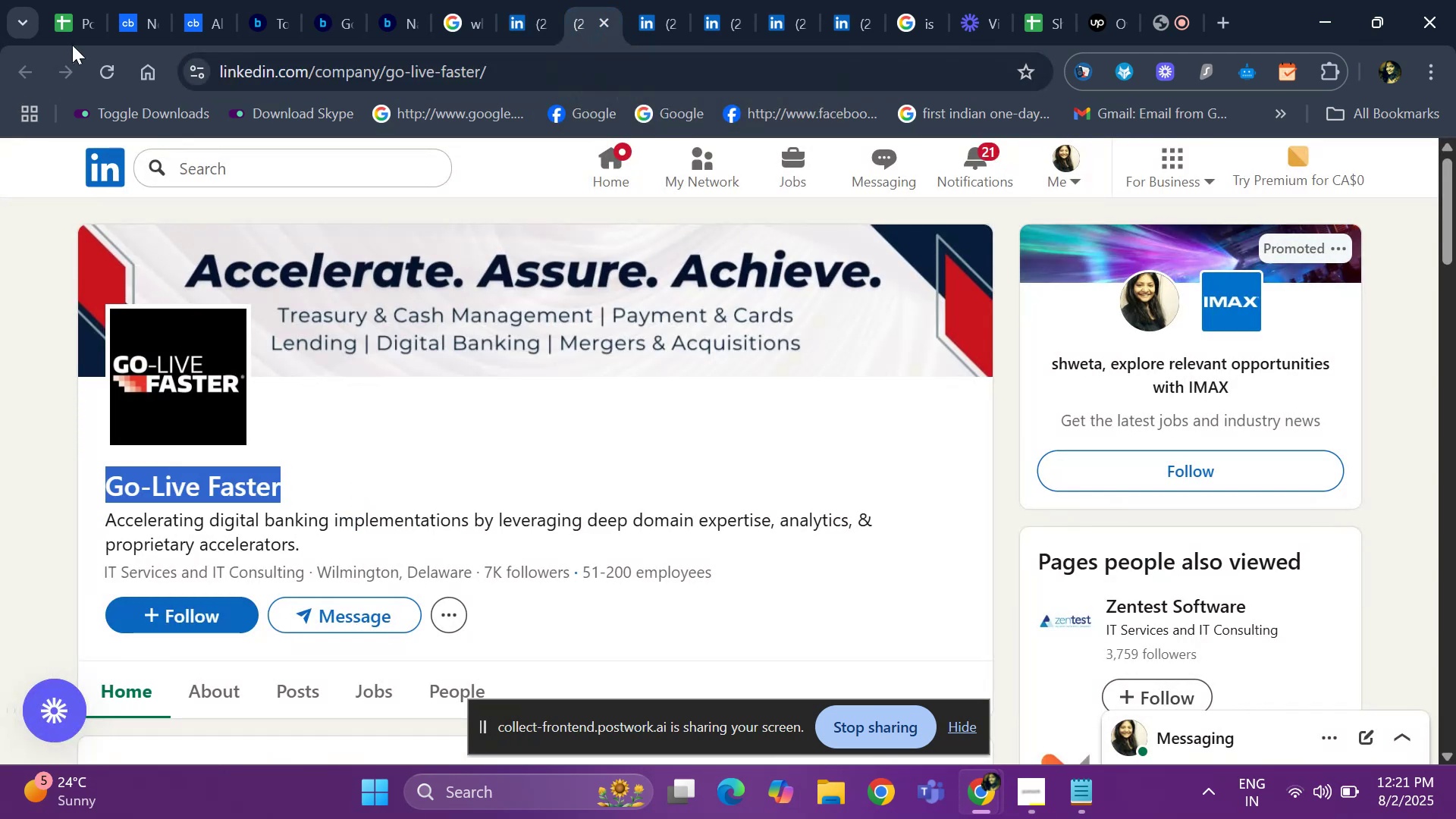 
left_click([69, 30])
 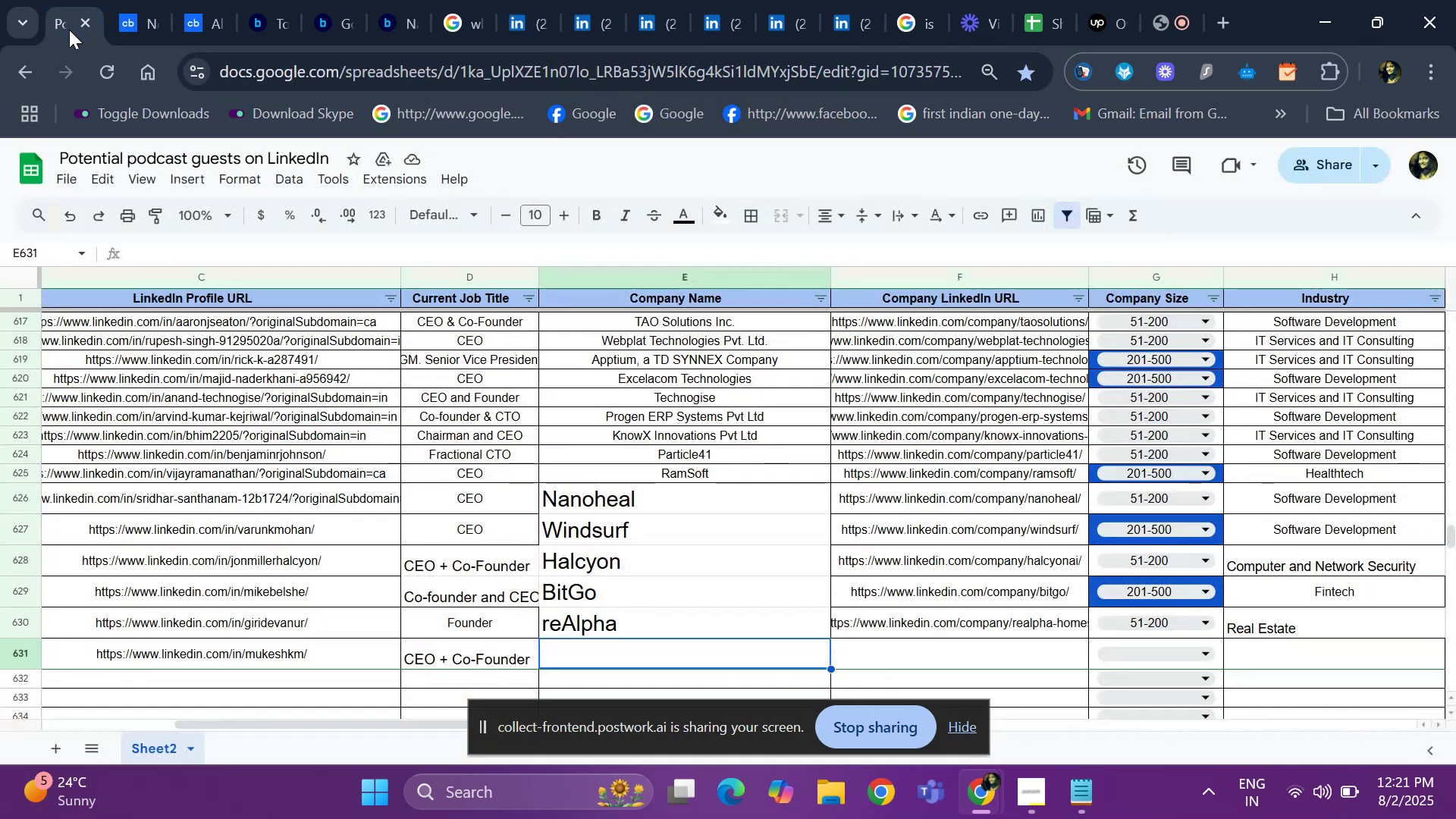 
key(Control+ControlLeft)
 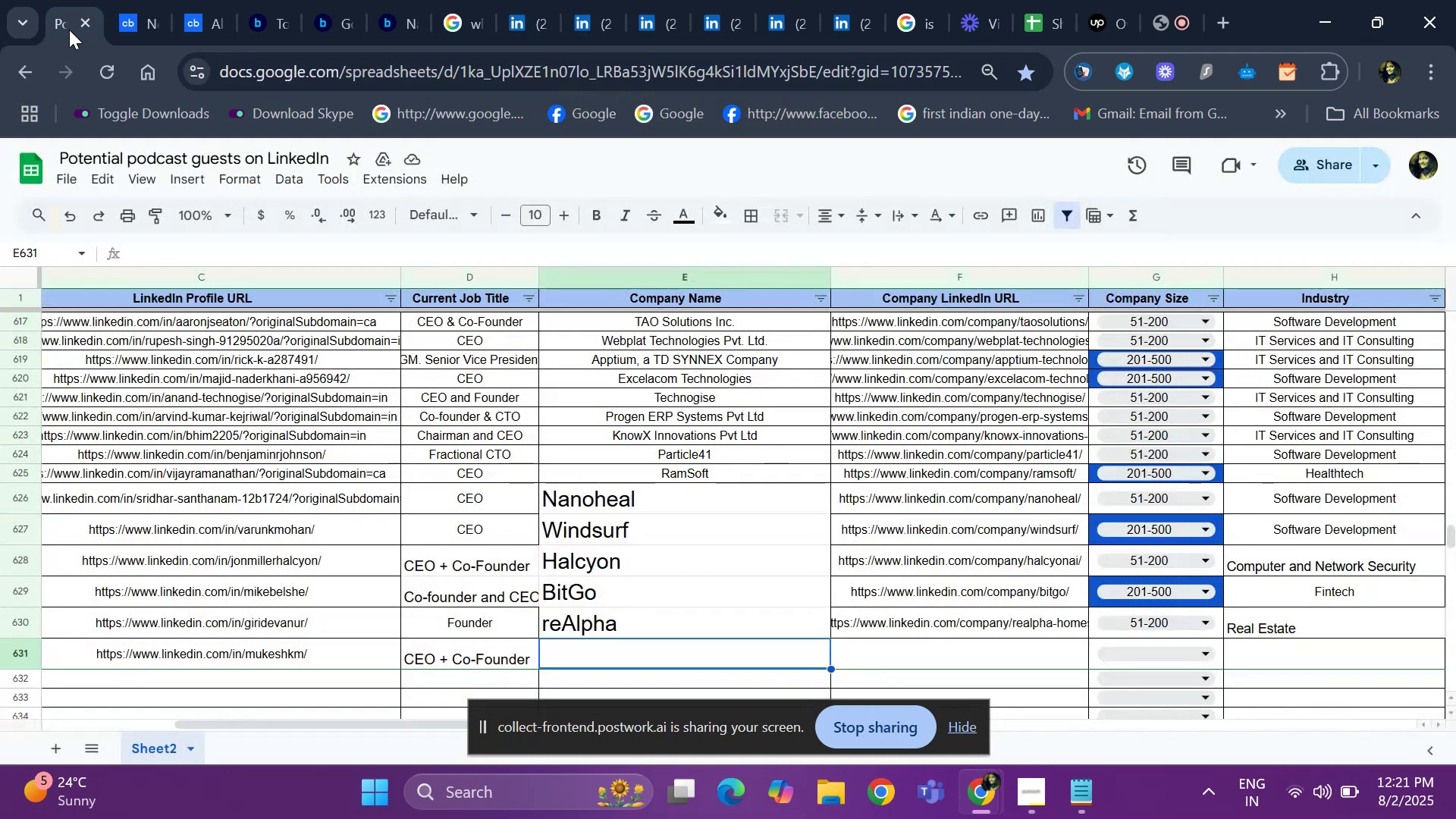 
key(Control+V)
 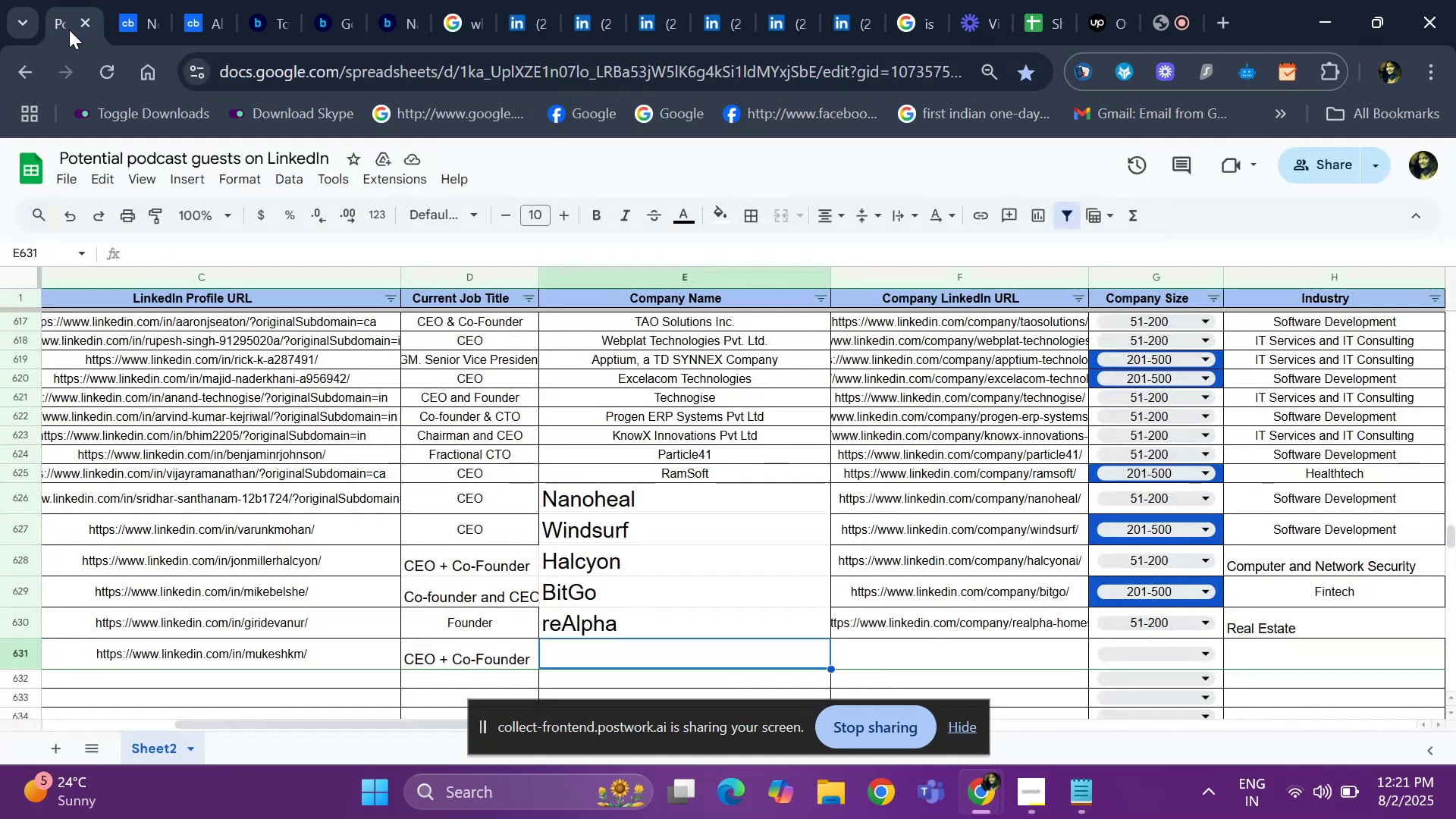 
key(ArrowRight)
 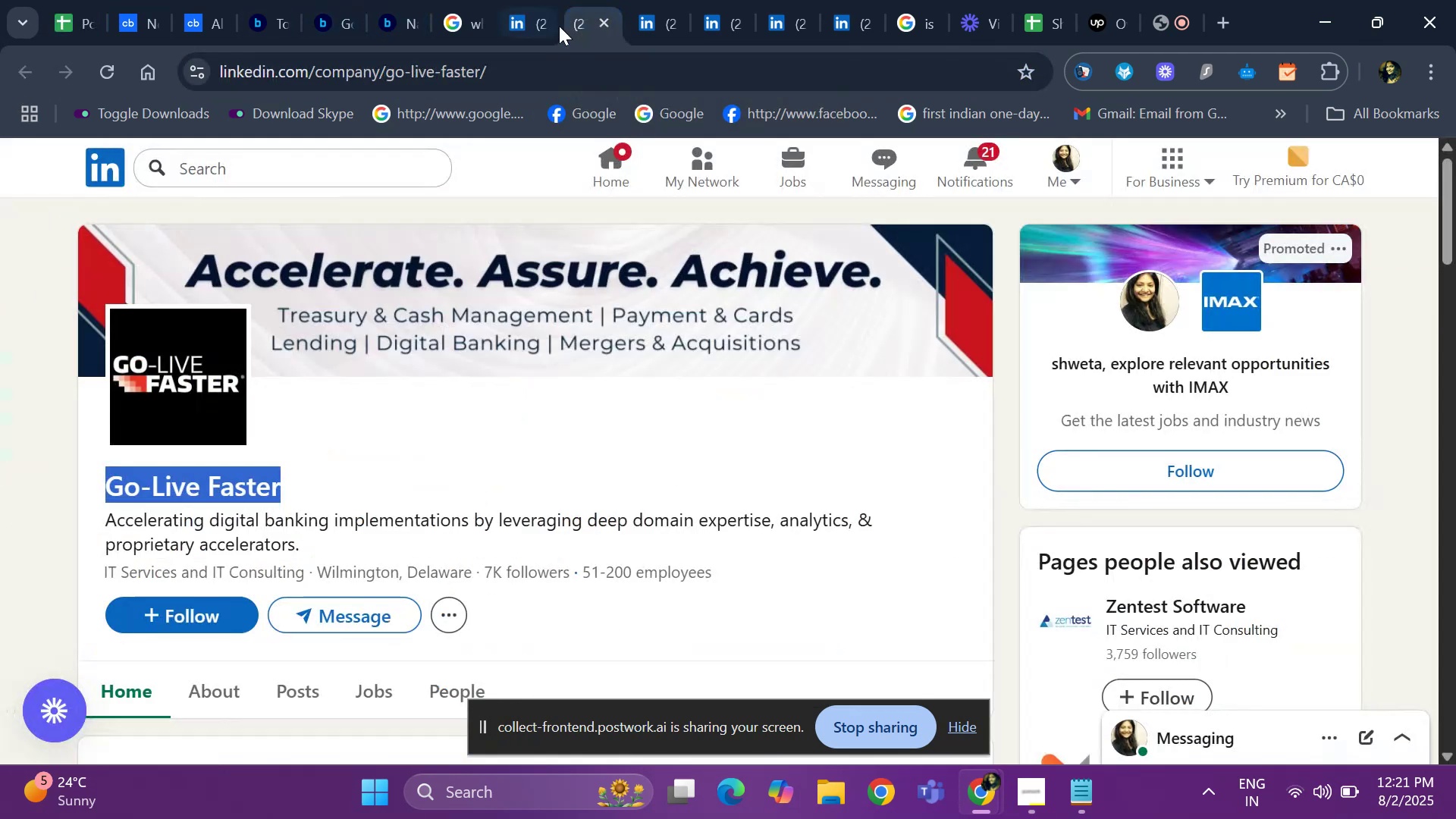 
left_click([538, 80])
 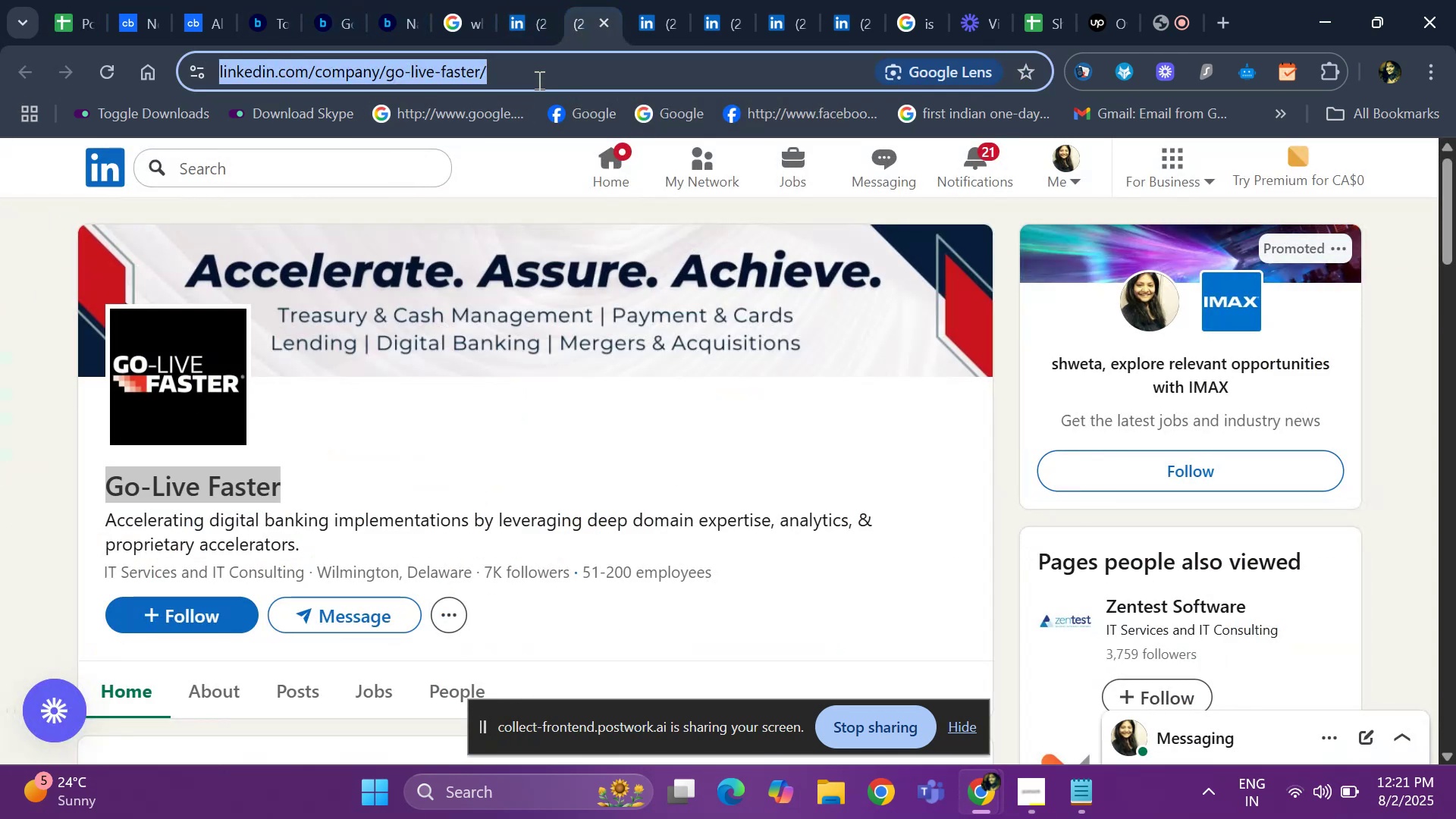 
key(Control+C)
 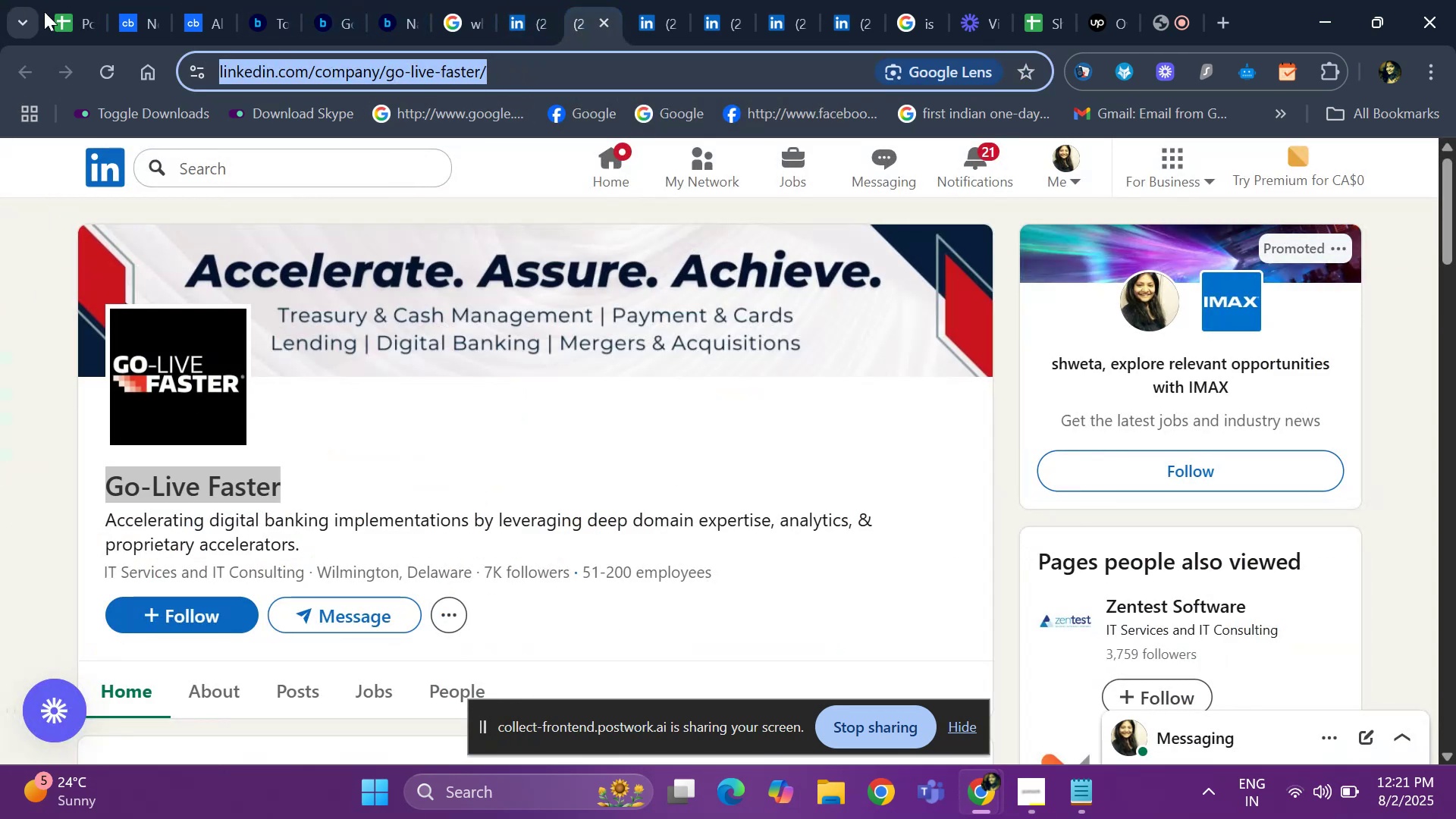 
left_click([49, 11])
 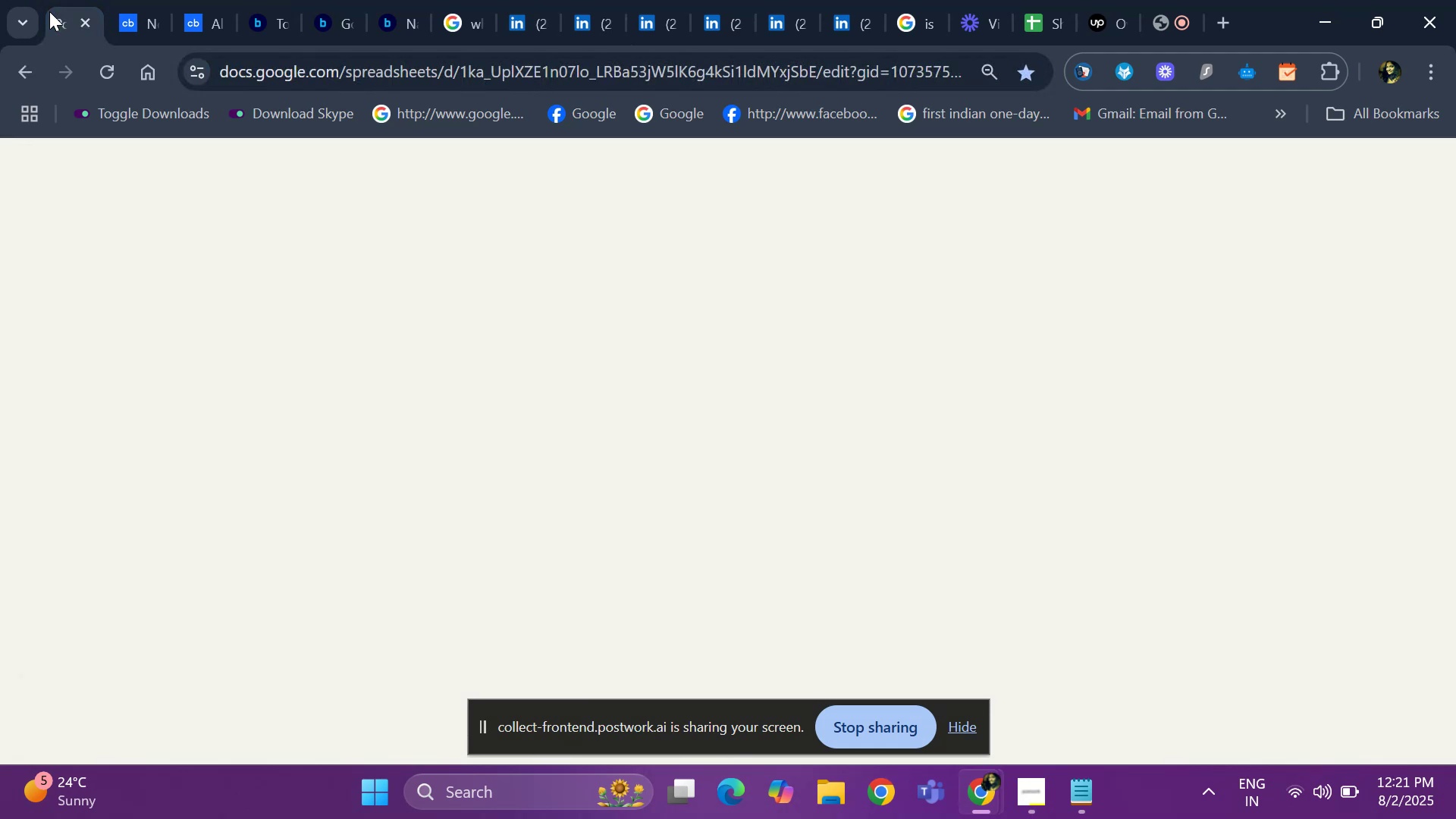 
key(Control+V)
 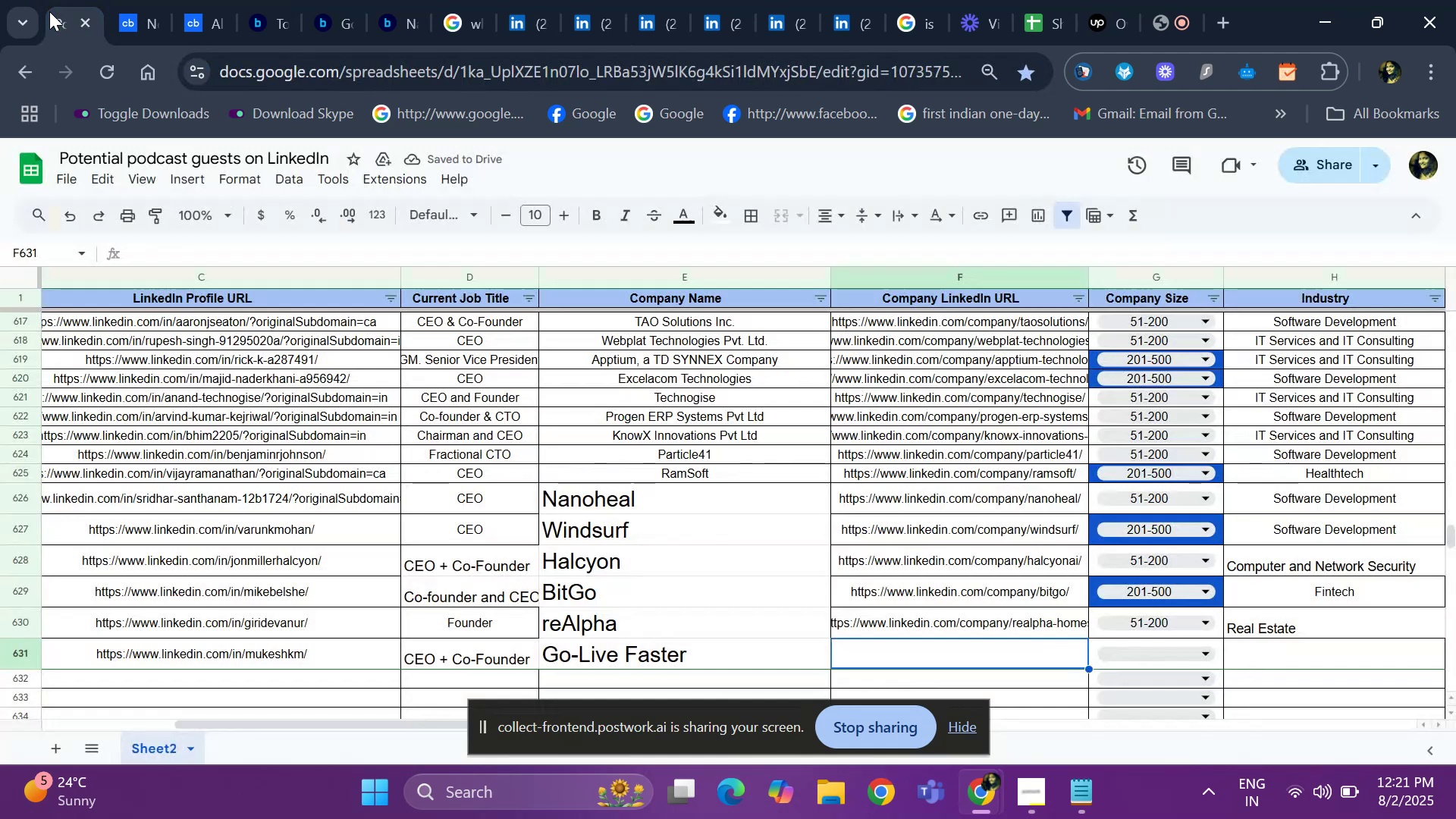 
key(ArrowRight)
 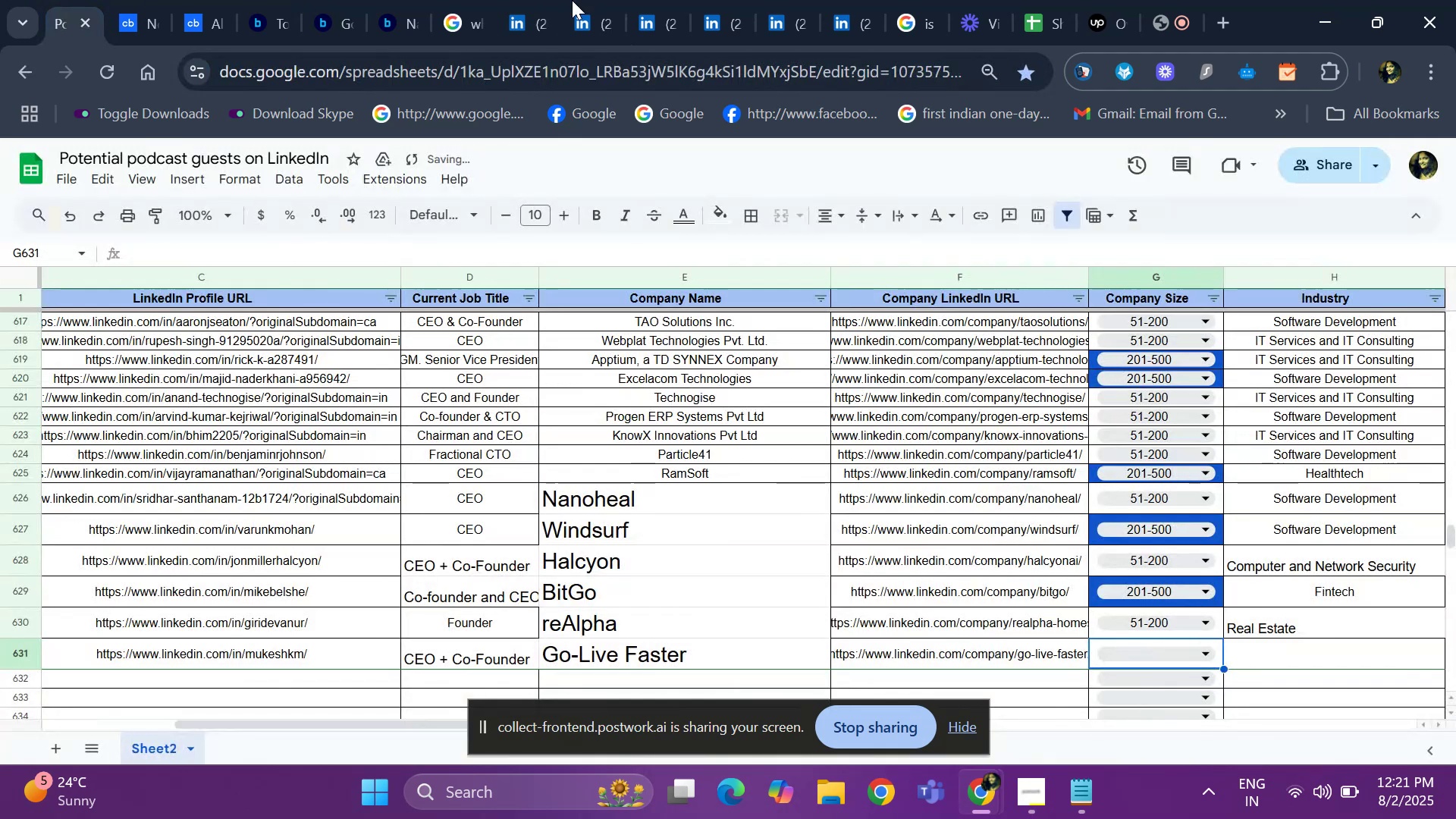 
left_click_drag(start_coordinate=[523, 14], to_coordinate=[522, 18])
 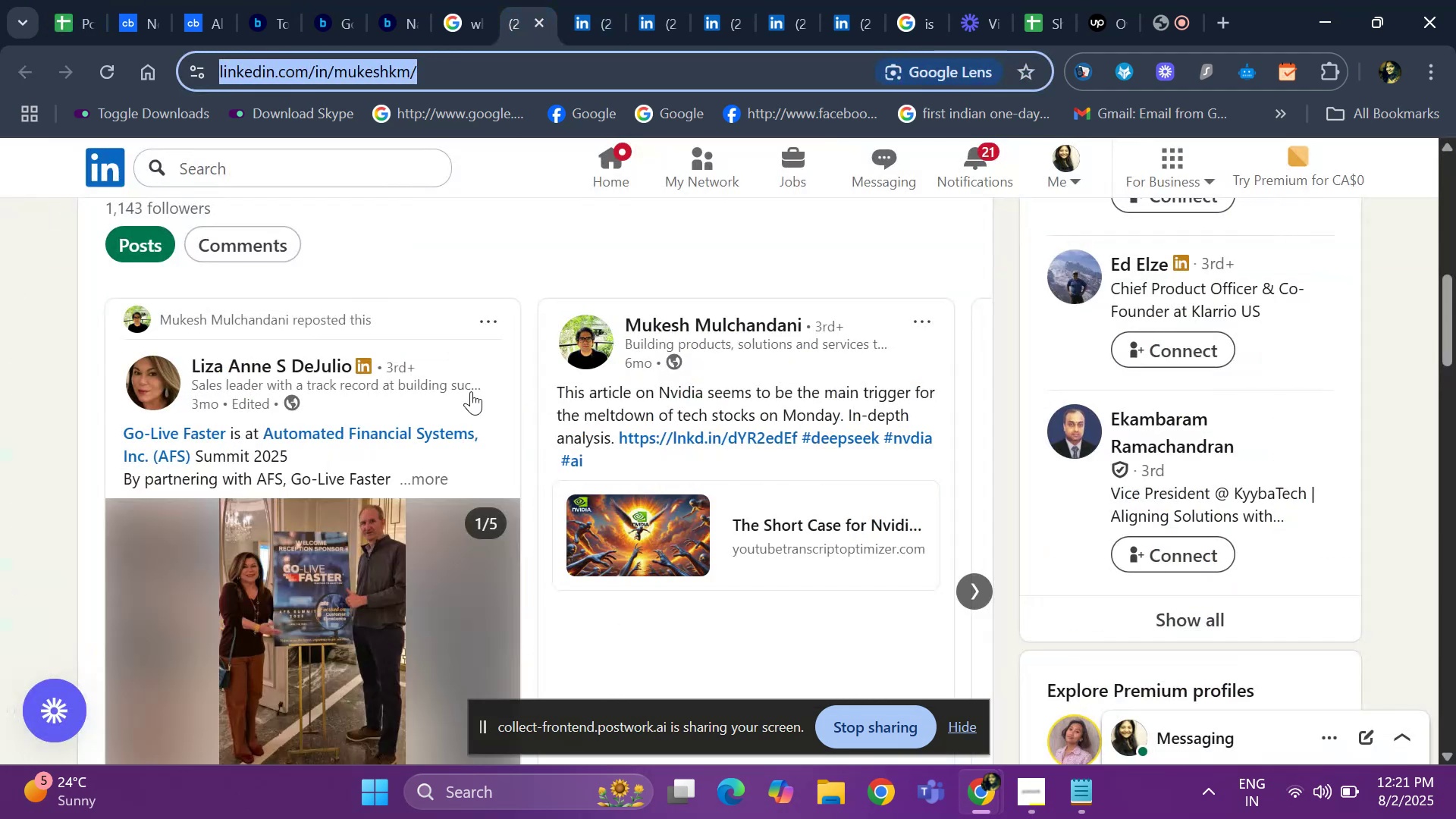 
scroll: coordinate [471, 391], scroll_direction: up, amount: 5.0
 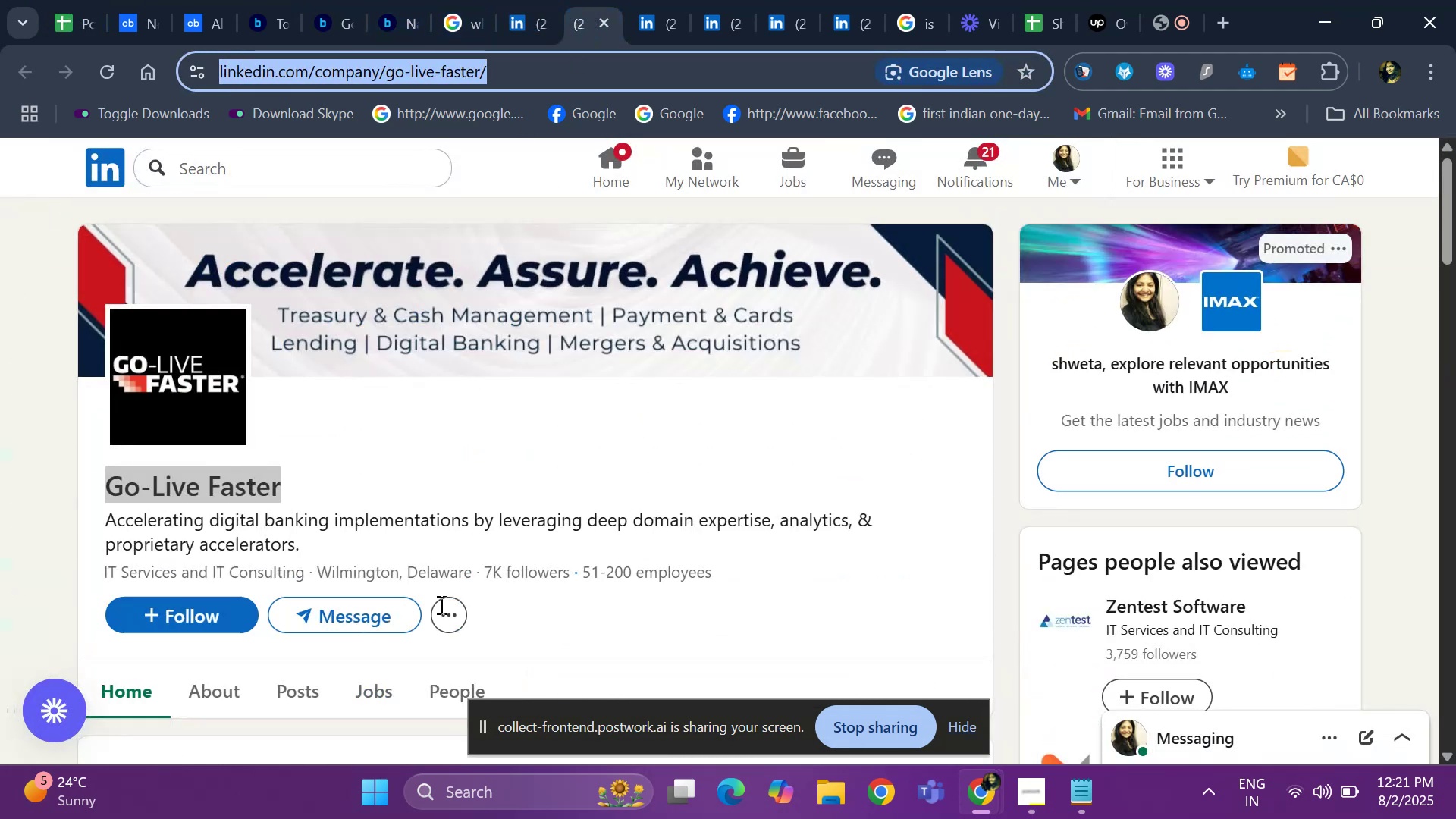 
left_click_drag(start_coordinate=[98, 566], to_coordinate=[303, 573])
 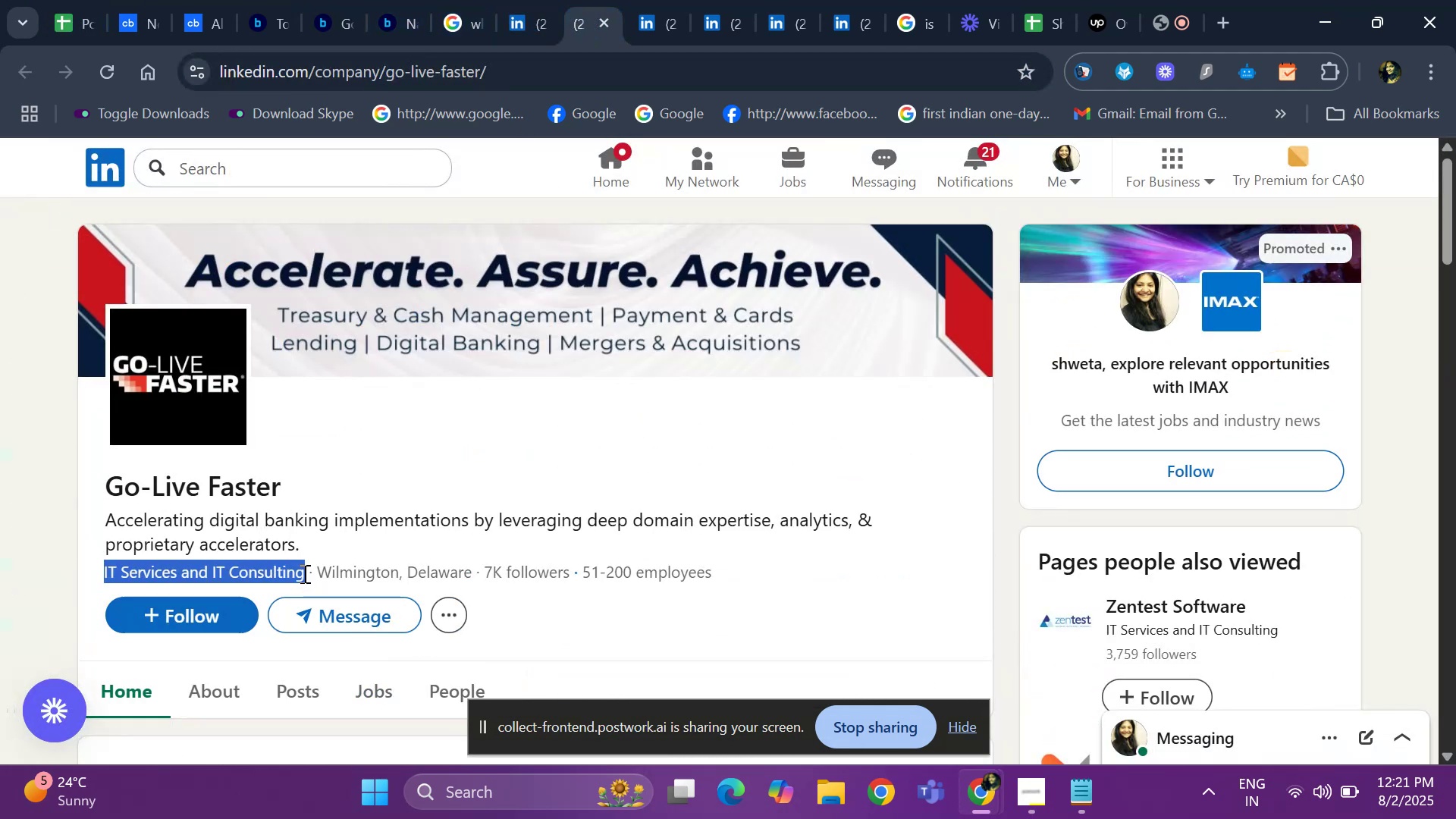 
key(Control+ControlLeft)
 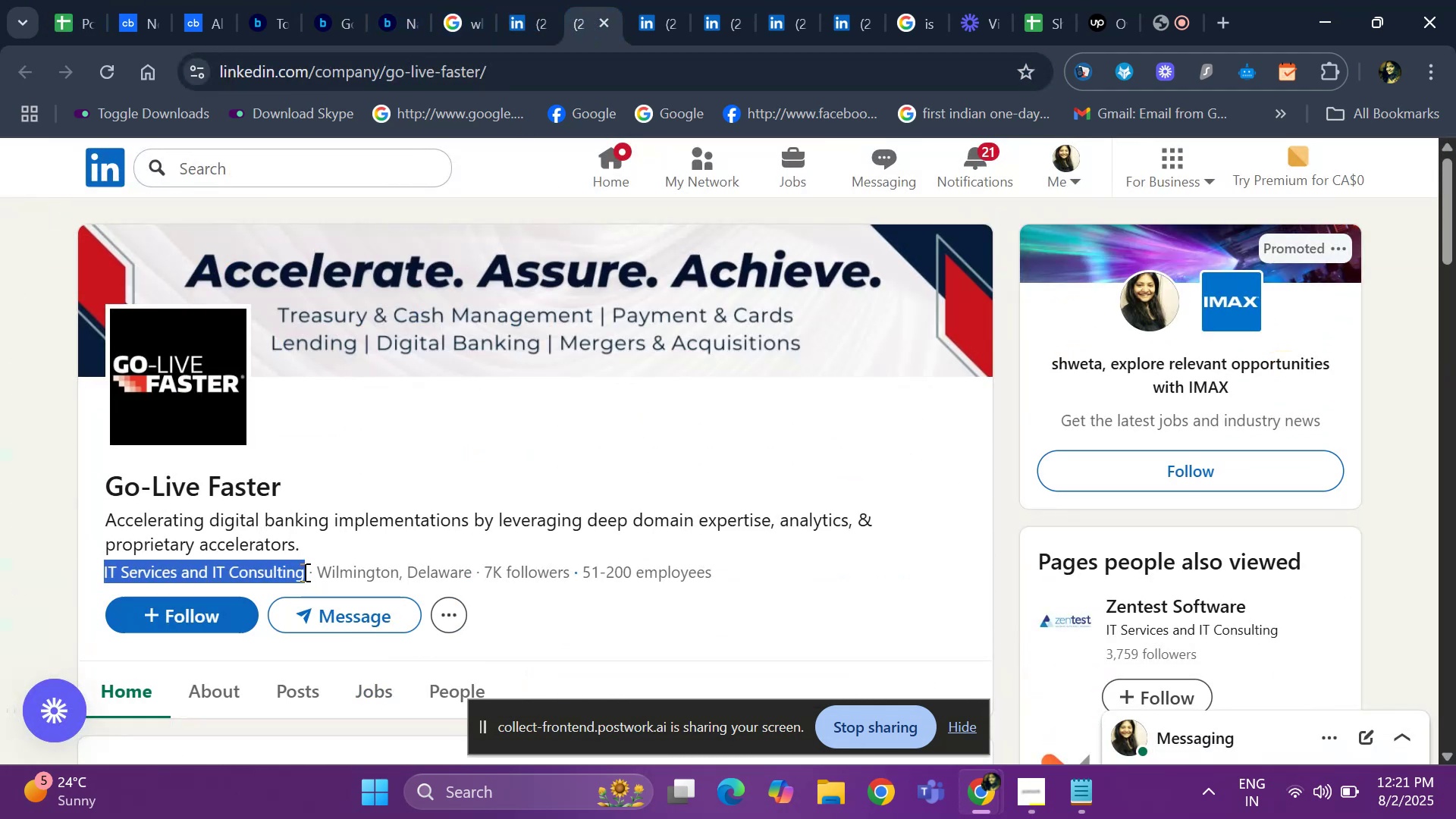 
key(Control+C)
 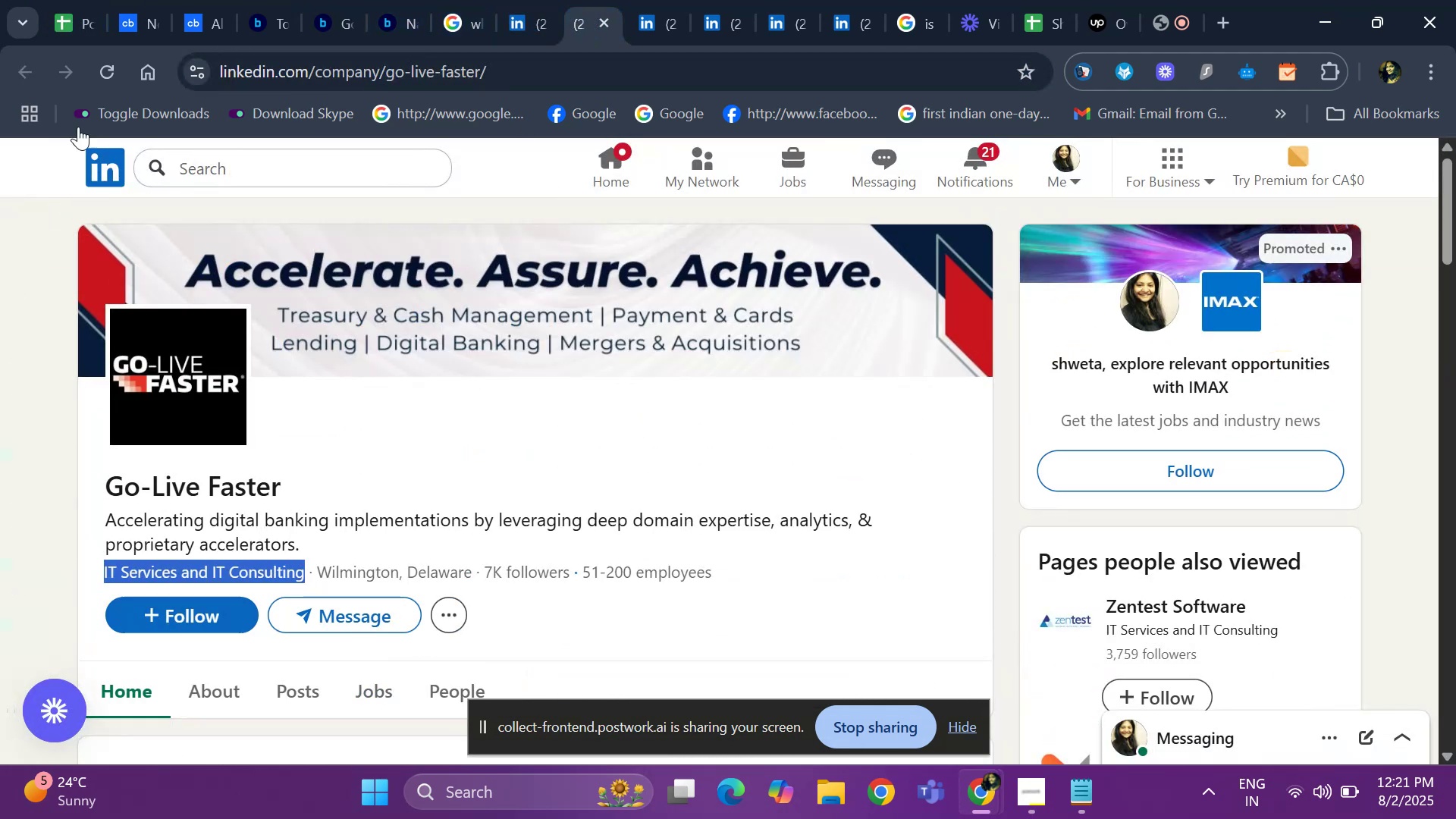 
left_click_drag(start_coordinate=[52, 17], to_coordinate=[52, 20])
 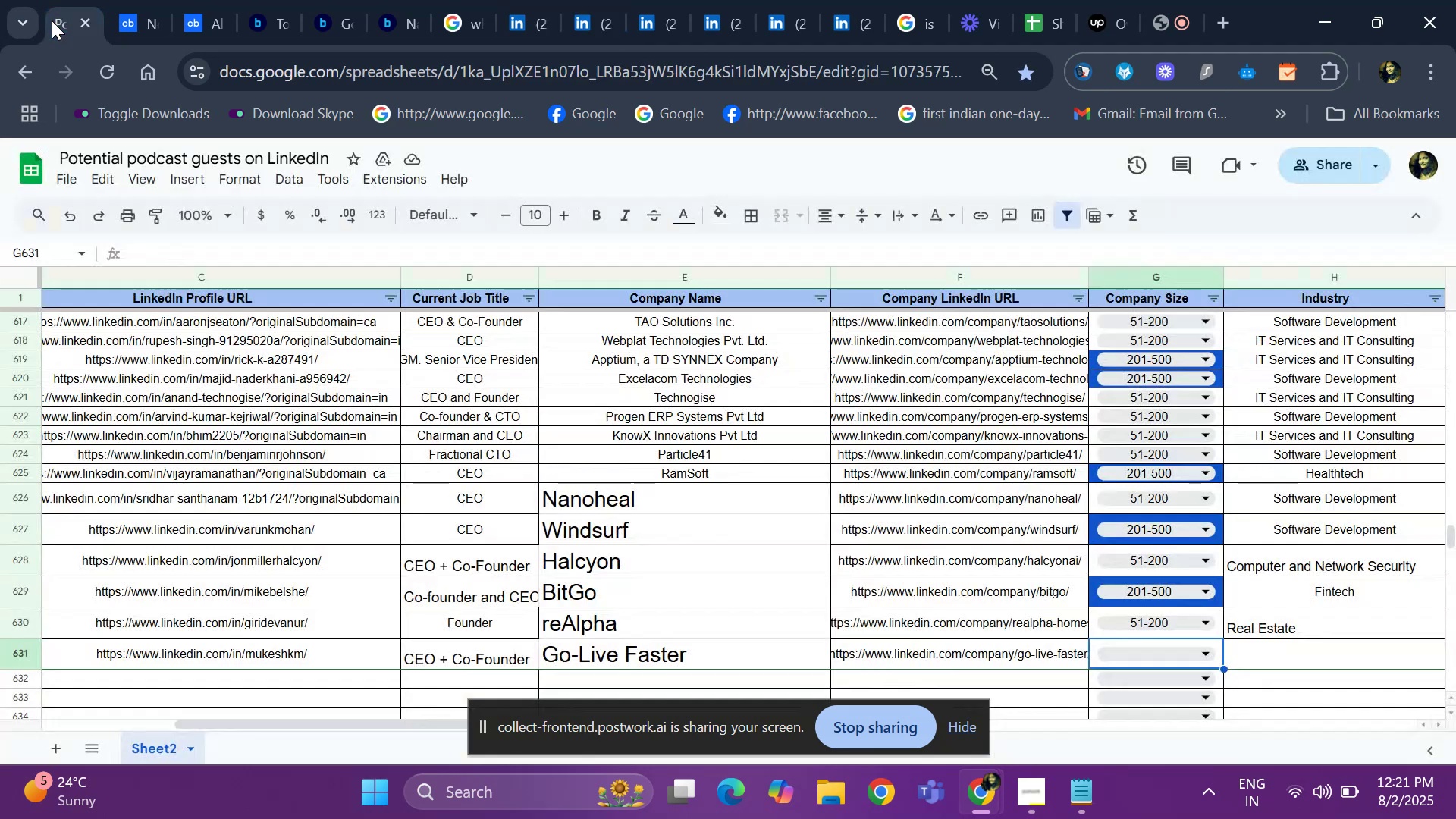 
key(ArrowRight)
 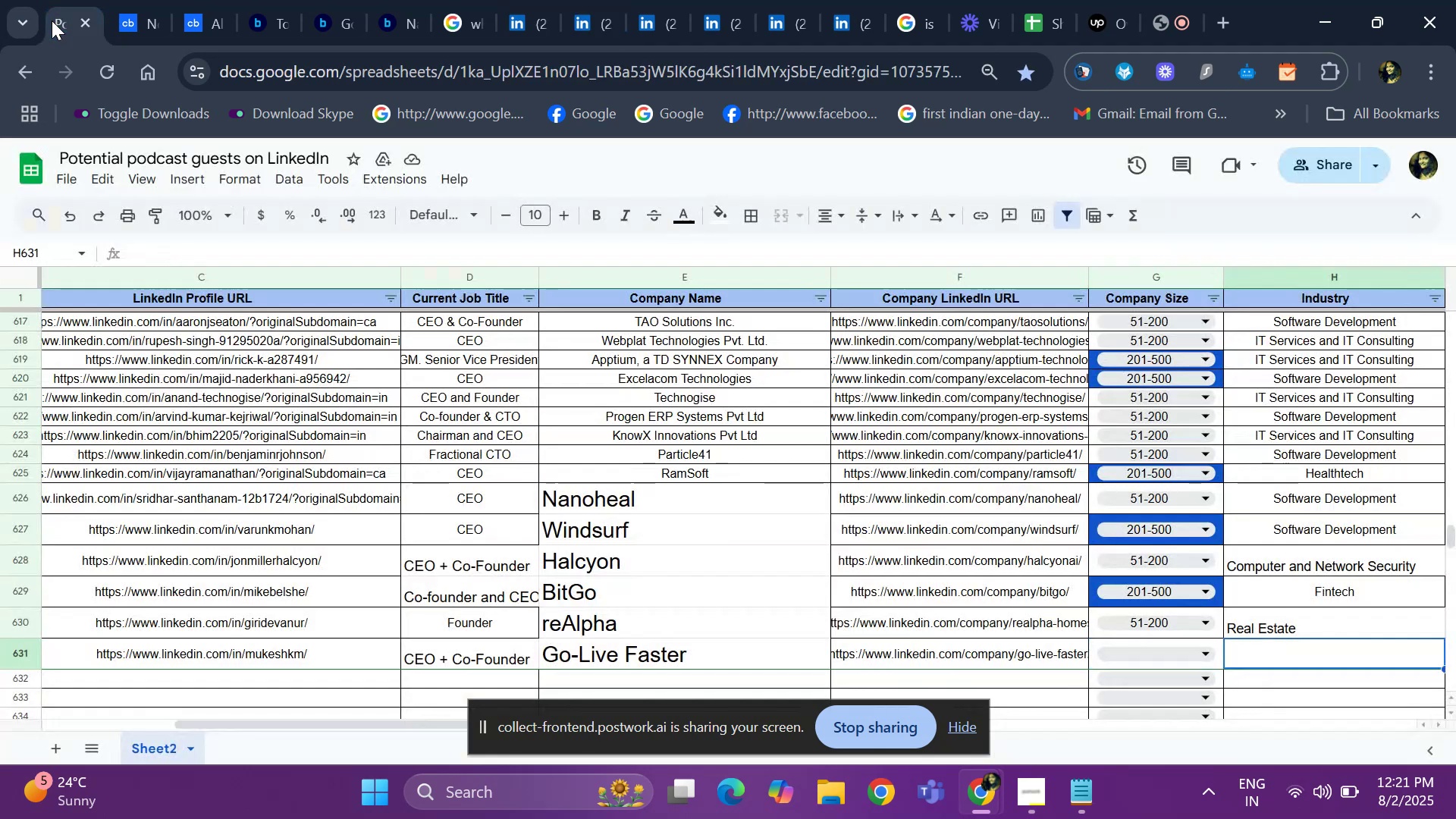 
key(ArrowLeft)
 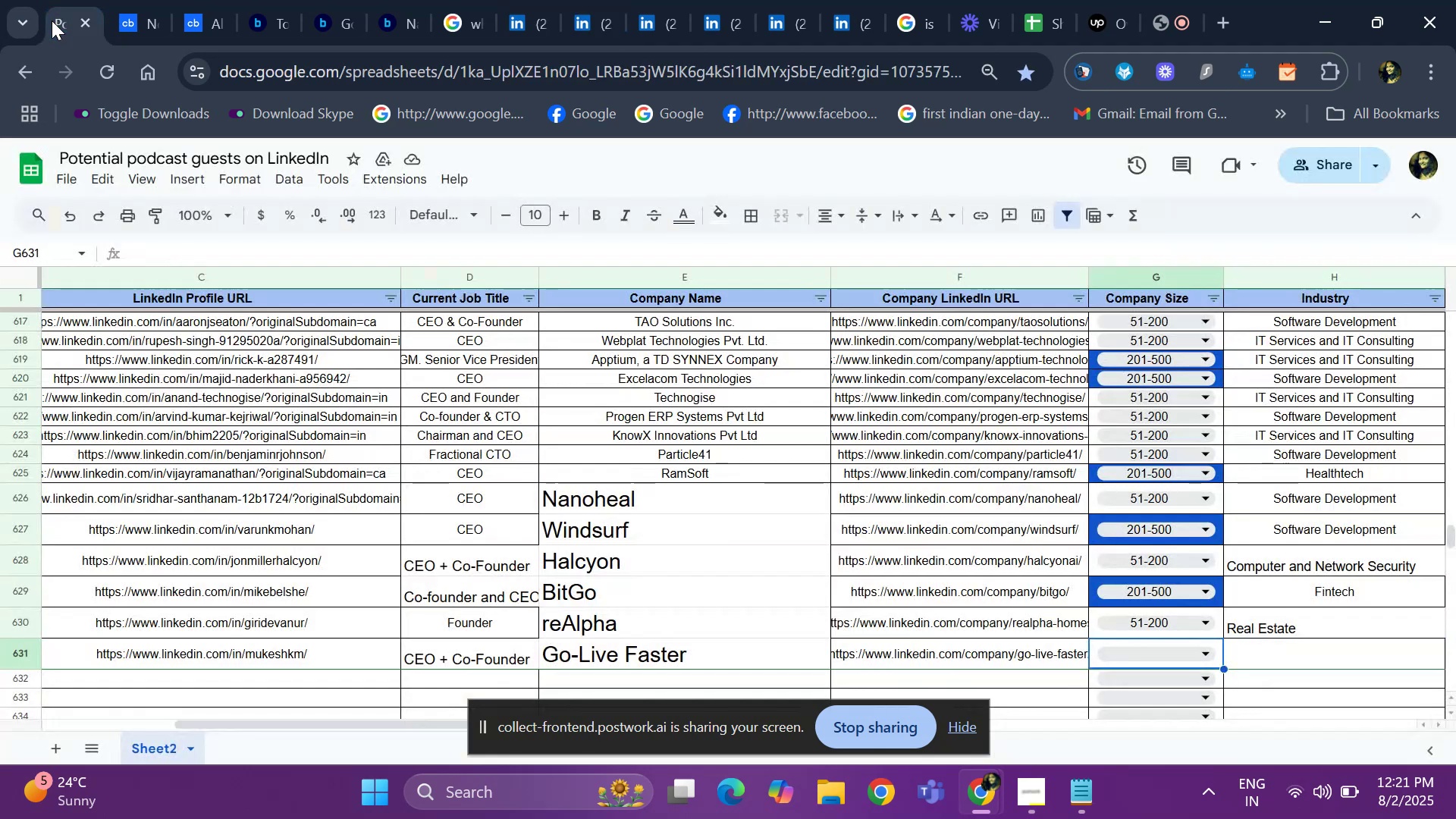 
key(Control+D)
 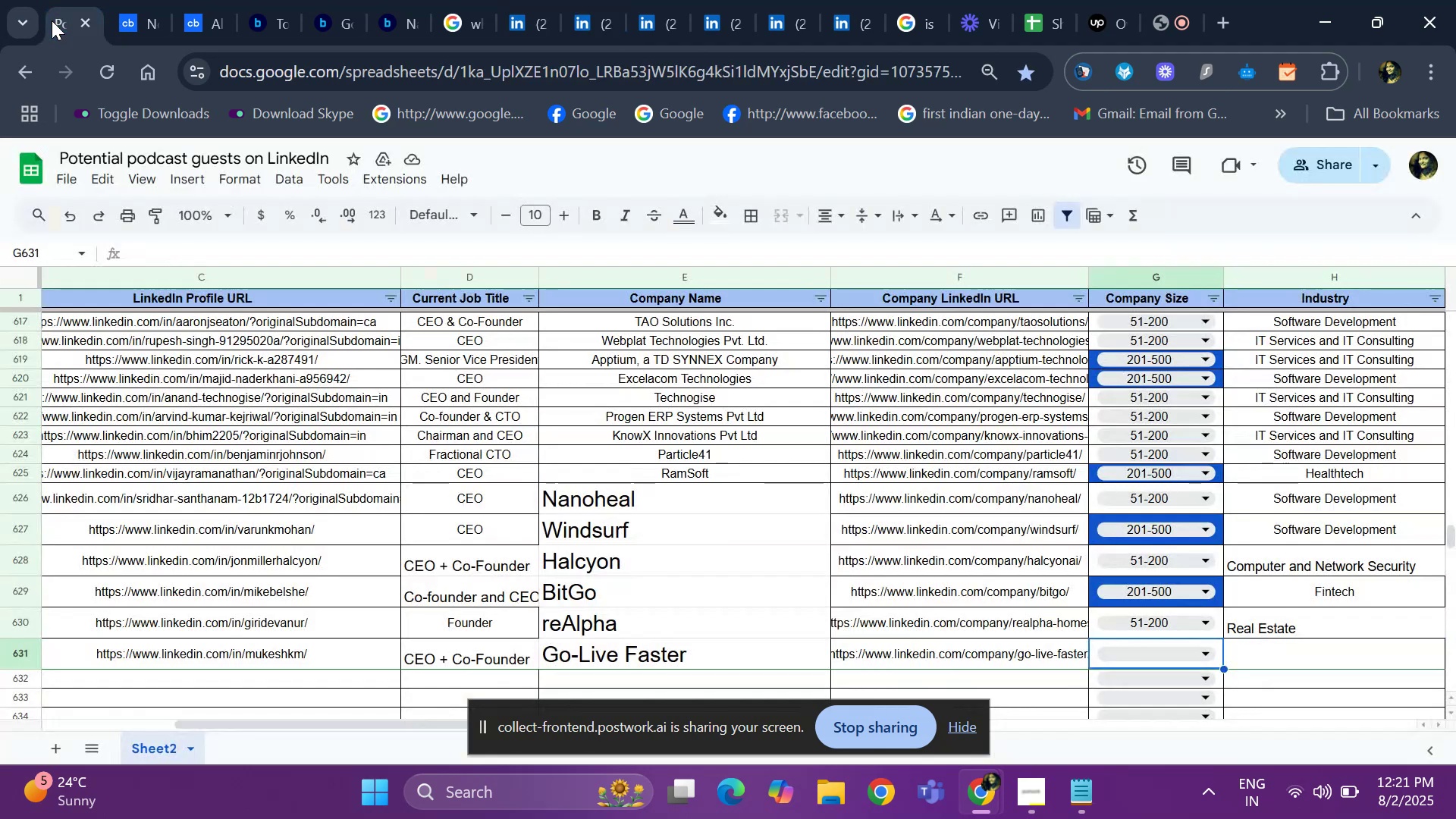 
key(ArrowRight)
 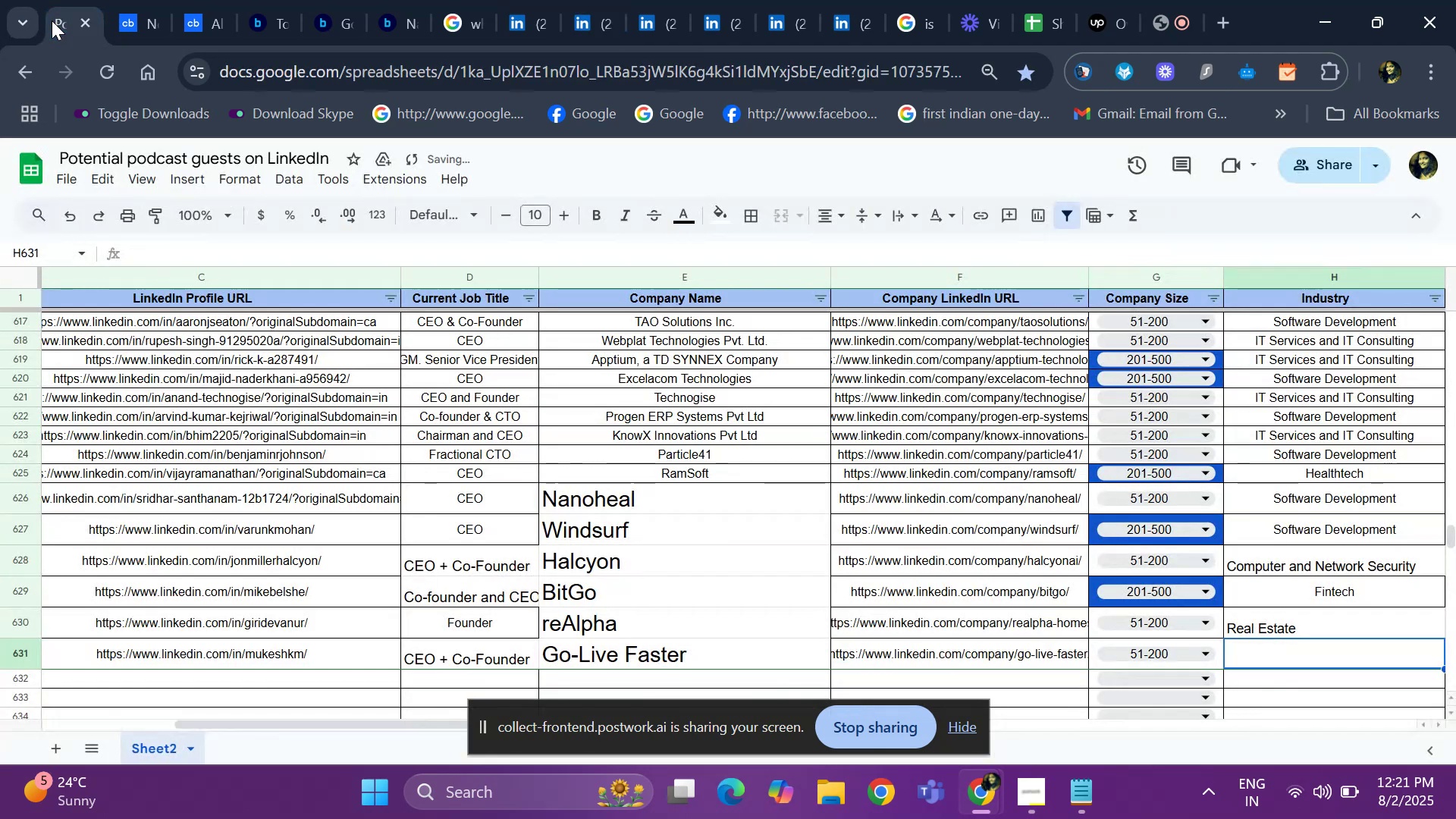 
key(Control+ControlLeft)
 